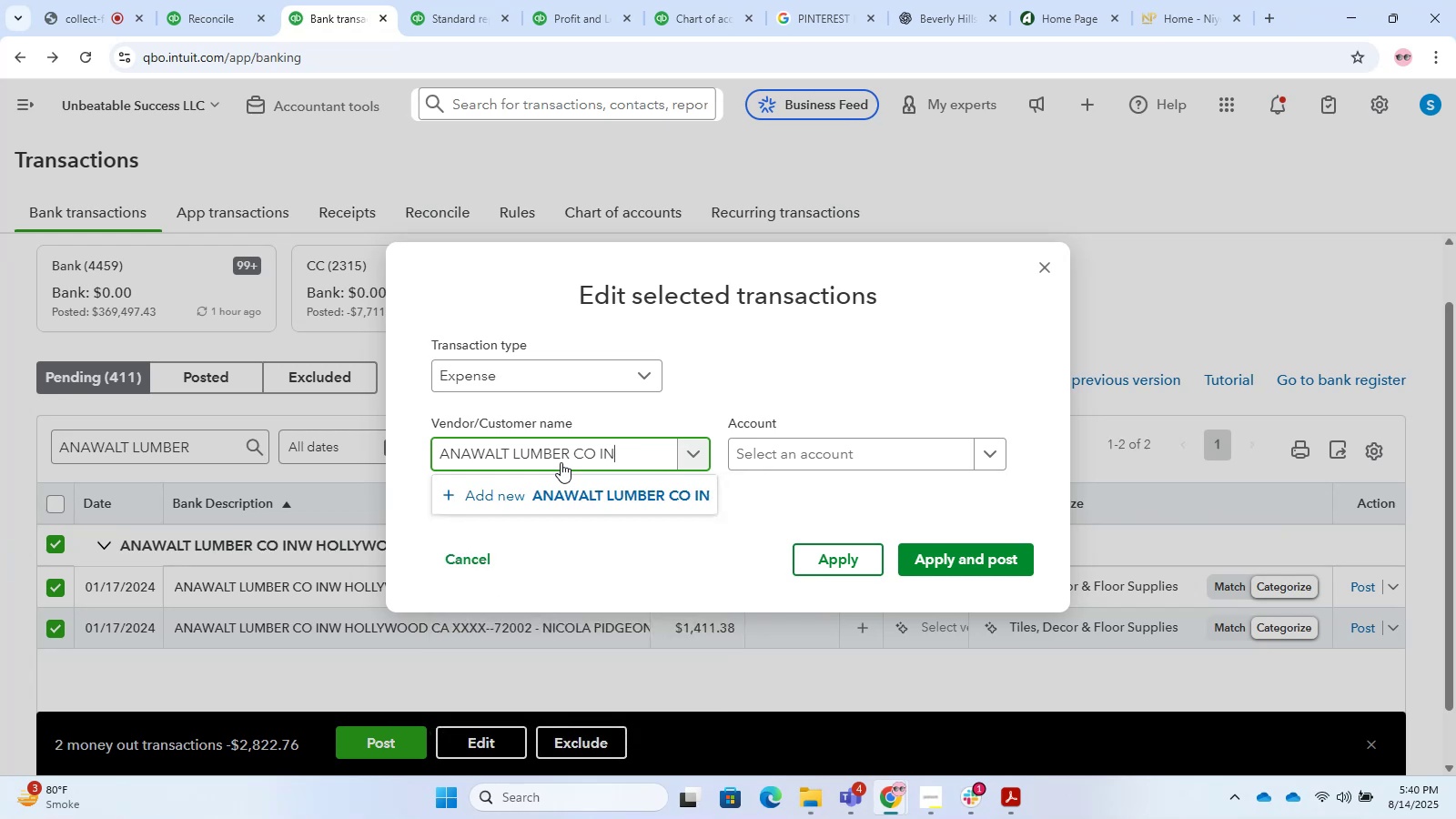 
key(Backspace)
 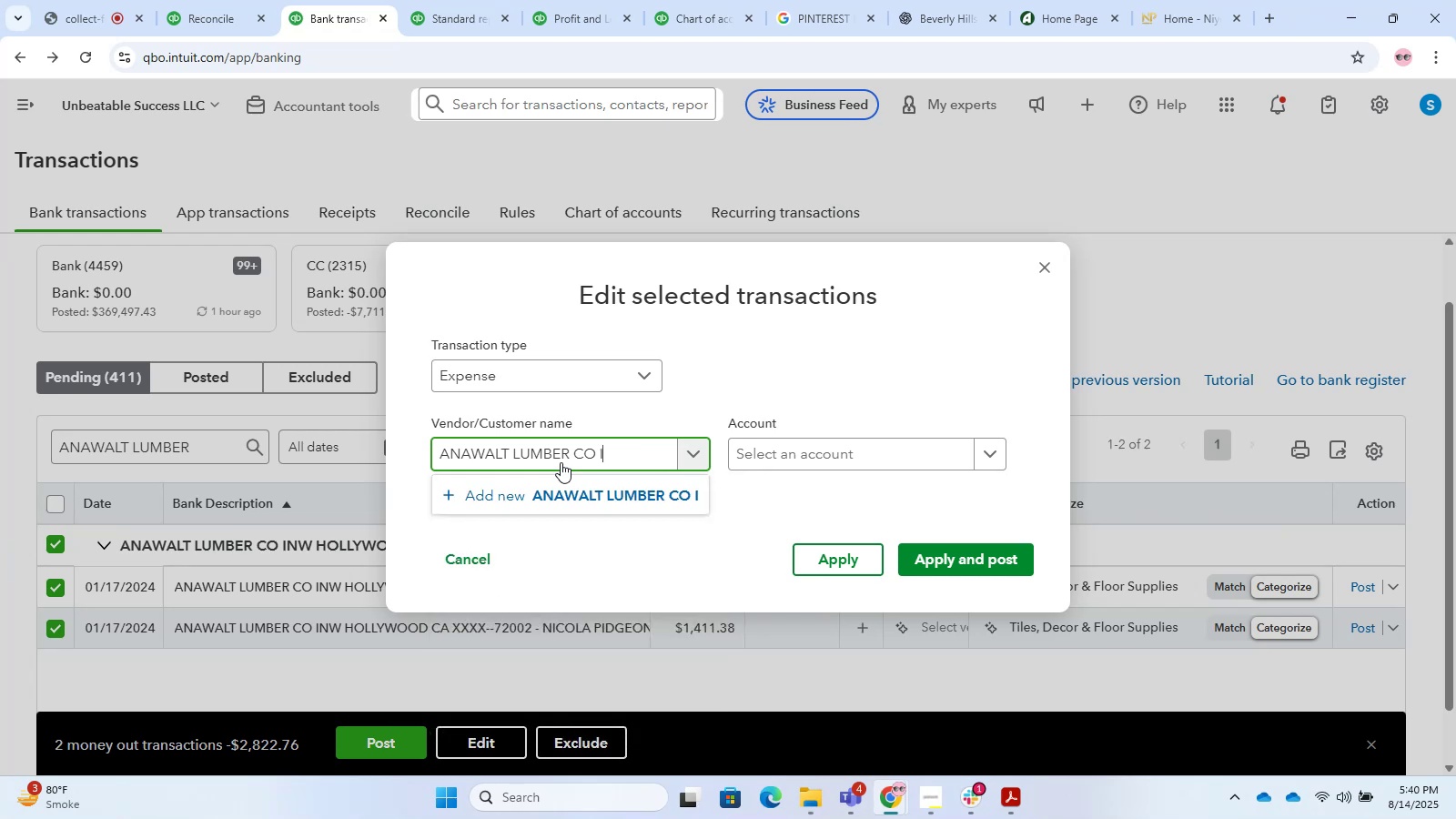 
key(Backspace)
 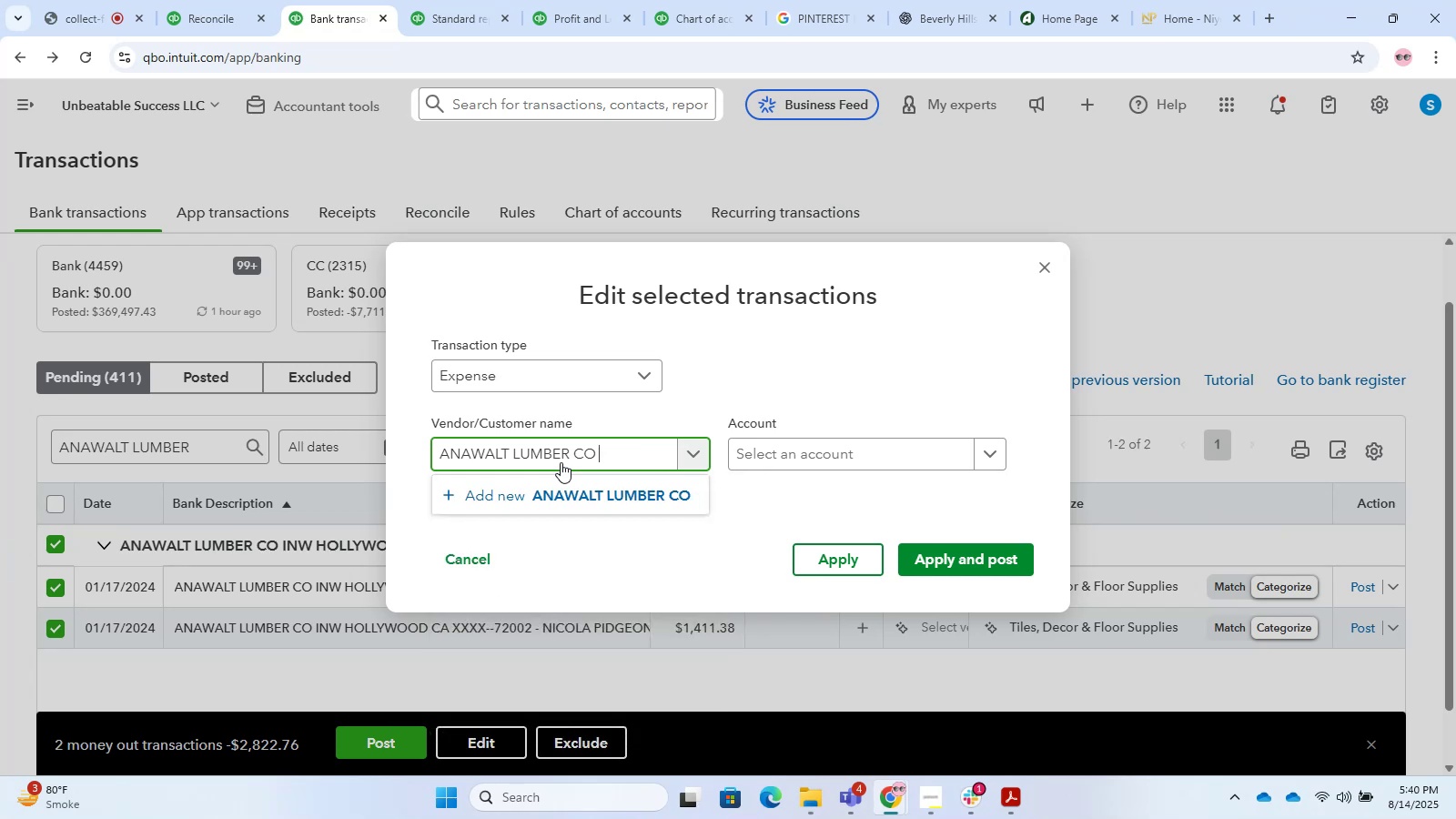 
key(Backspace)
 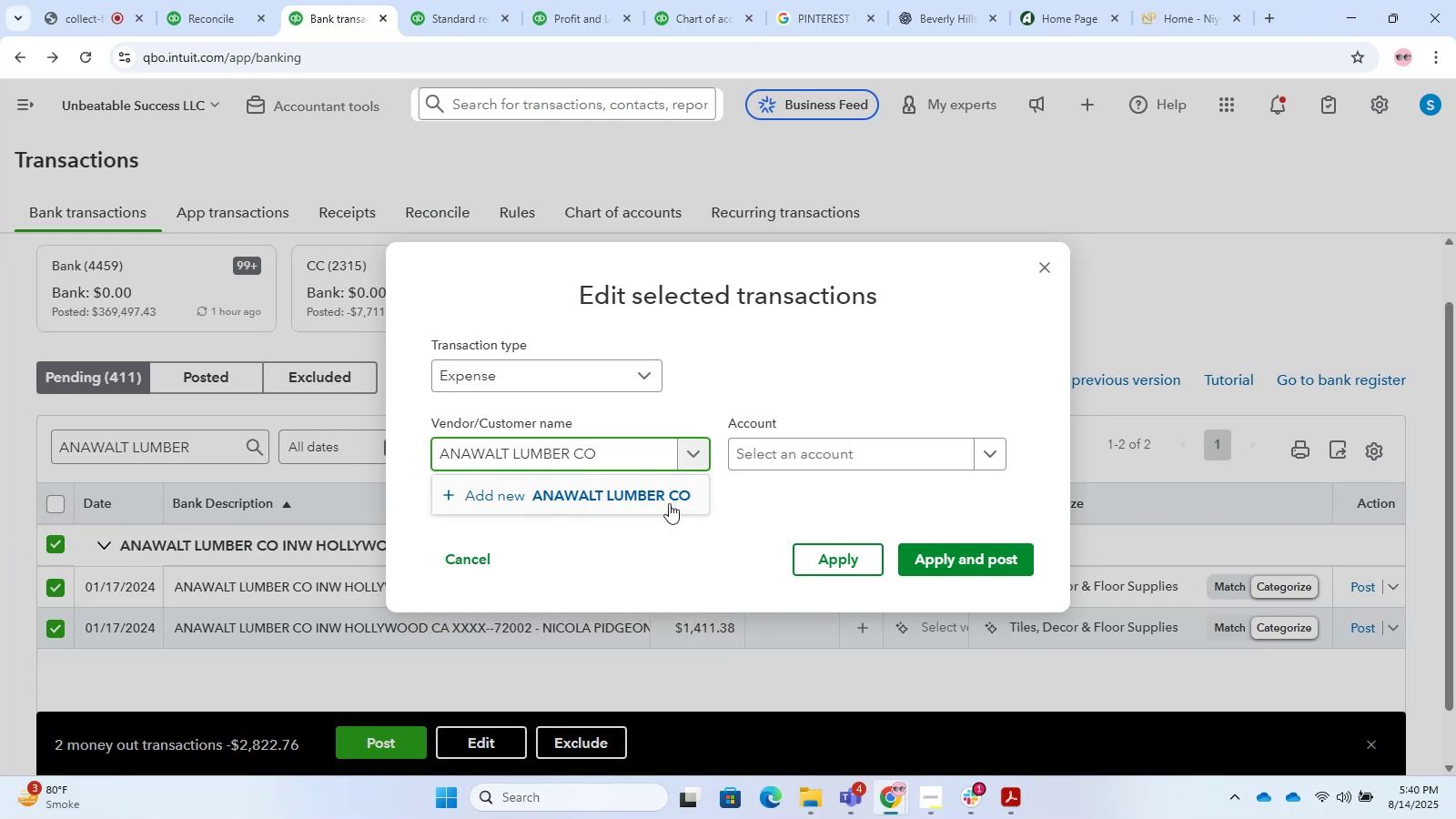 
left_click([634, 504])
 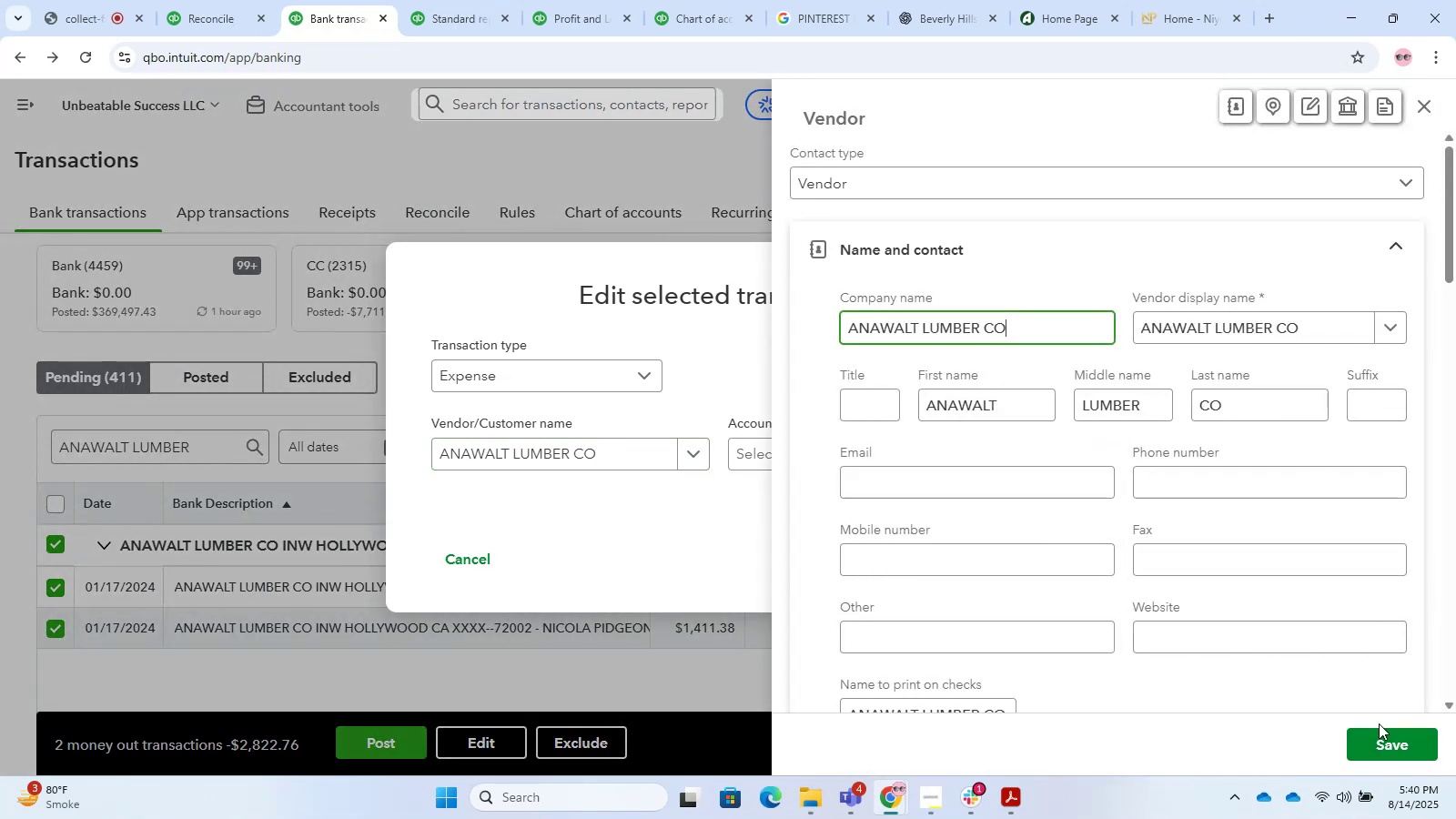 
left_click([1370, 741])
 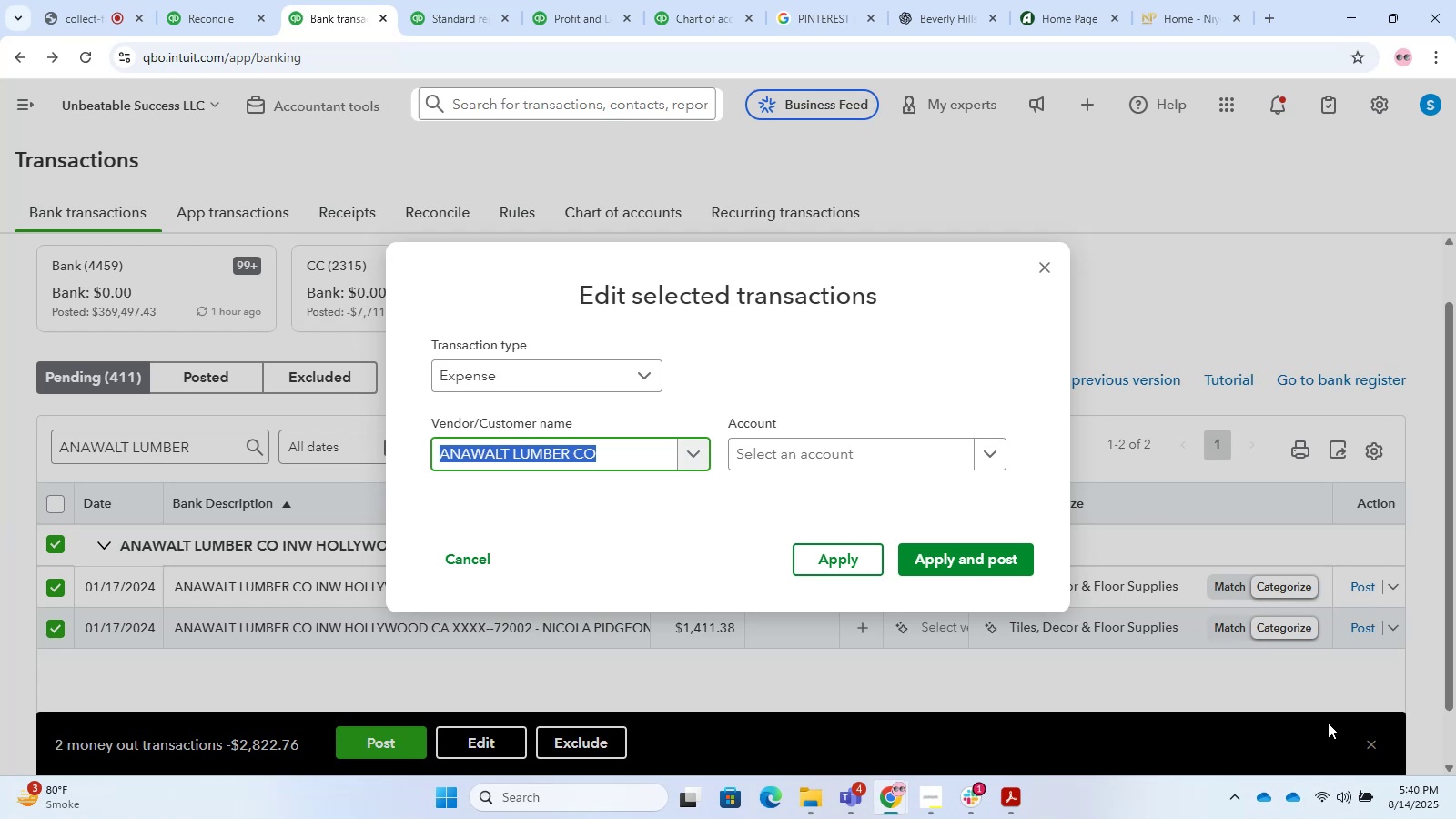 
wait(13.8)
 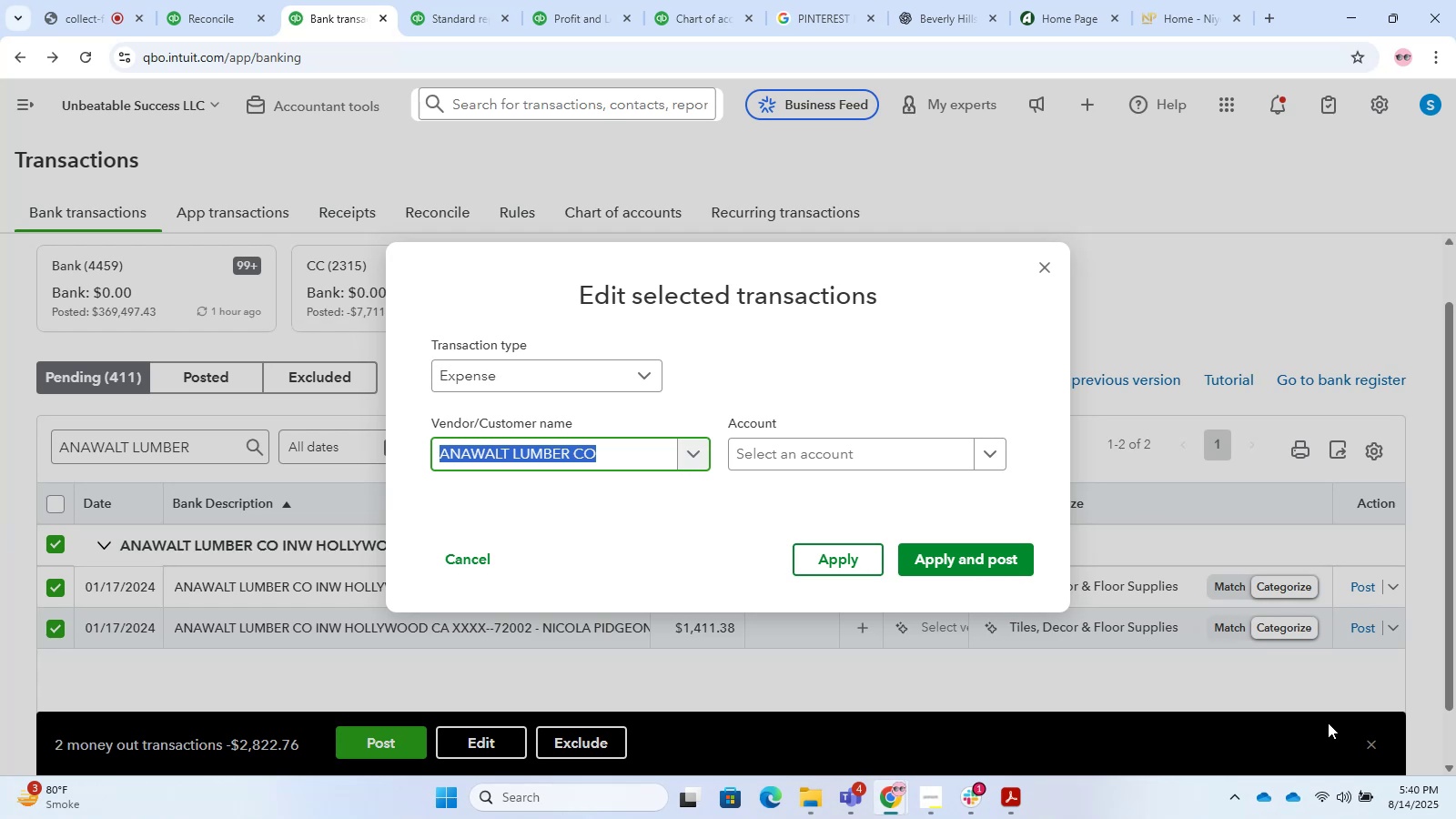 
double_click([560, 368])
 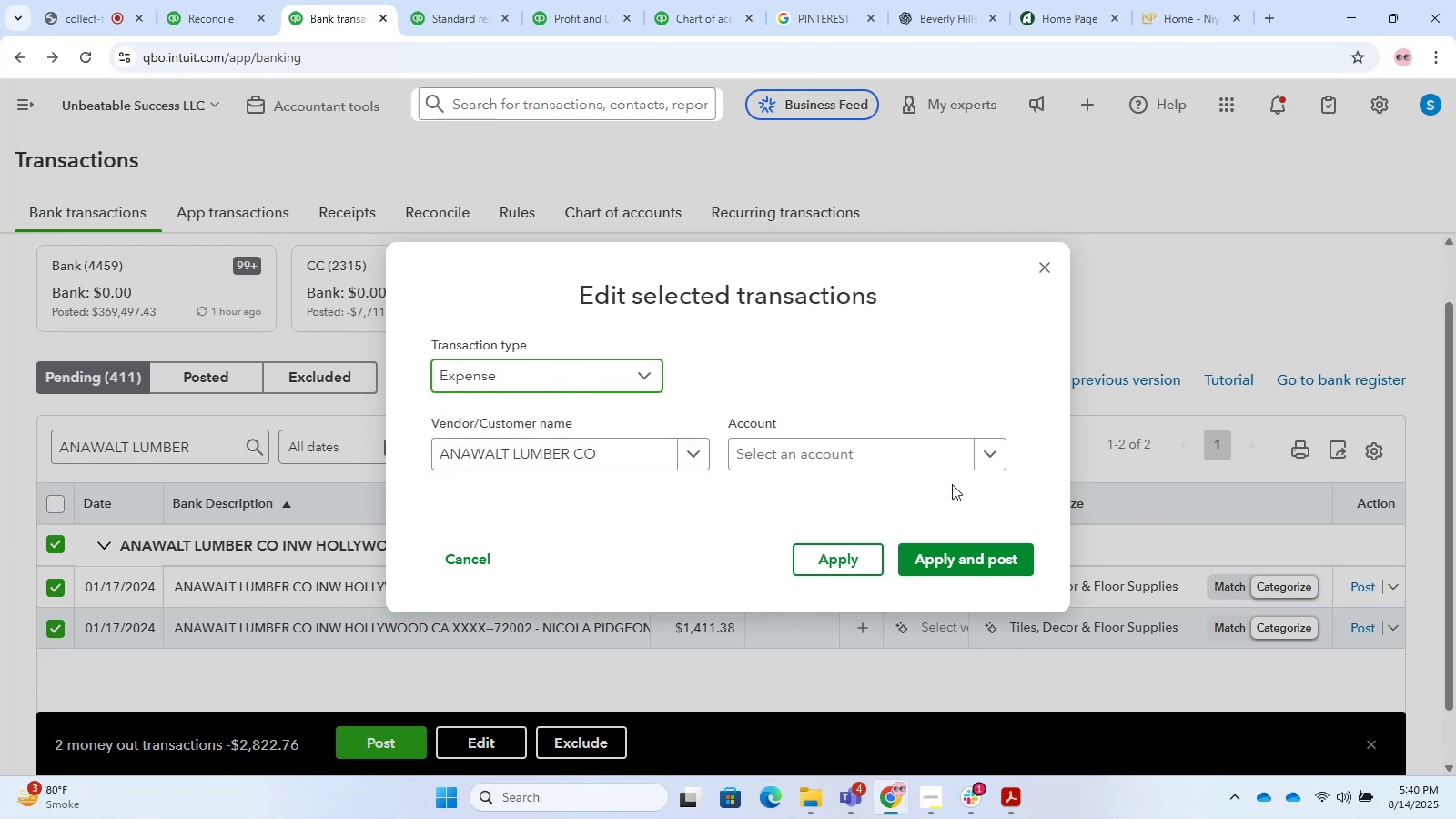 
left_click([867, 439])
 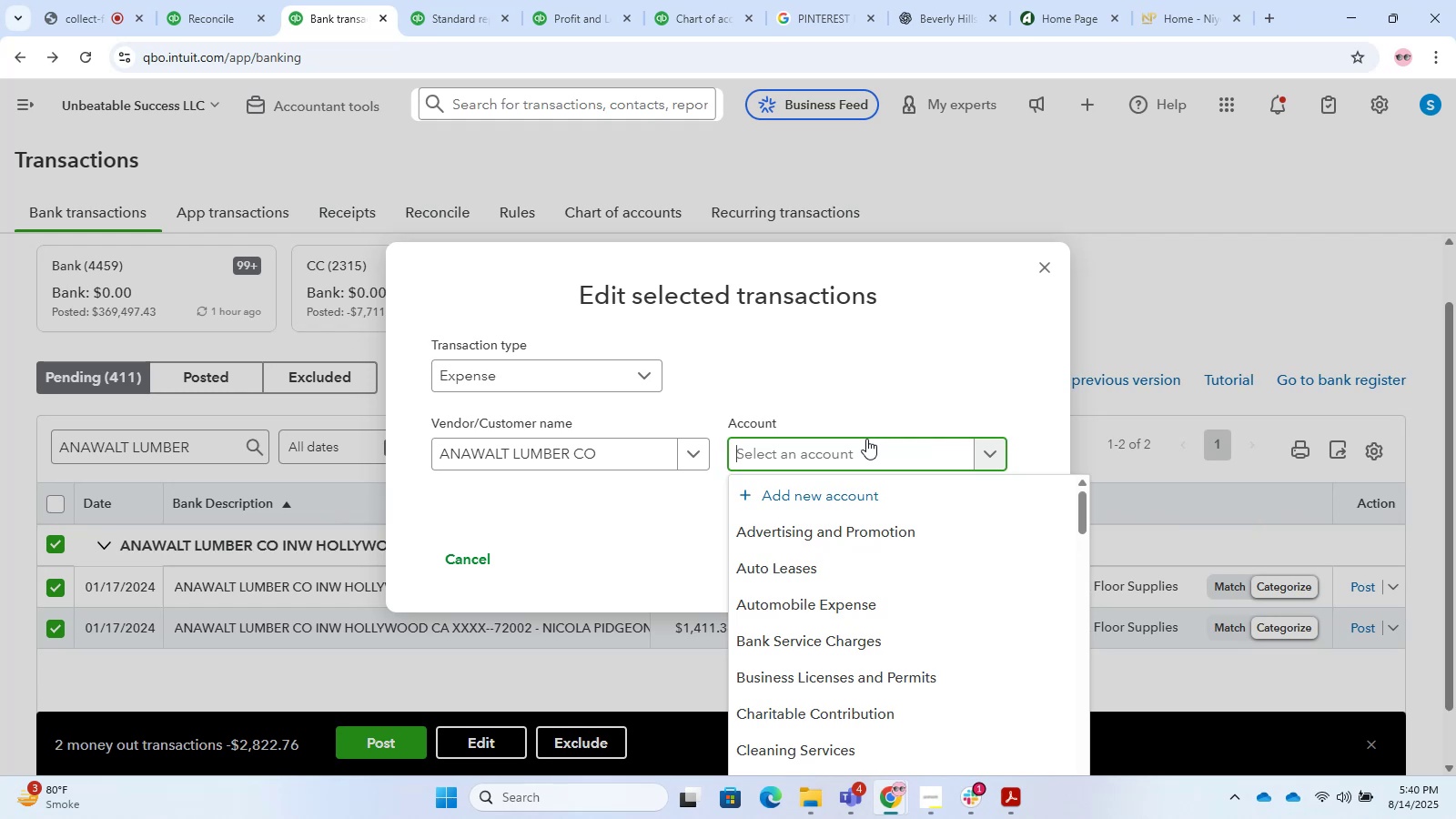 
type(repai)
 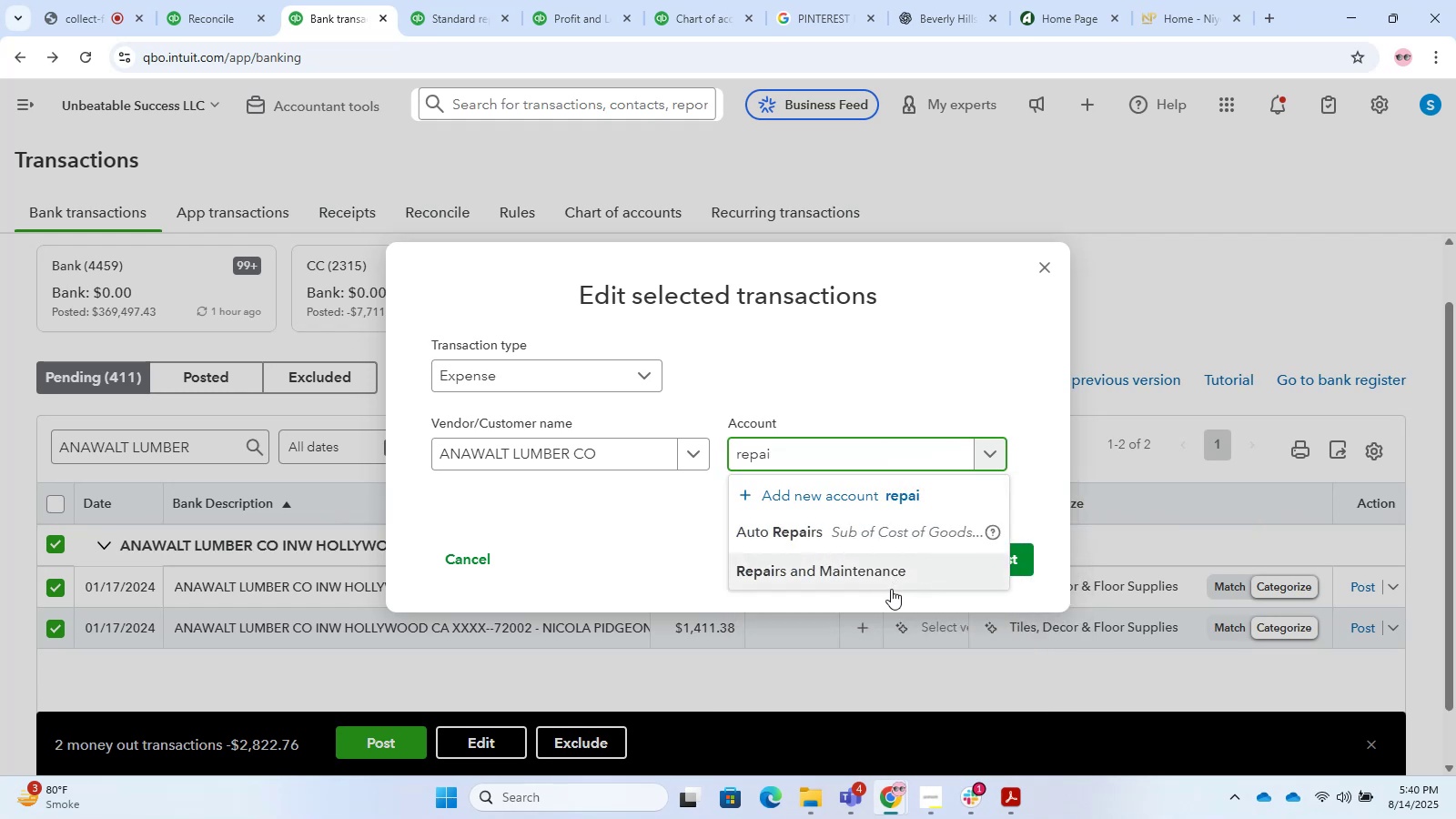 
left_click([854, 567])
 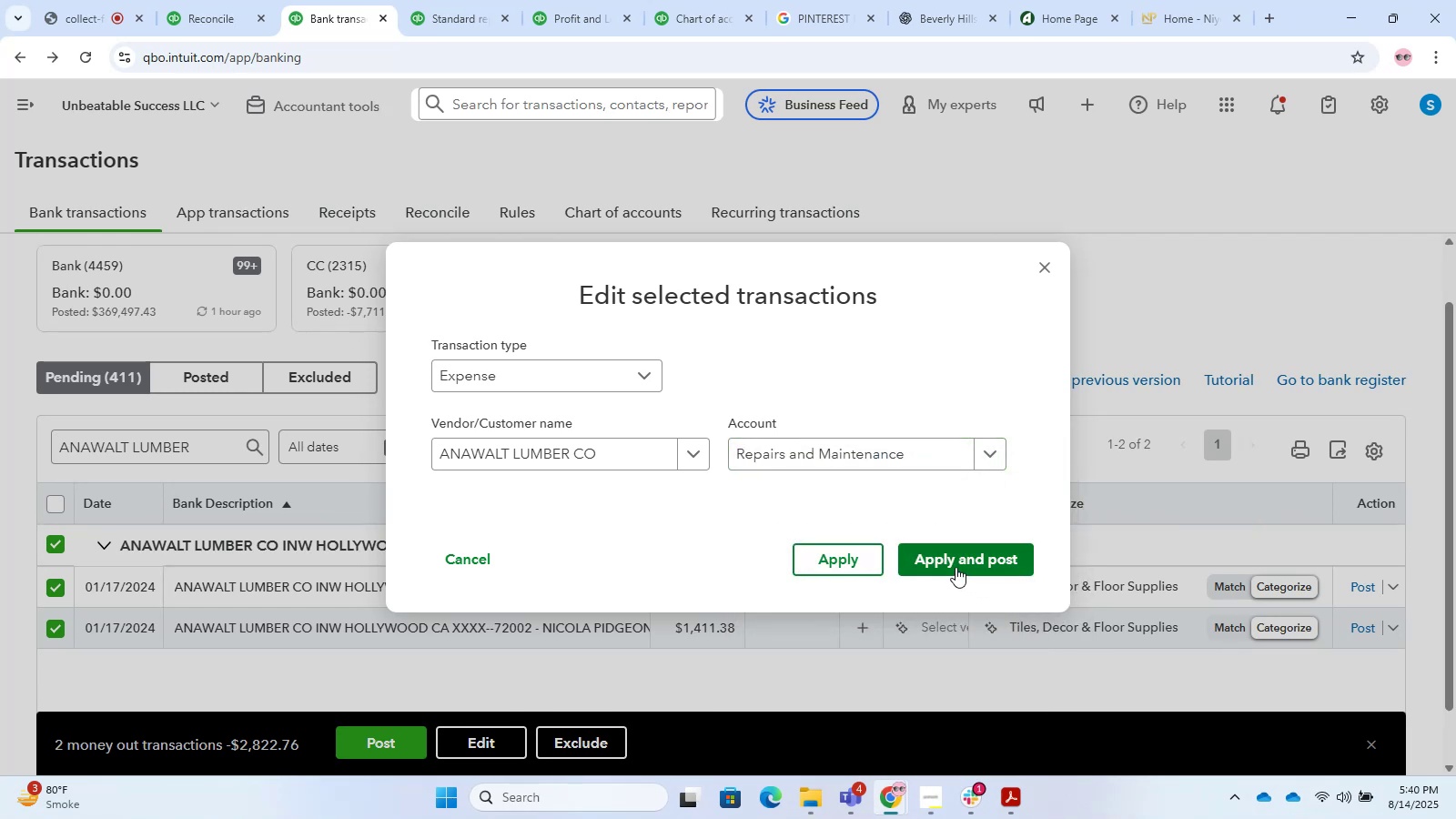 
left_click([935, 556])
 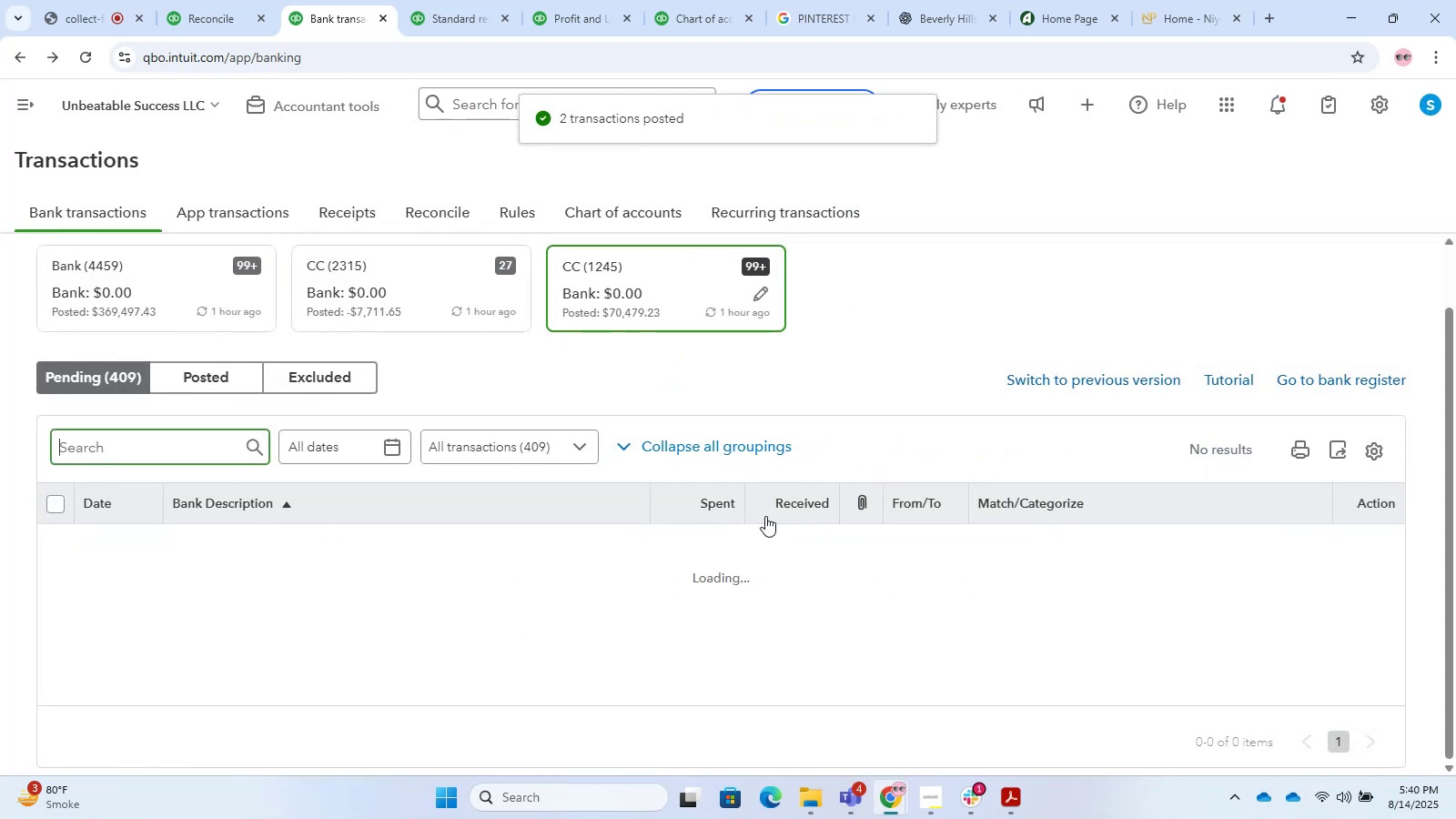 
wait(6.82)
 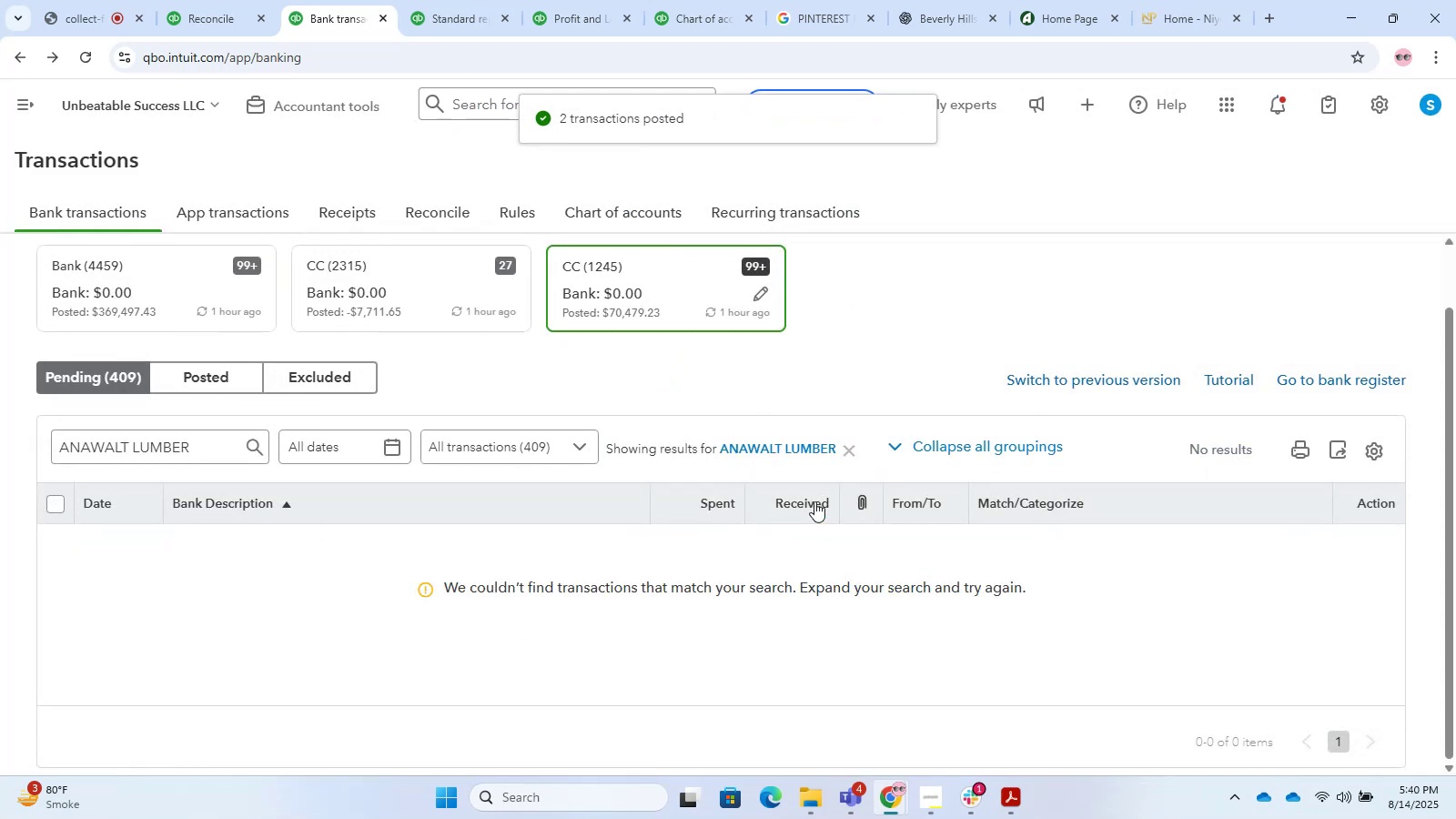 
scroll: coordinate [527, 500], scroll_direction: down, amount: 45.0
 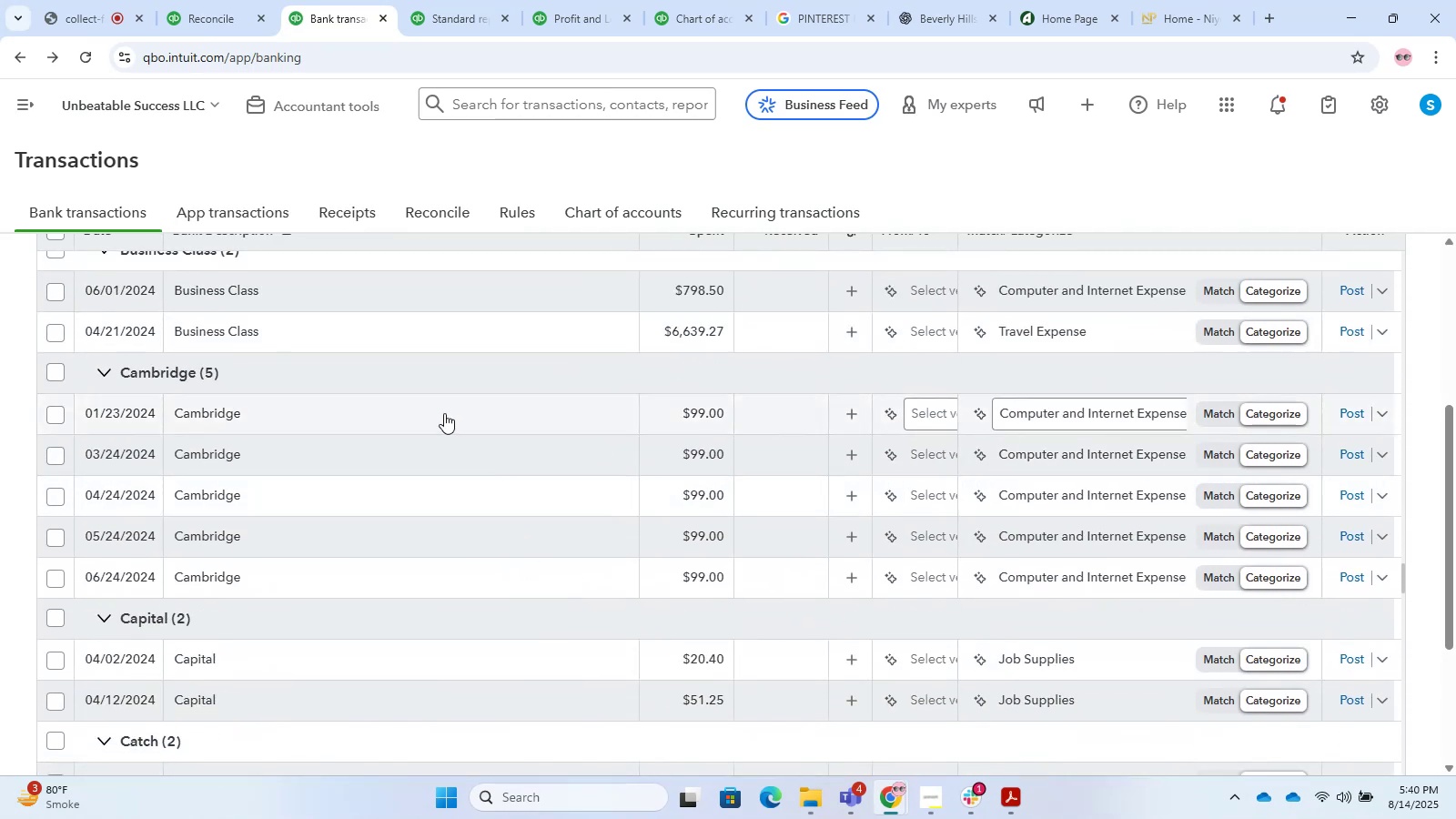 
left_click([444, 413])
 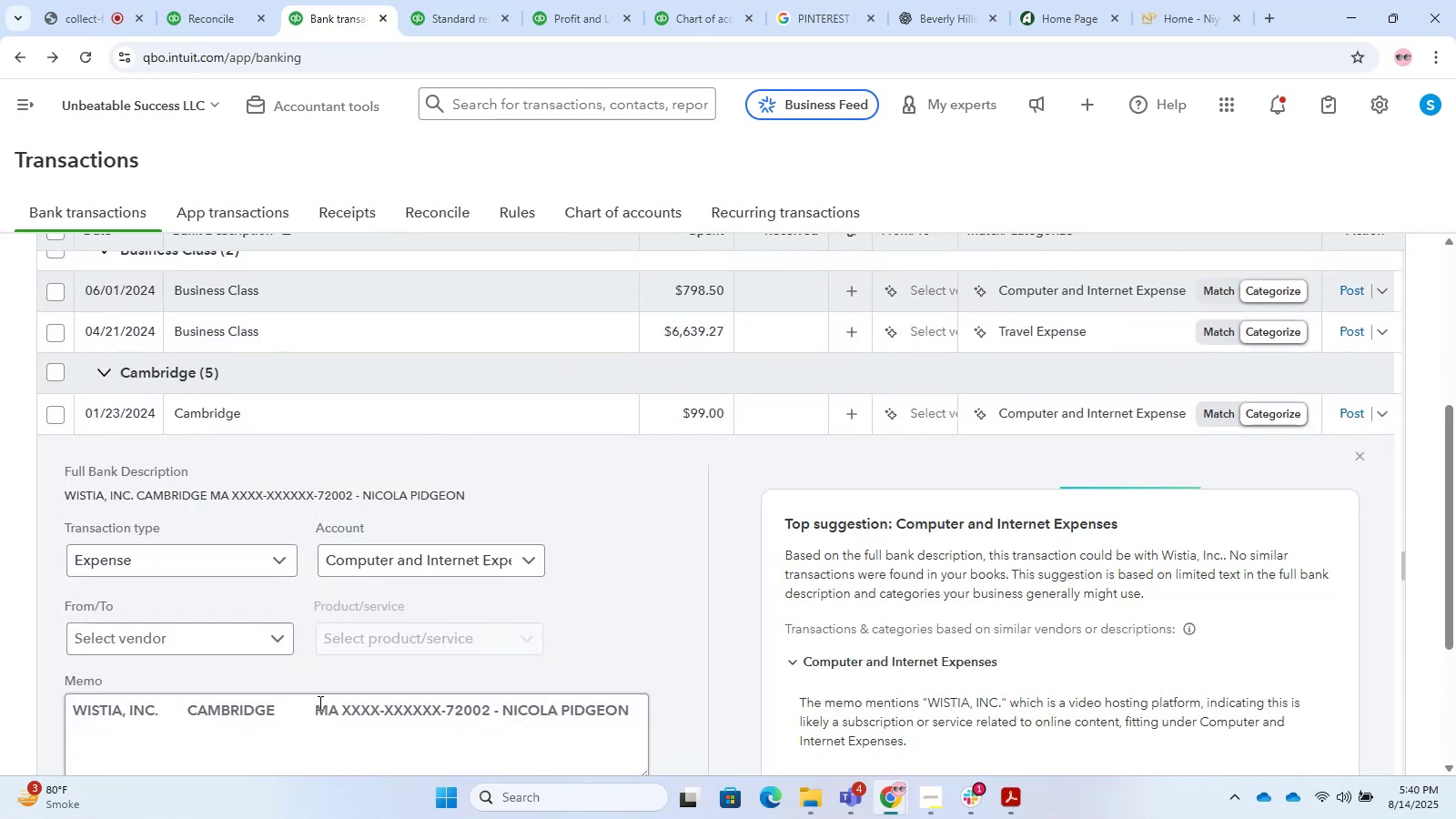 
left_click_drag(start_coordinate=[288, 714], to_coordinate=[269, 714])
 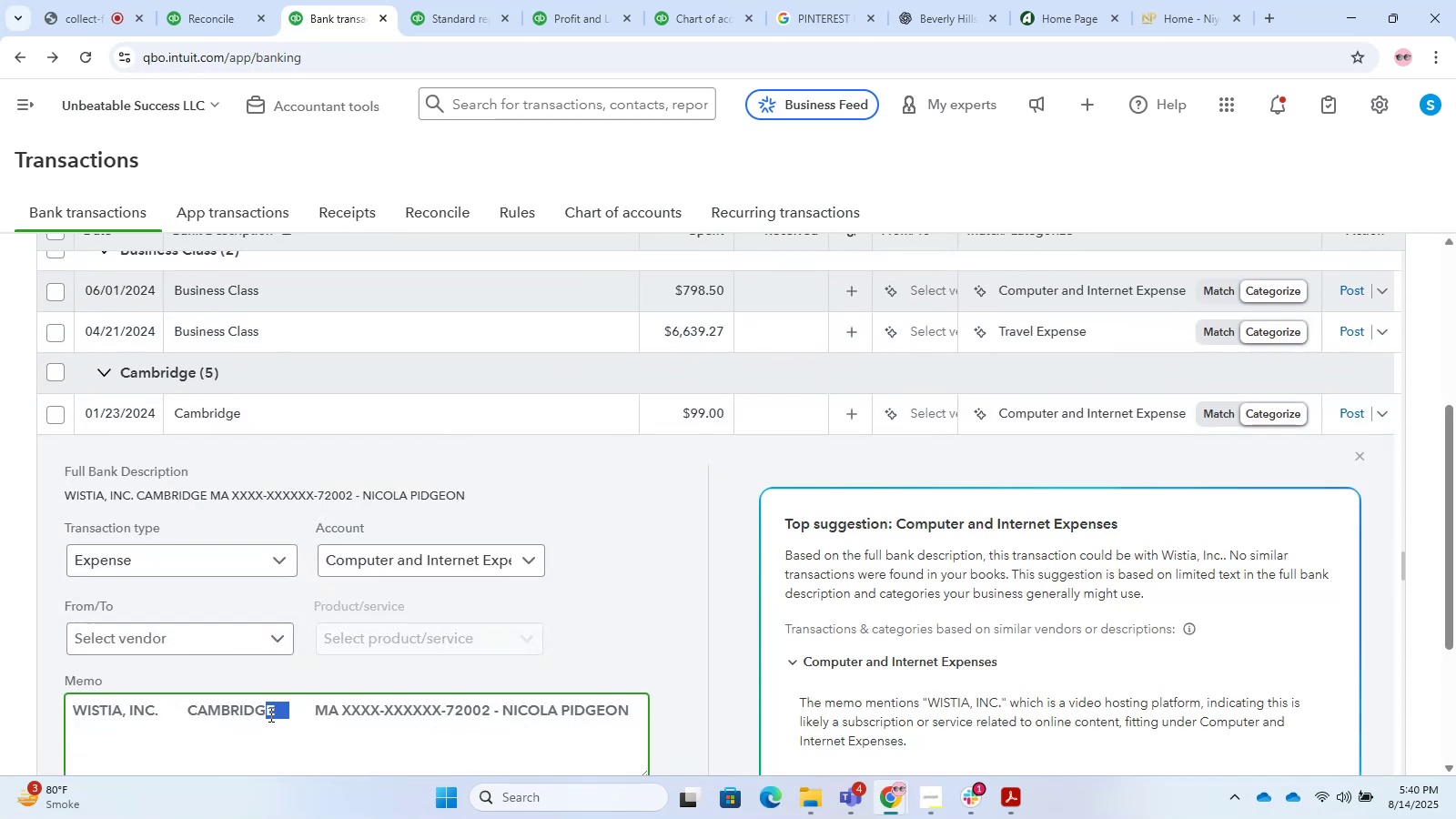 
left_click([269, 714])
 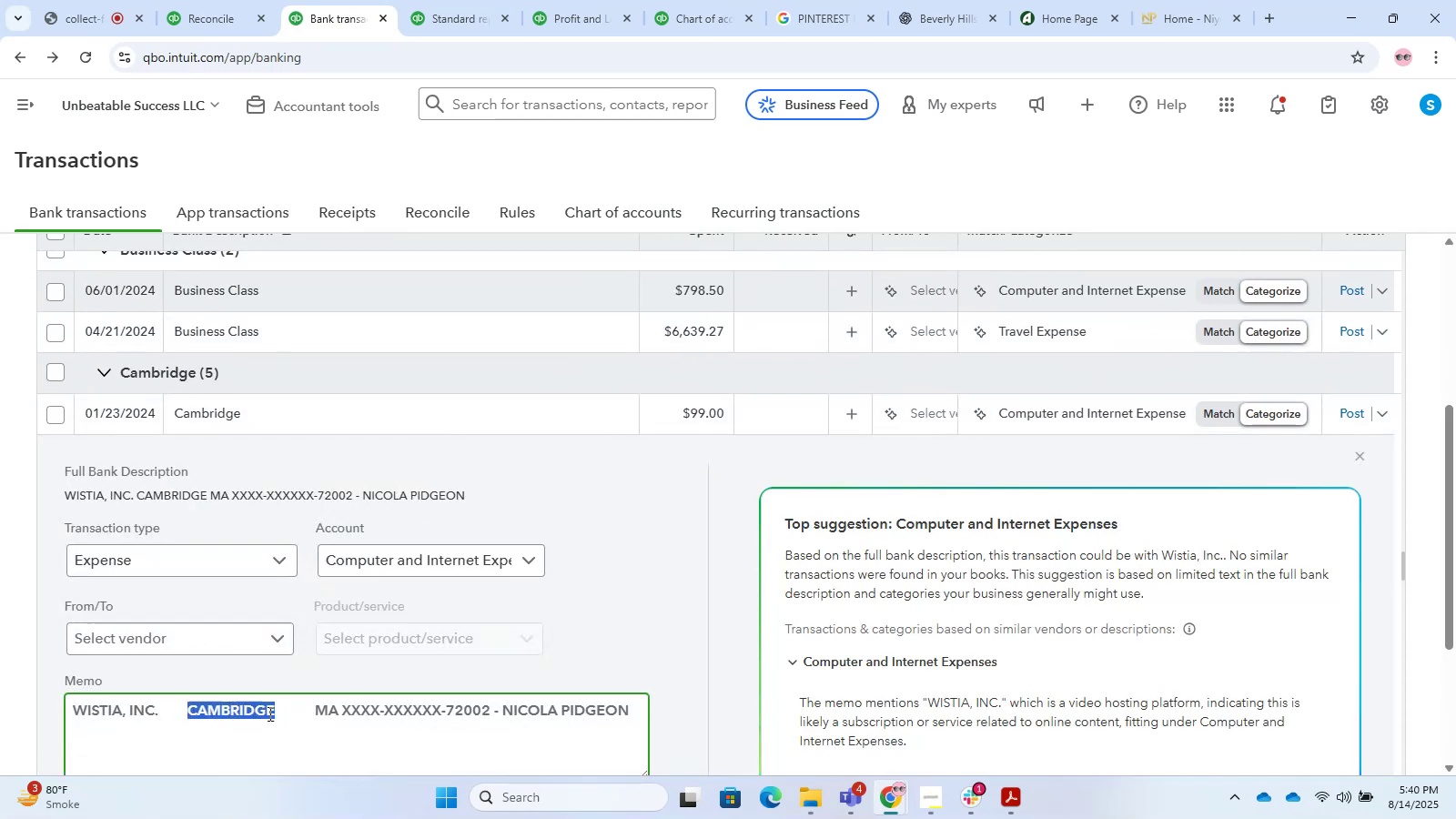 
triple_click([268, 713])
 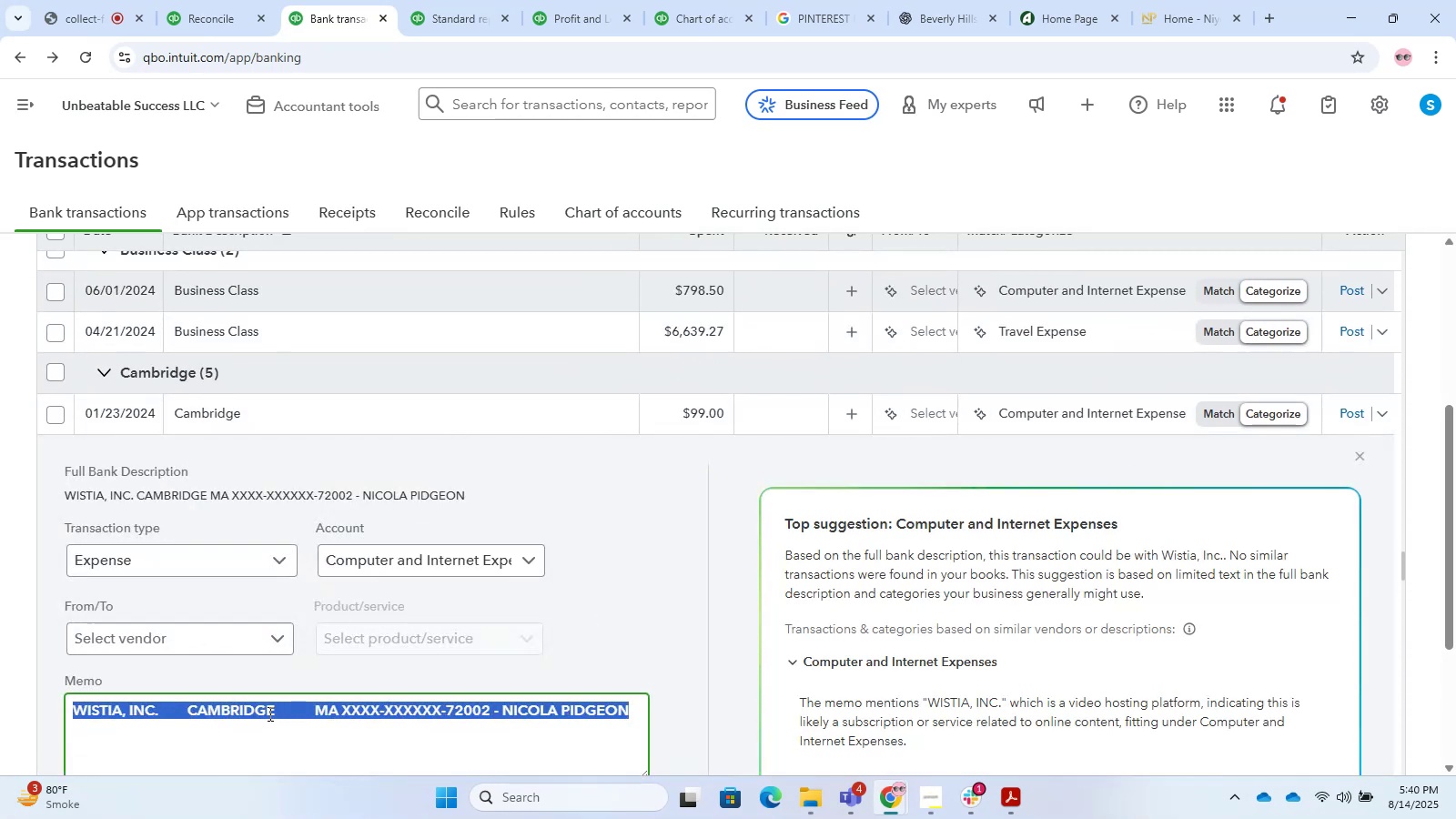 
key(Control+C)
 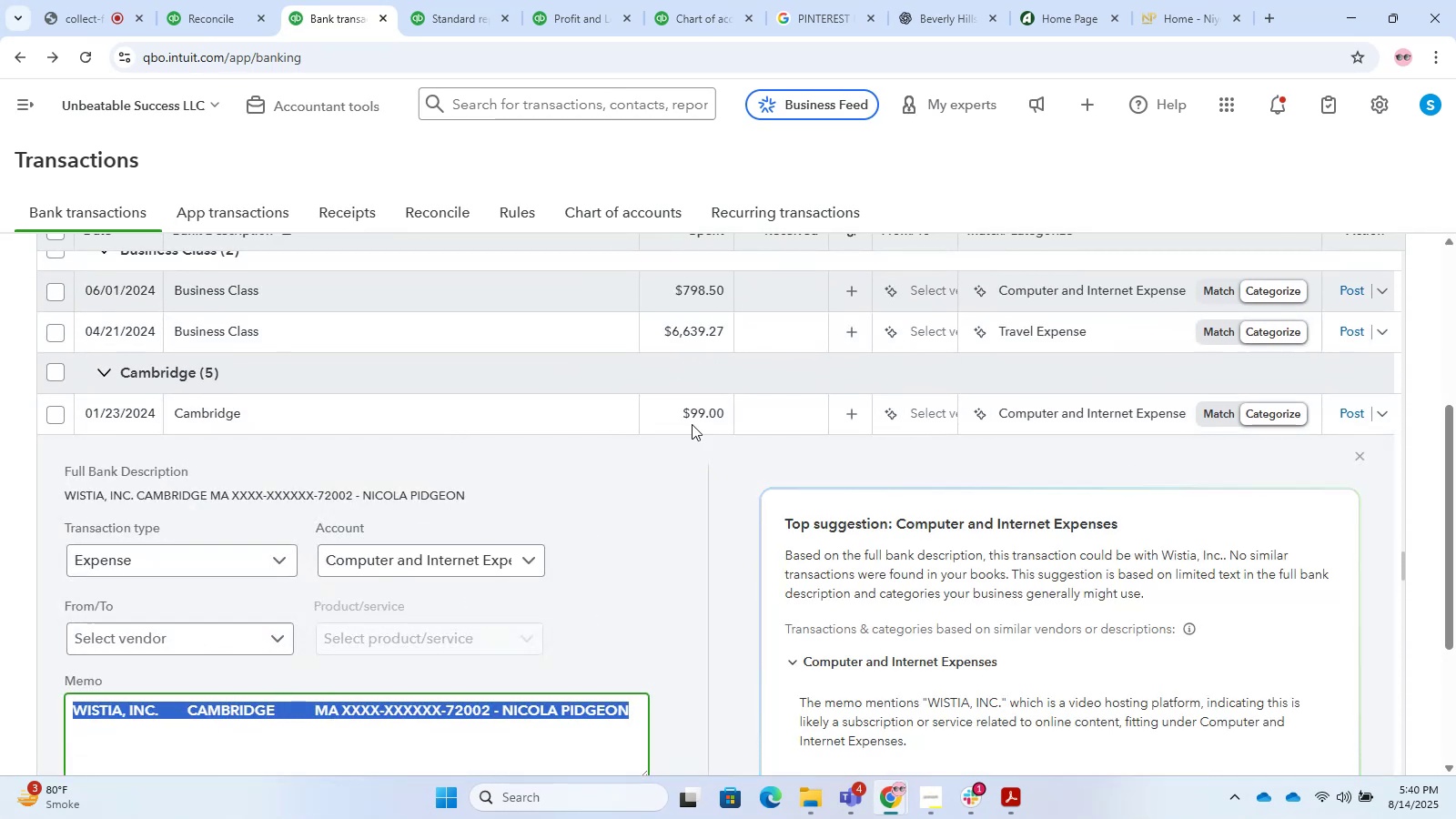 
key(Control+C)
 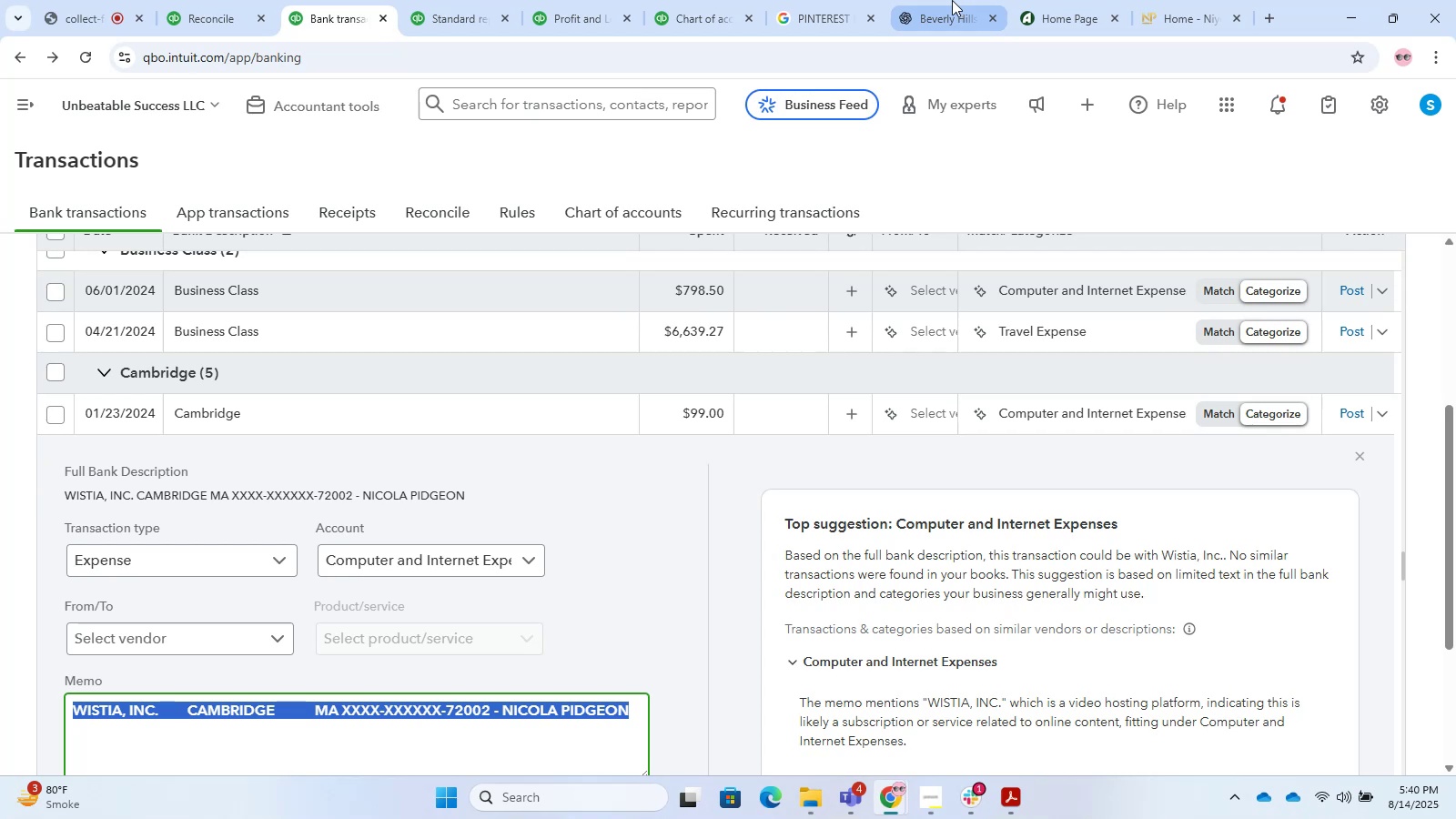 
left_click([941, 0])
 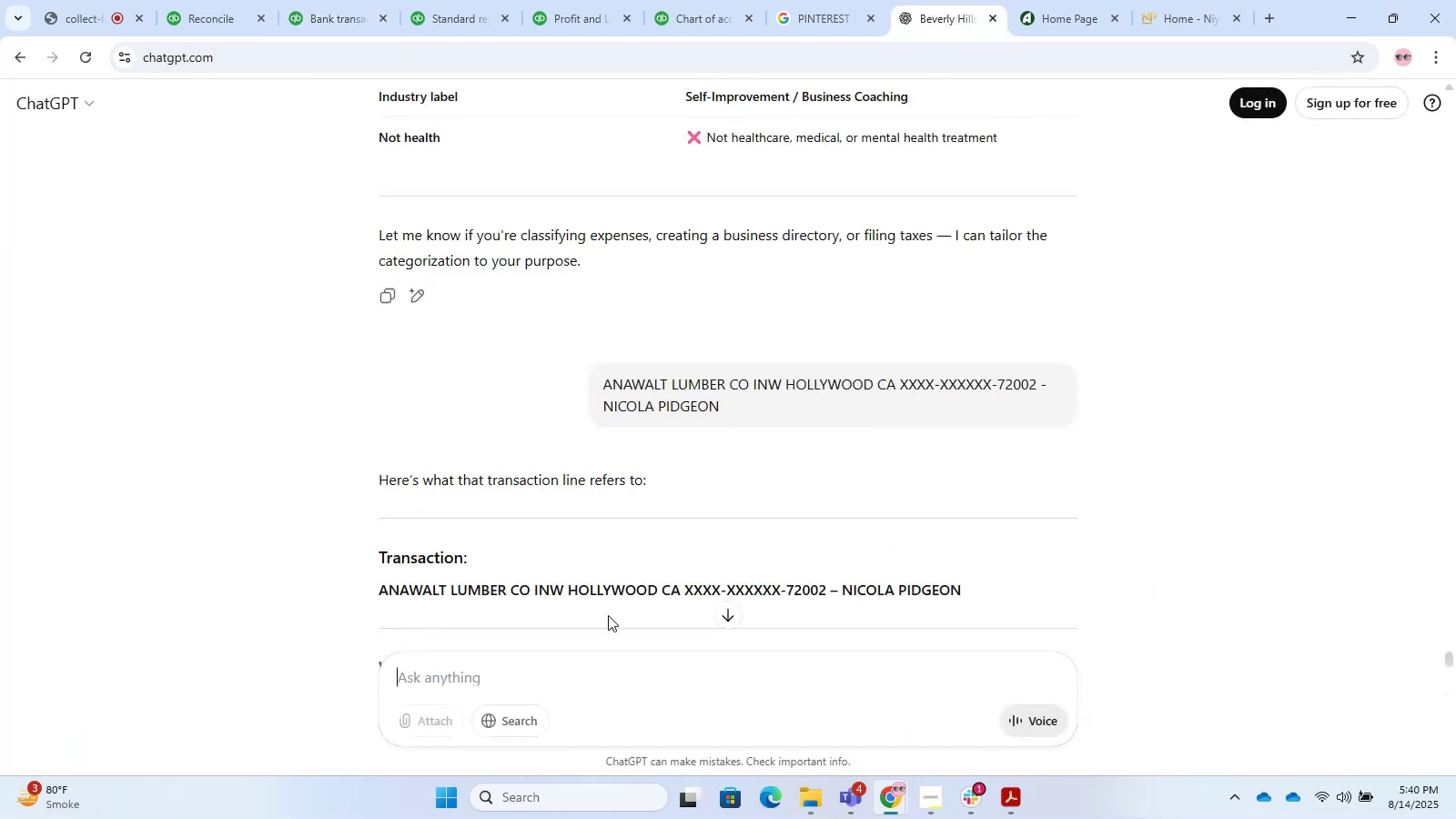 
key(Control+V)
 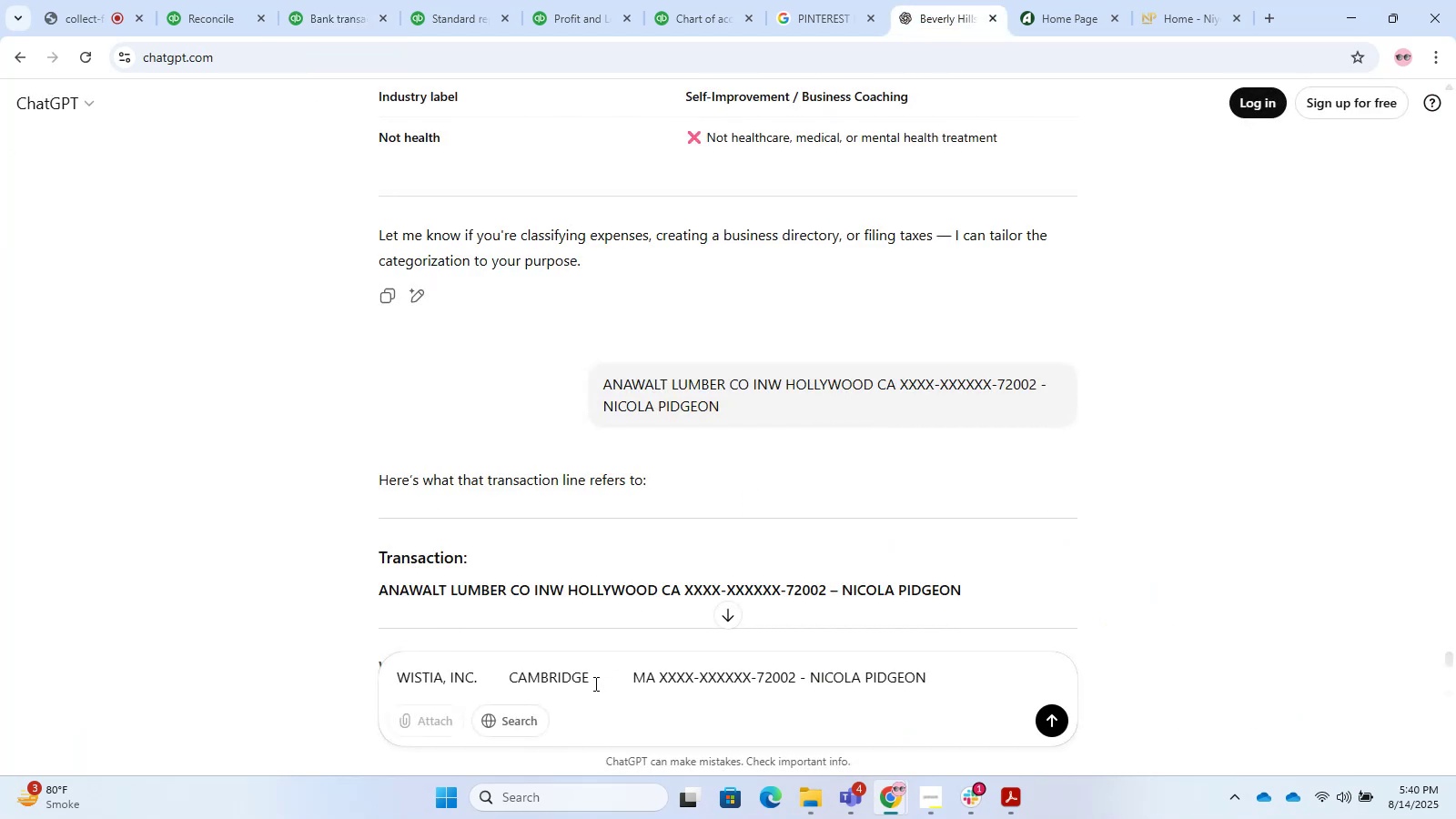 
key(Enter)
 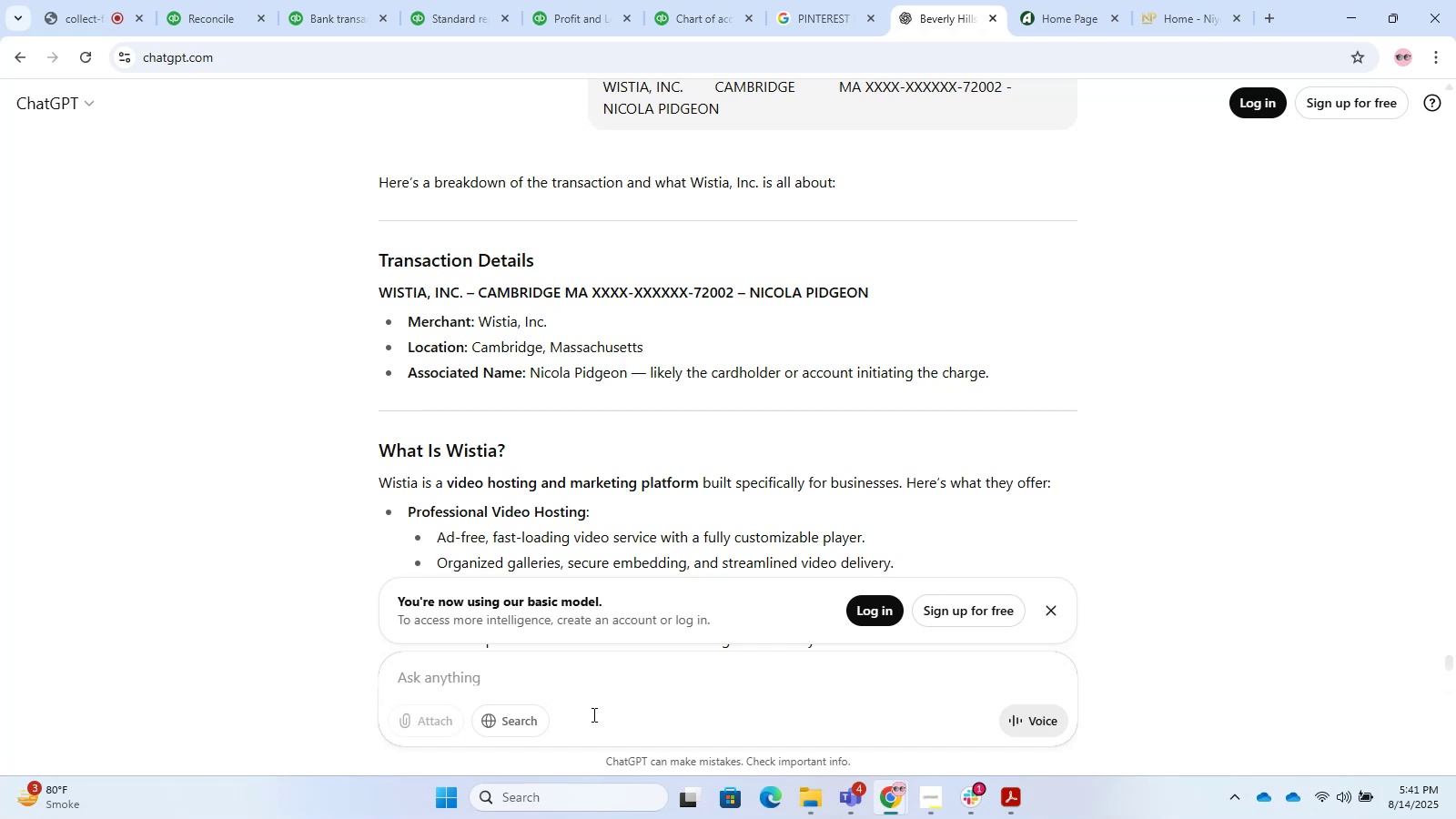 
wait(28.33)
 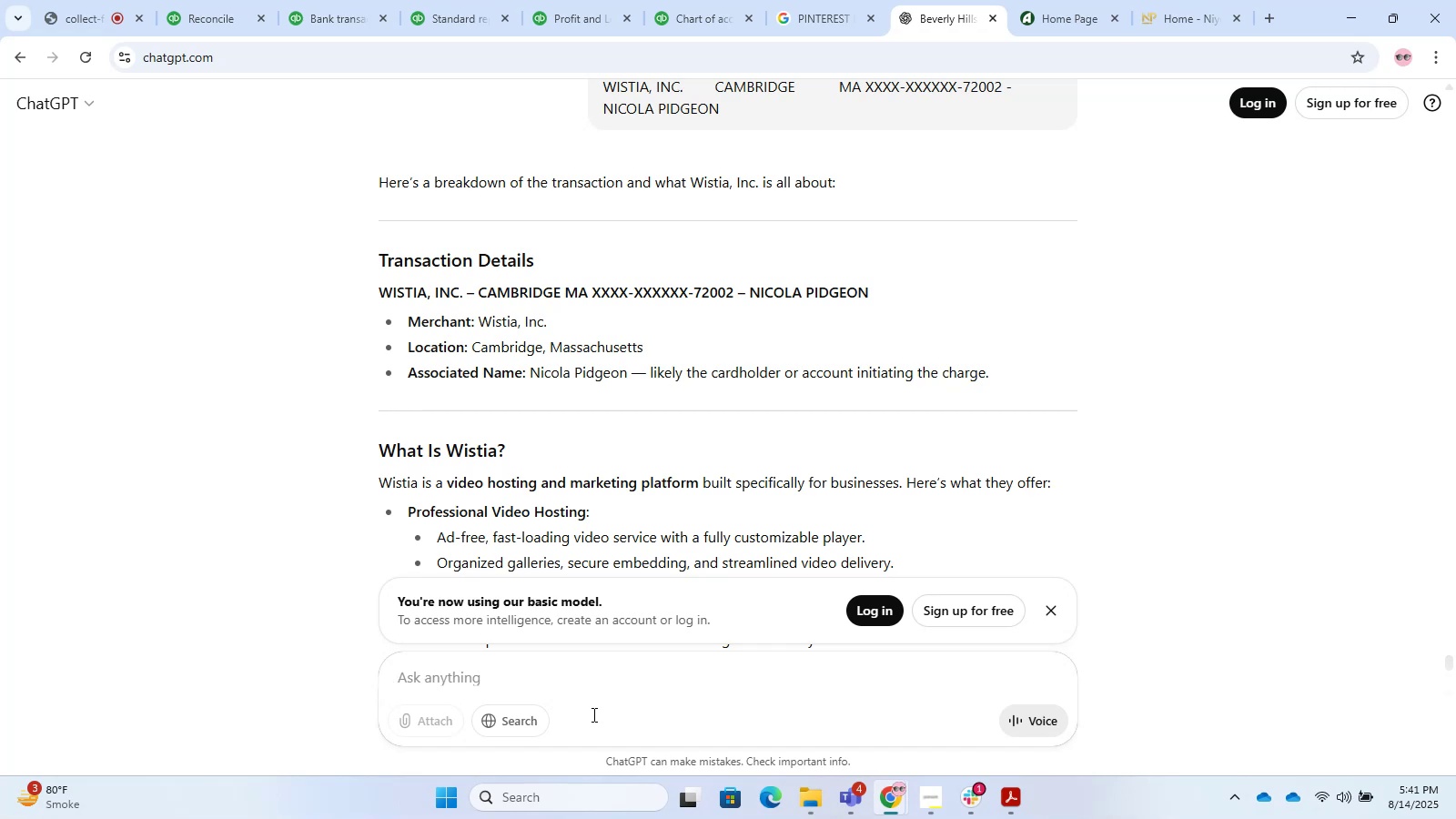 
left_click([1053, 616])
 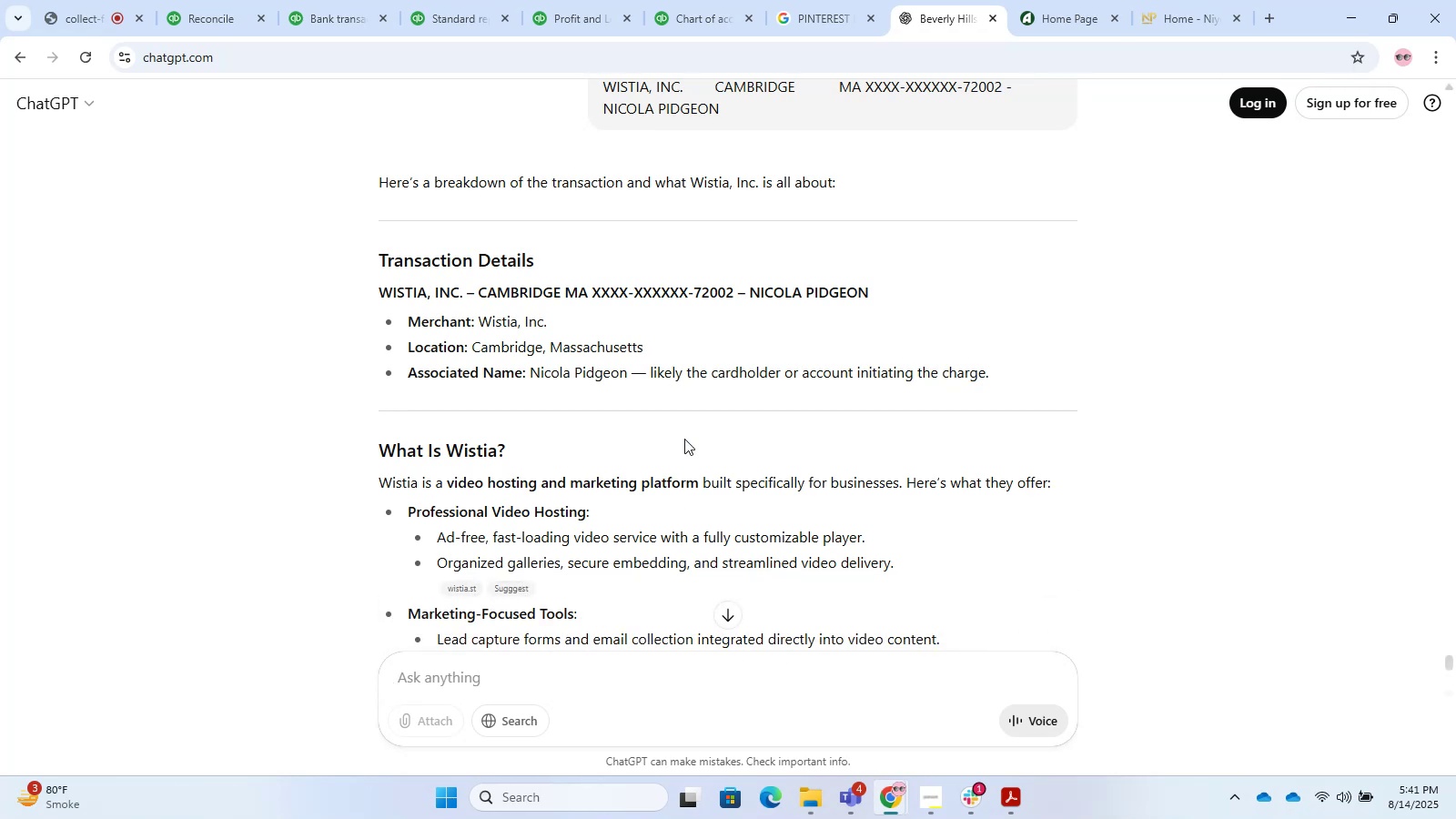 
scroll: coordinate [684, 439], scroll_direction: up, amount: 2.0
 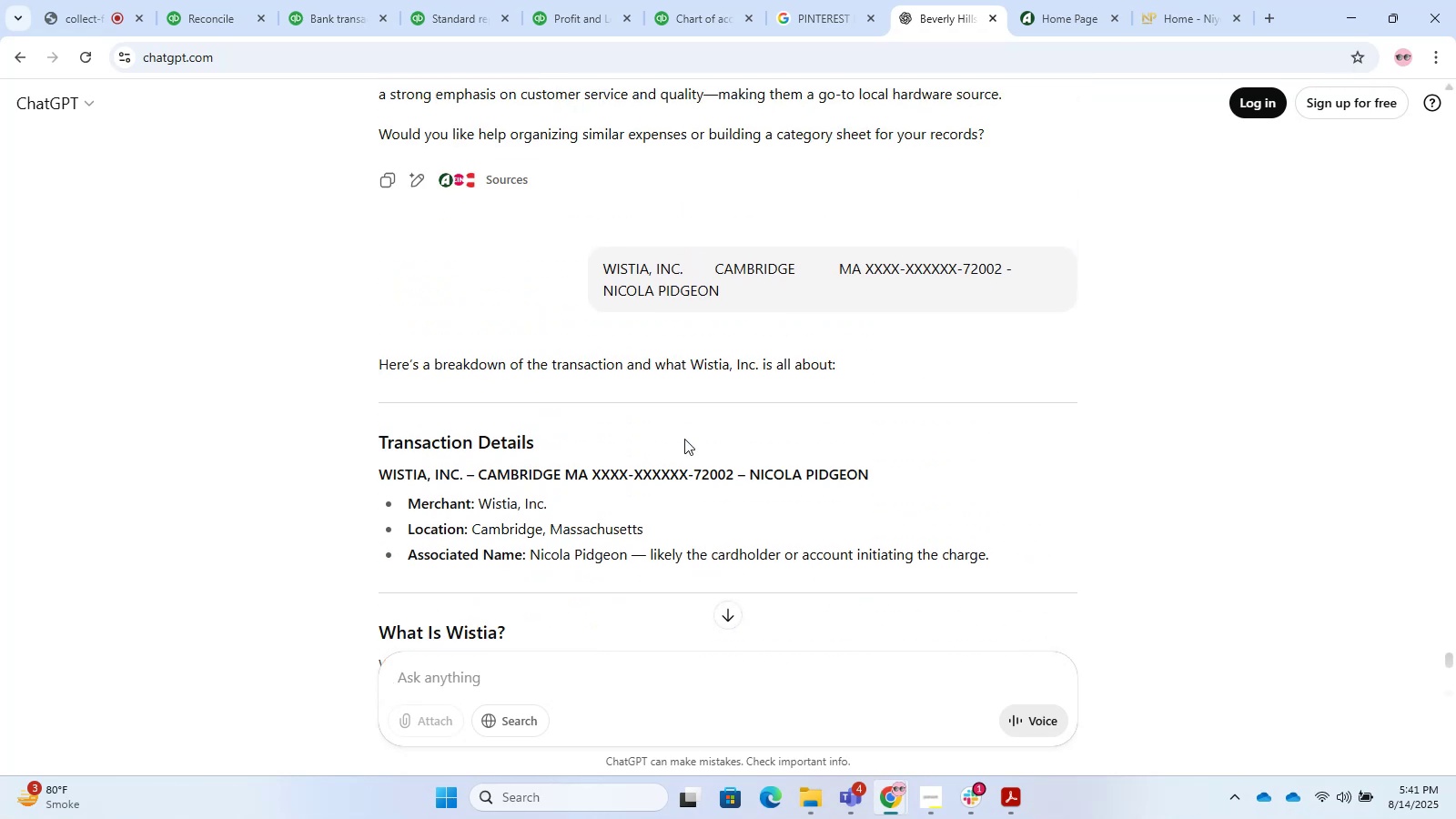 
scroll: coordinate [684, 439], scroll_direction: down, amount: 1.0
 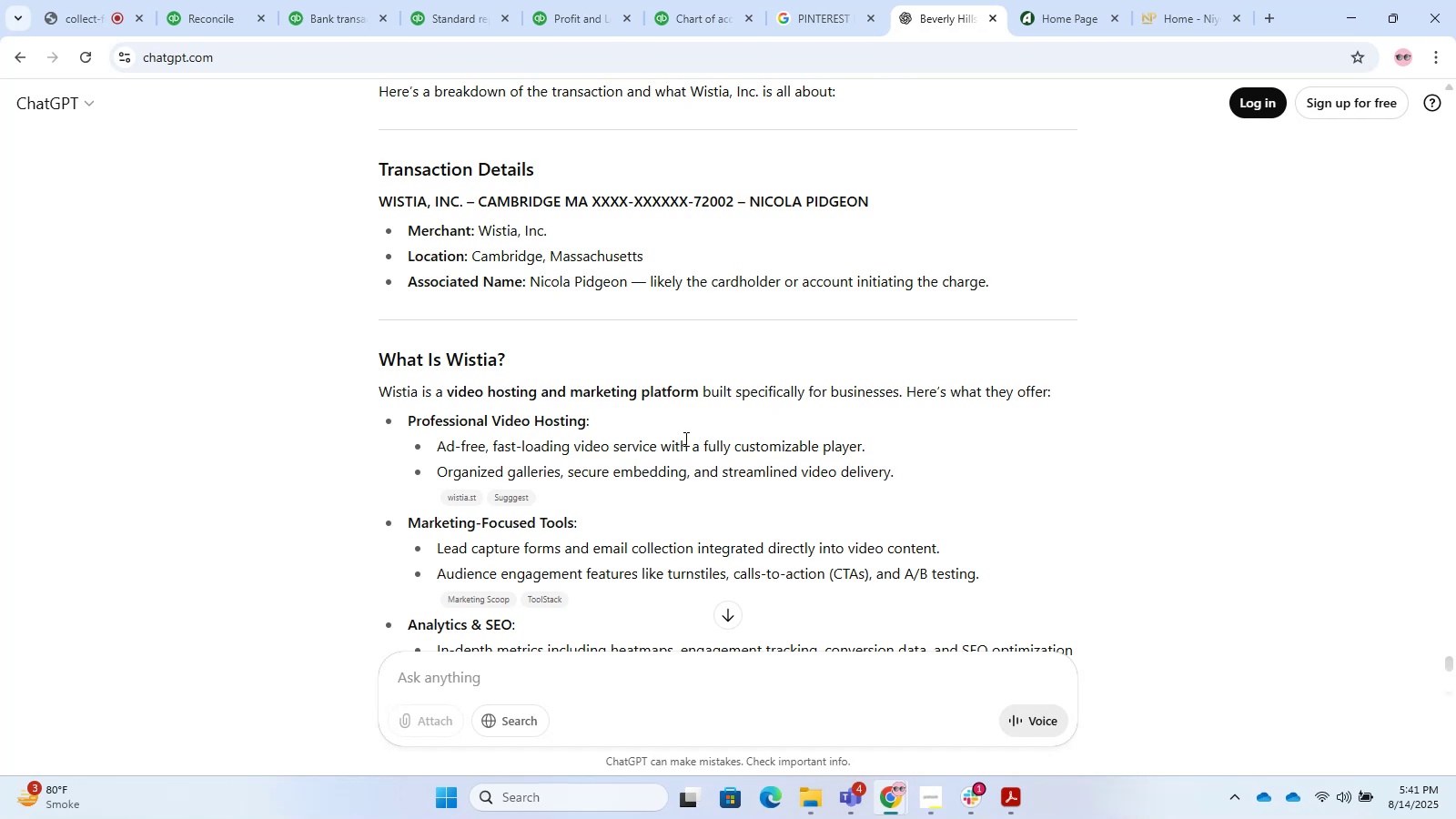 
scroll: coordinate [684, 439], scroll_direction: up, amount: 1.0
 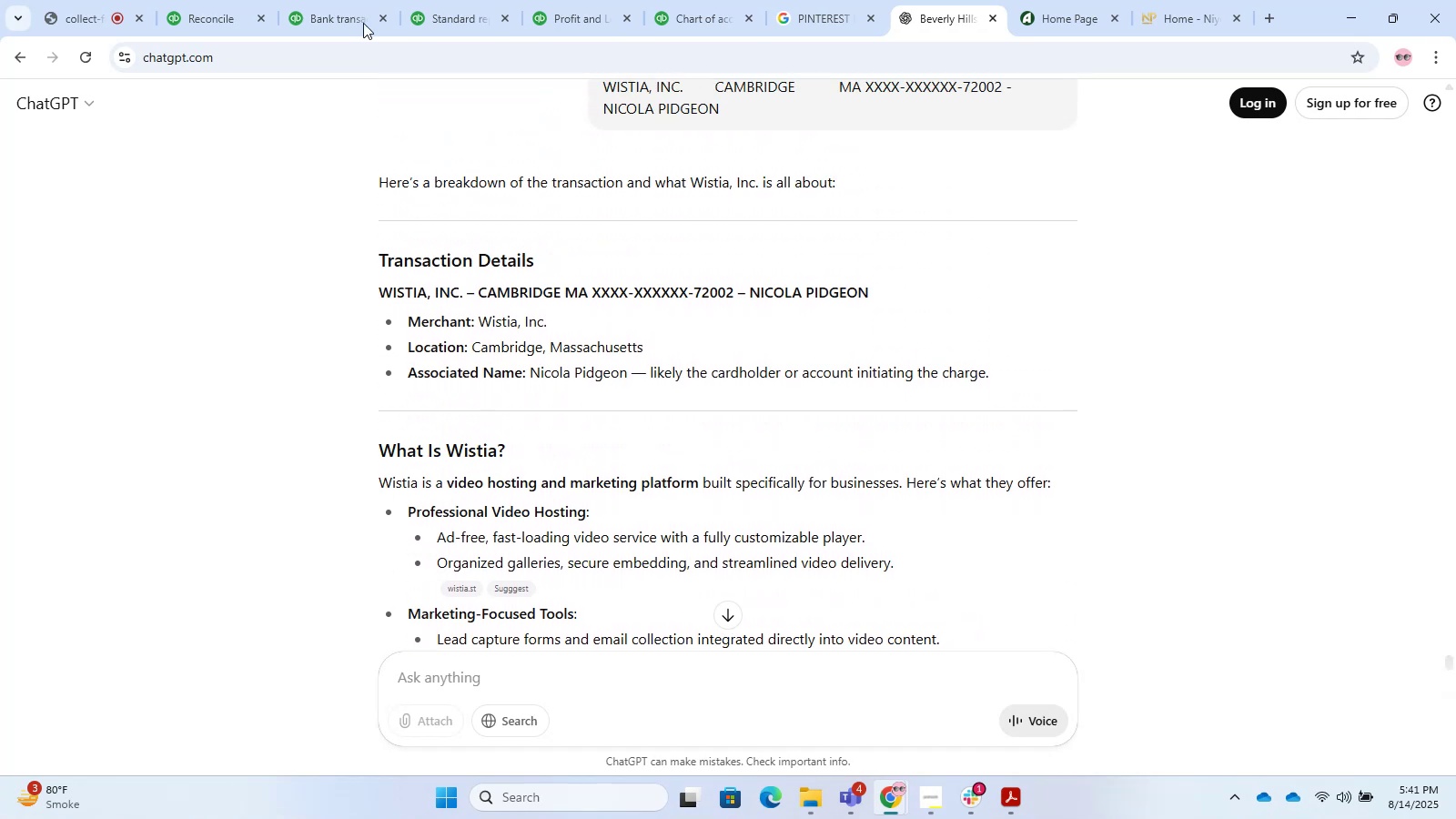 
left_click([341, 0])
 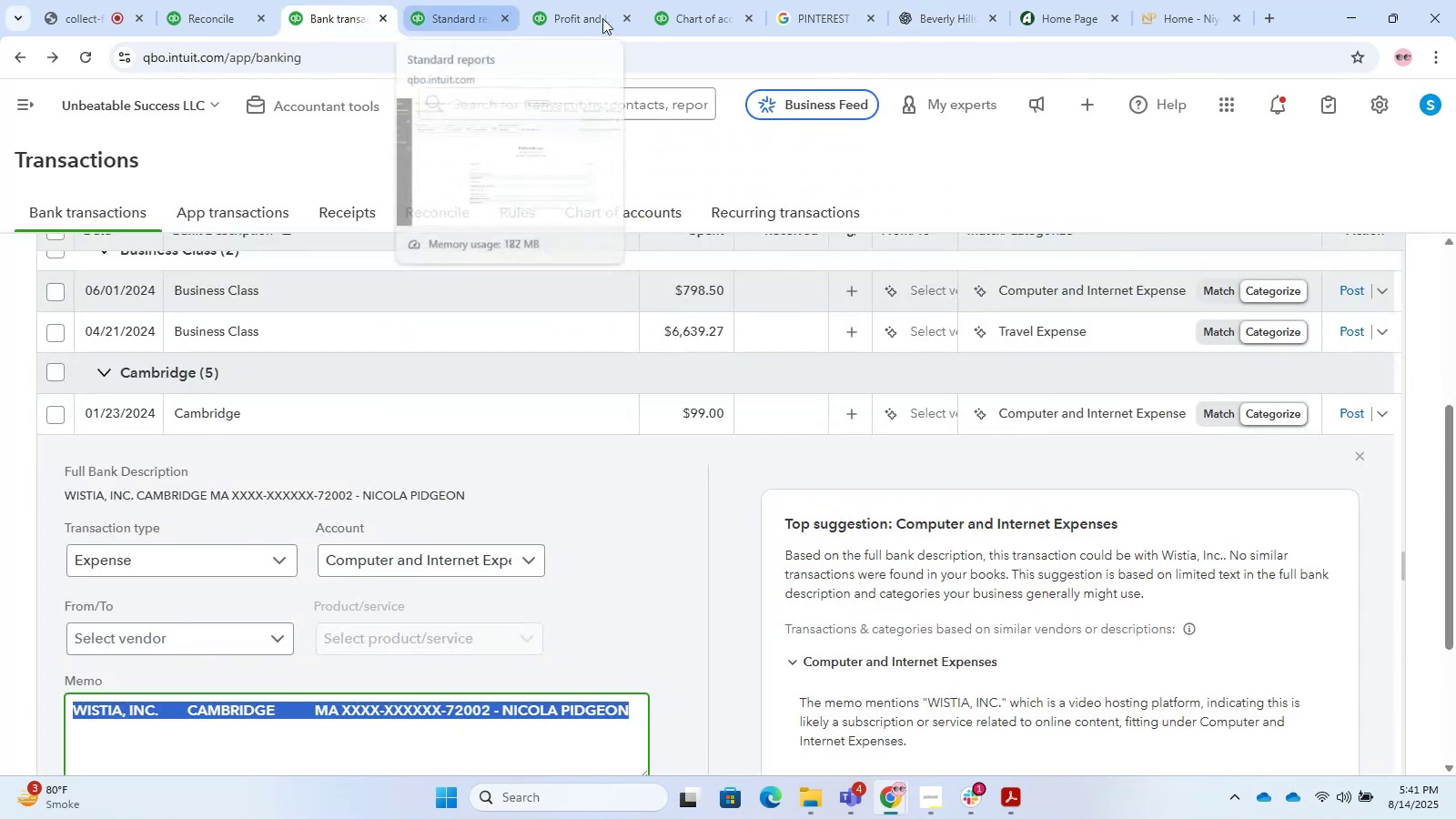 
left_click([1055, 0])
 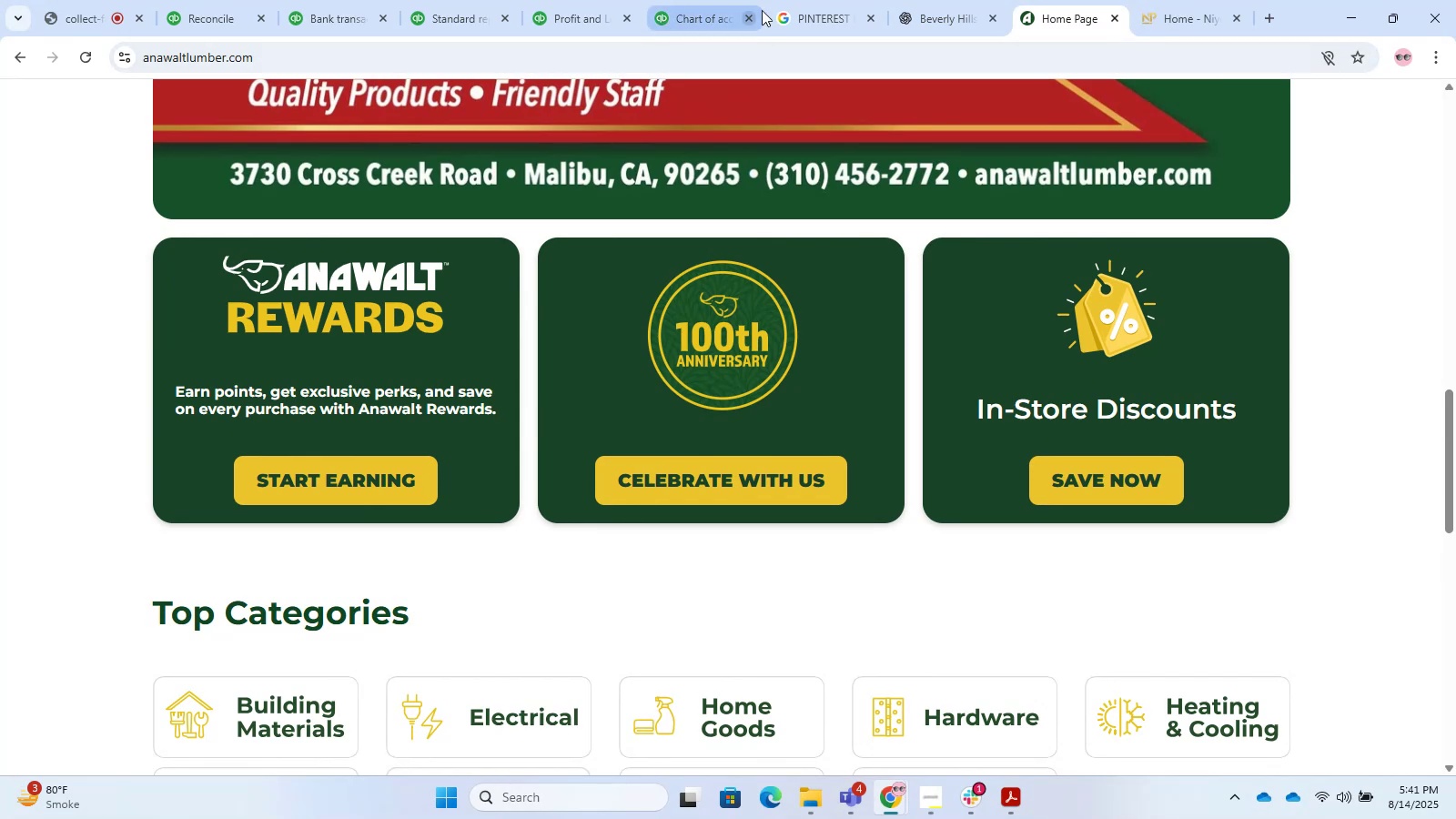 
left_click([827, 10])
 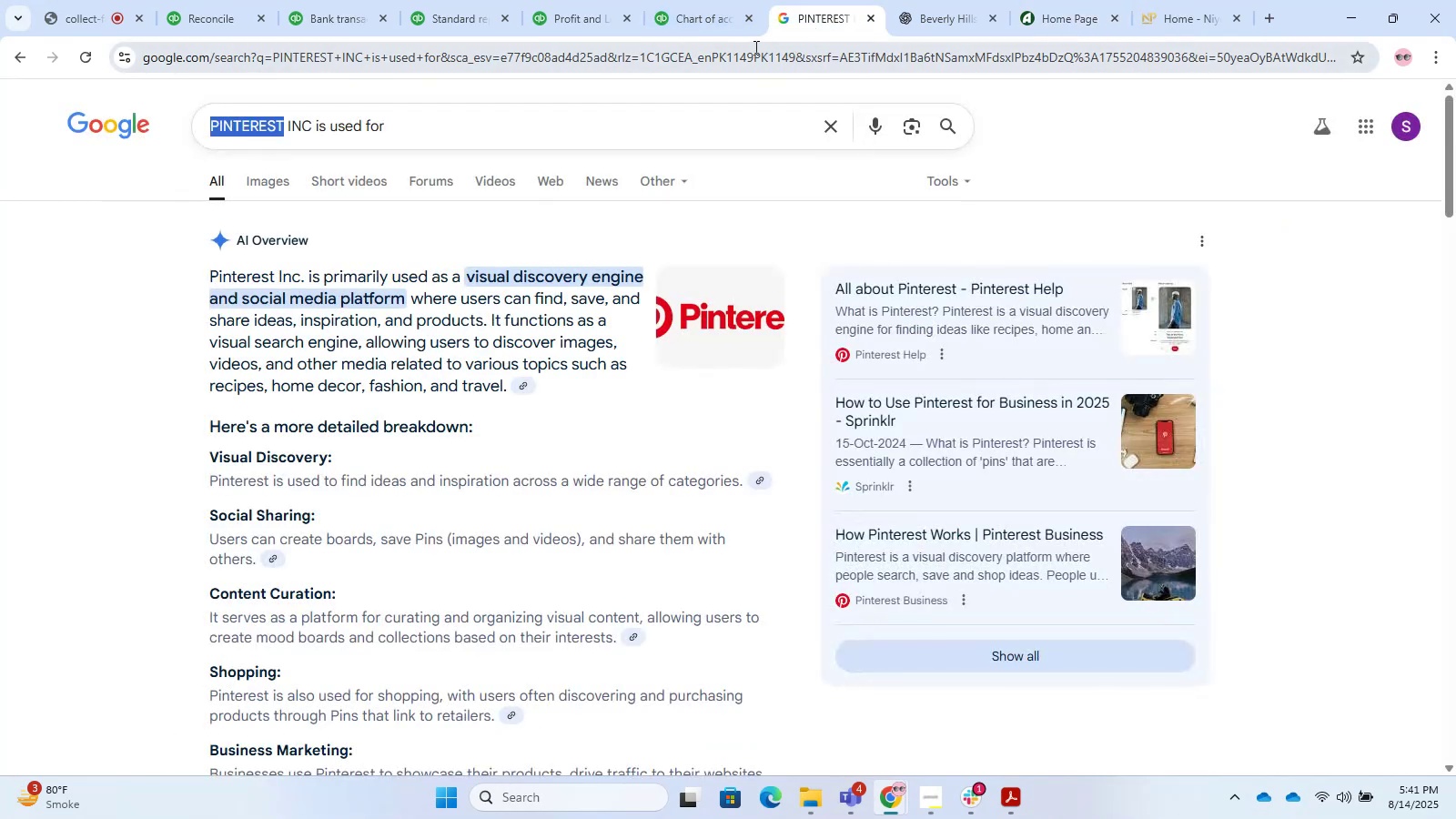 
left_click([748, 46])
 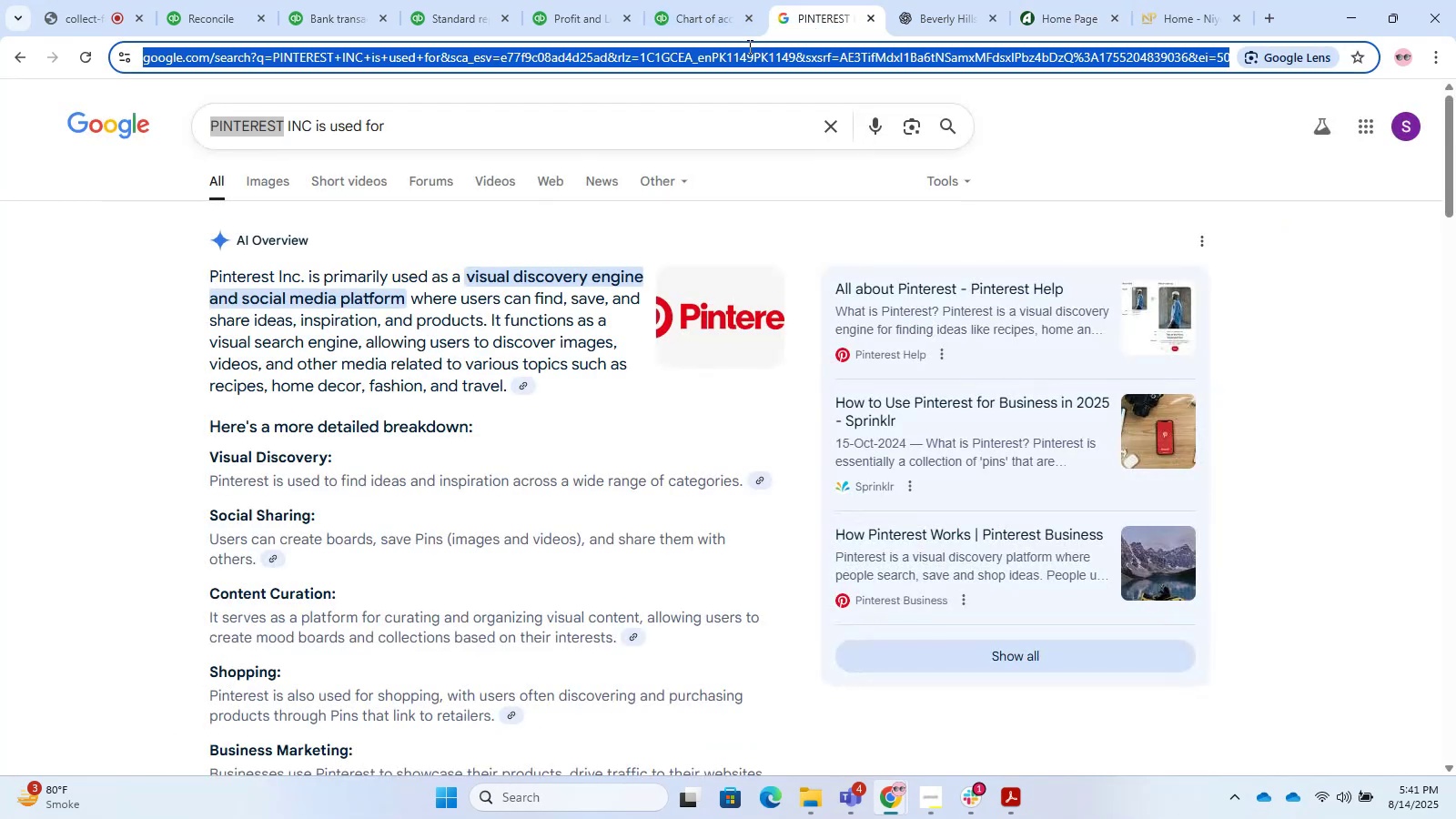 
key(Control+V)
 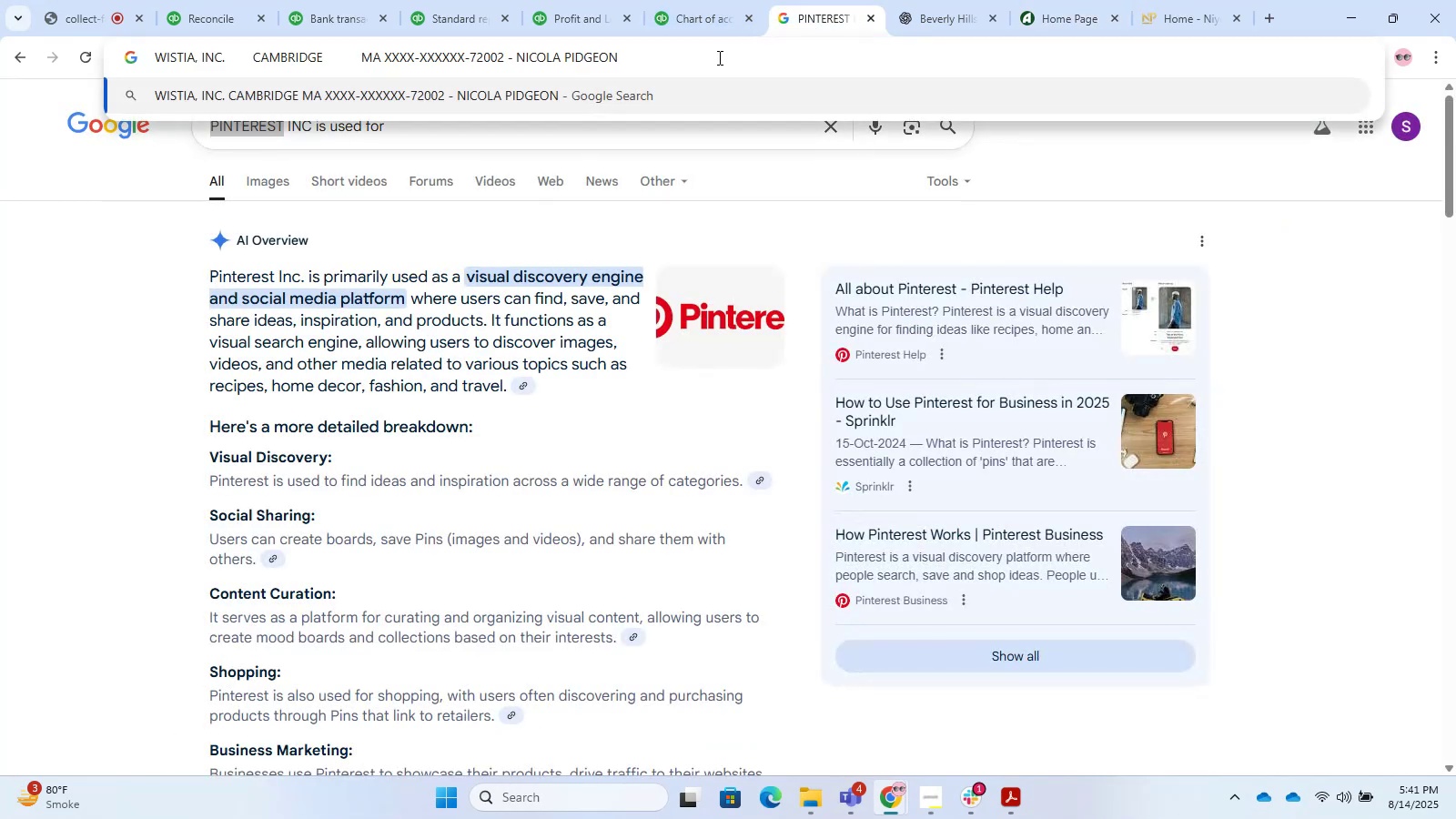 
left_click_drag(start_coordinate=[681, 63], to_coordinate=[339, 68])
 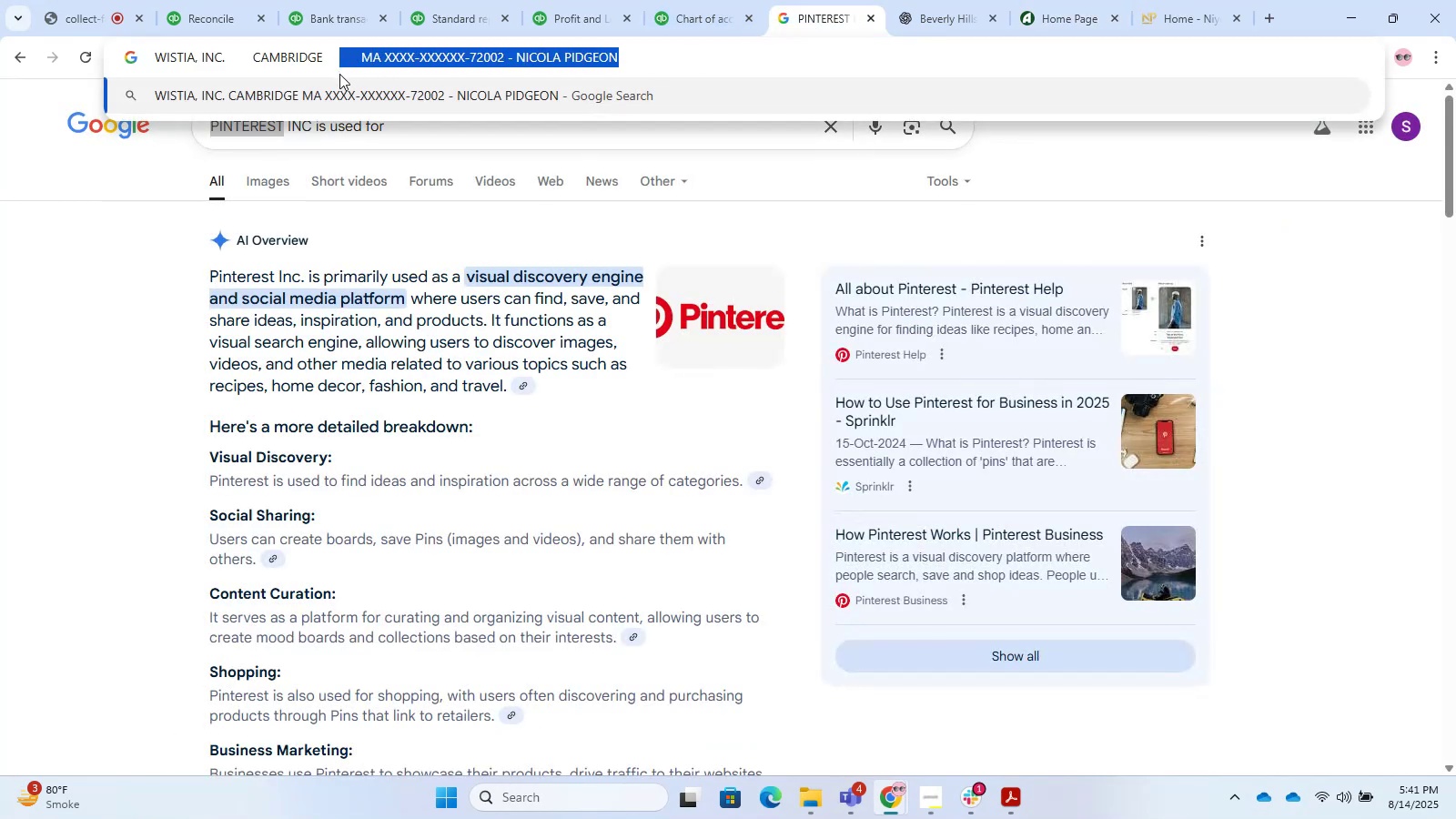 
key(Backspace)
 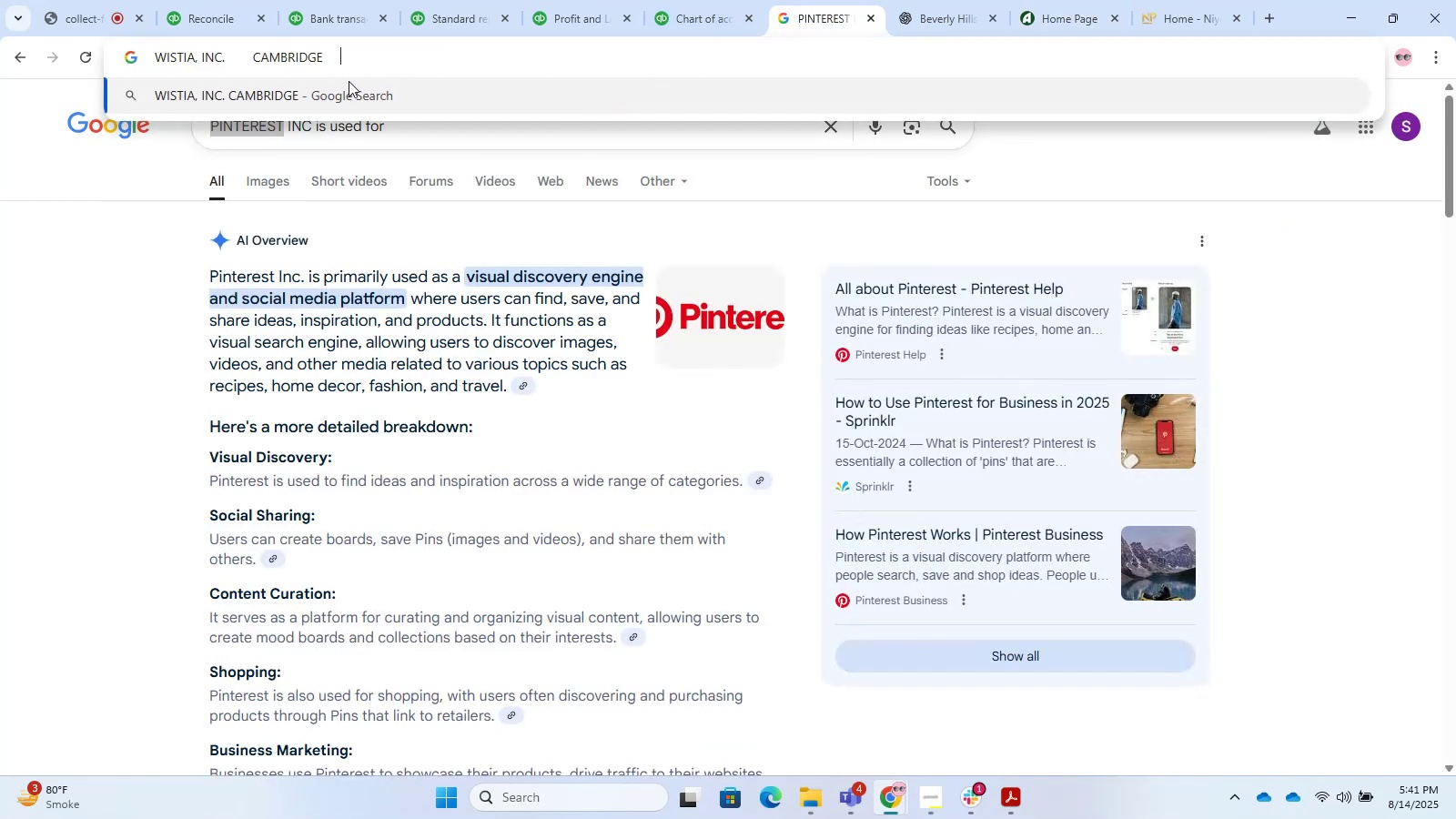 
key(Enter)
 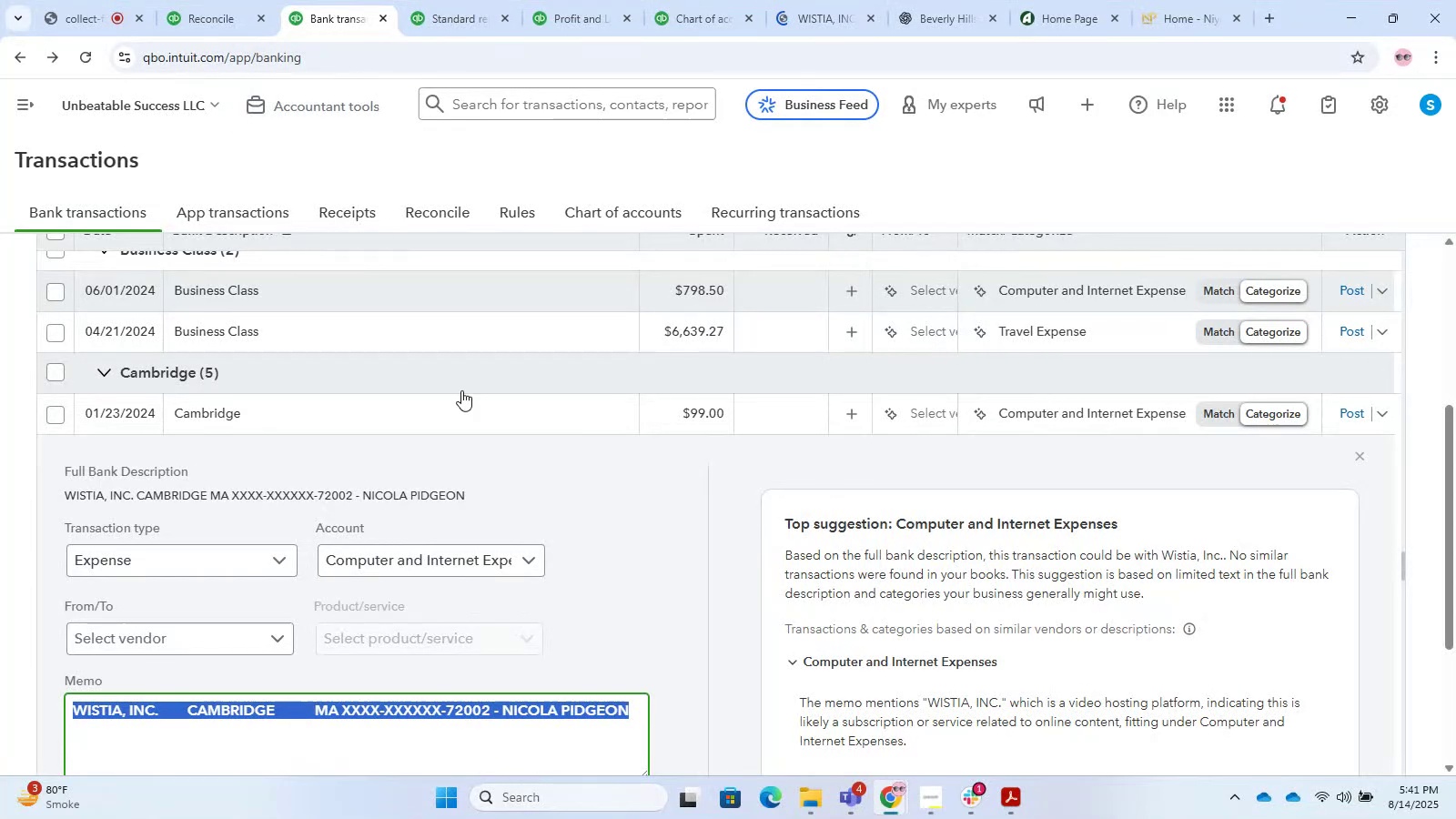 
left_click([217, 420])
 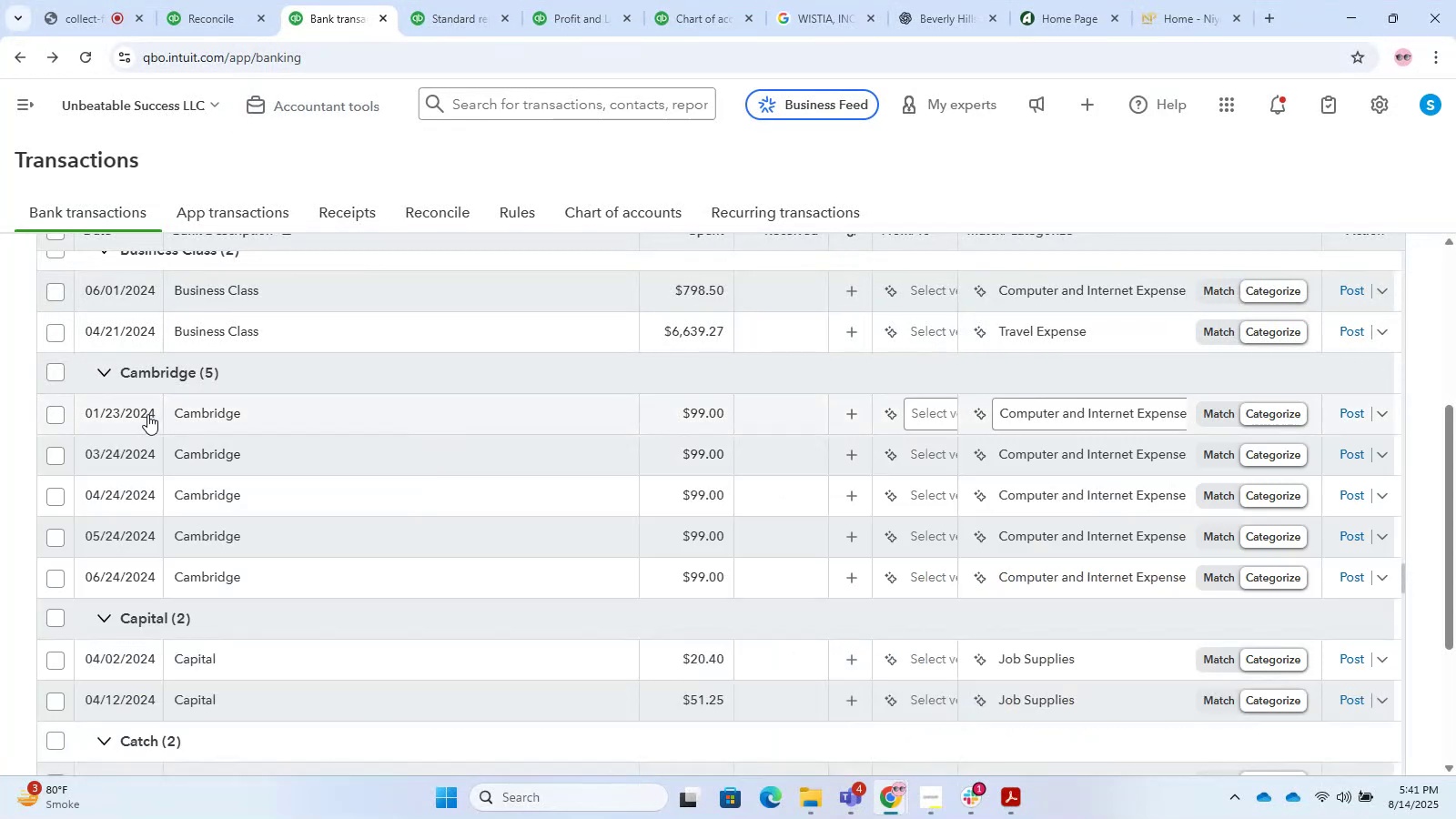 
left_click([254, 406])
 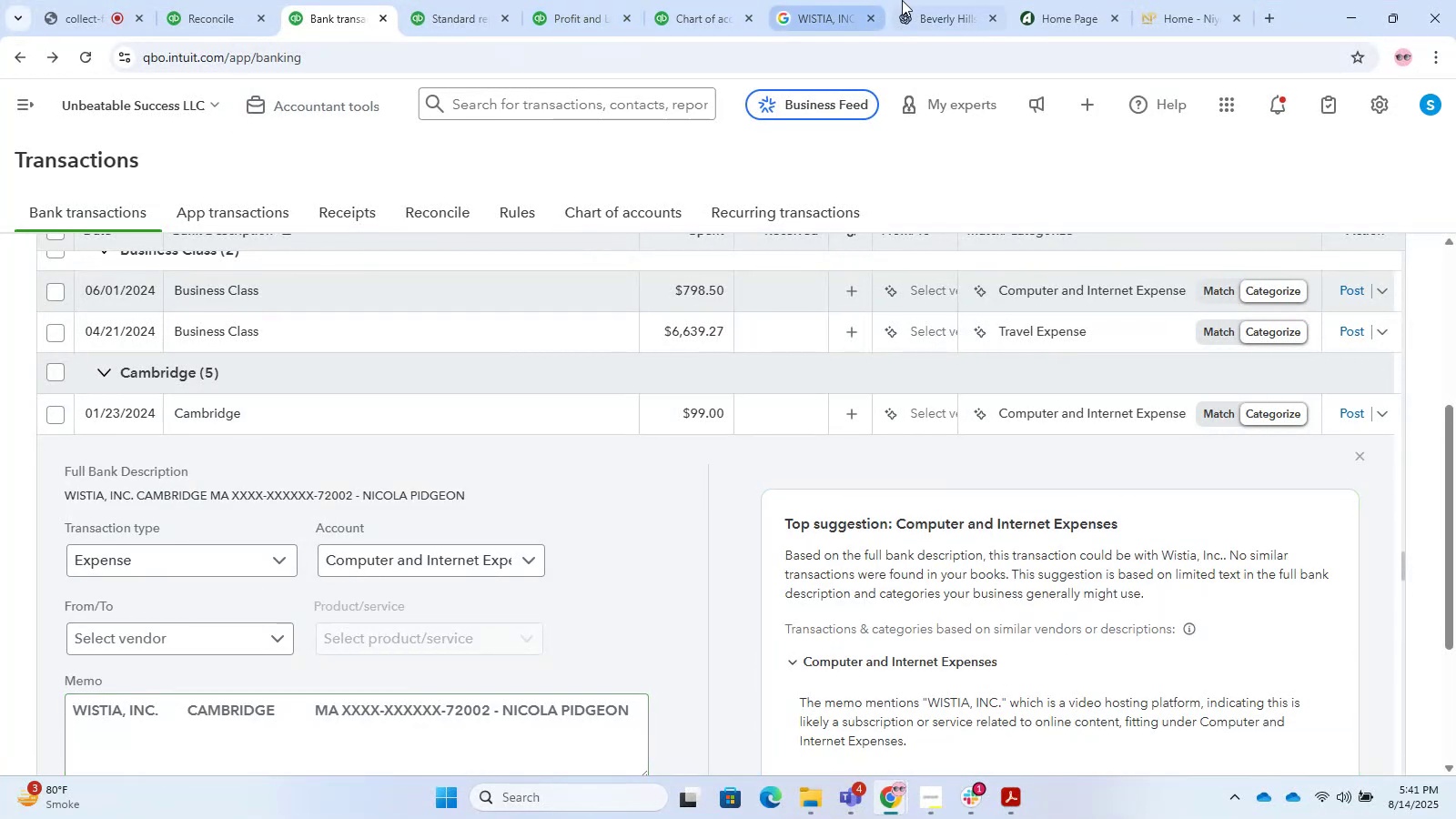 
left_click([833, 0])
 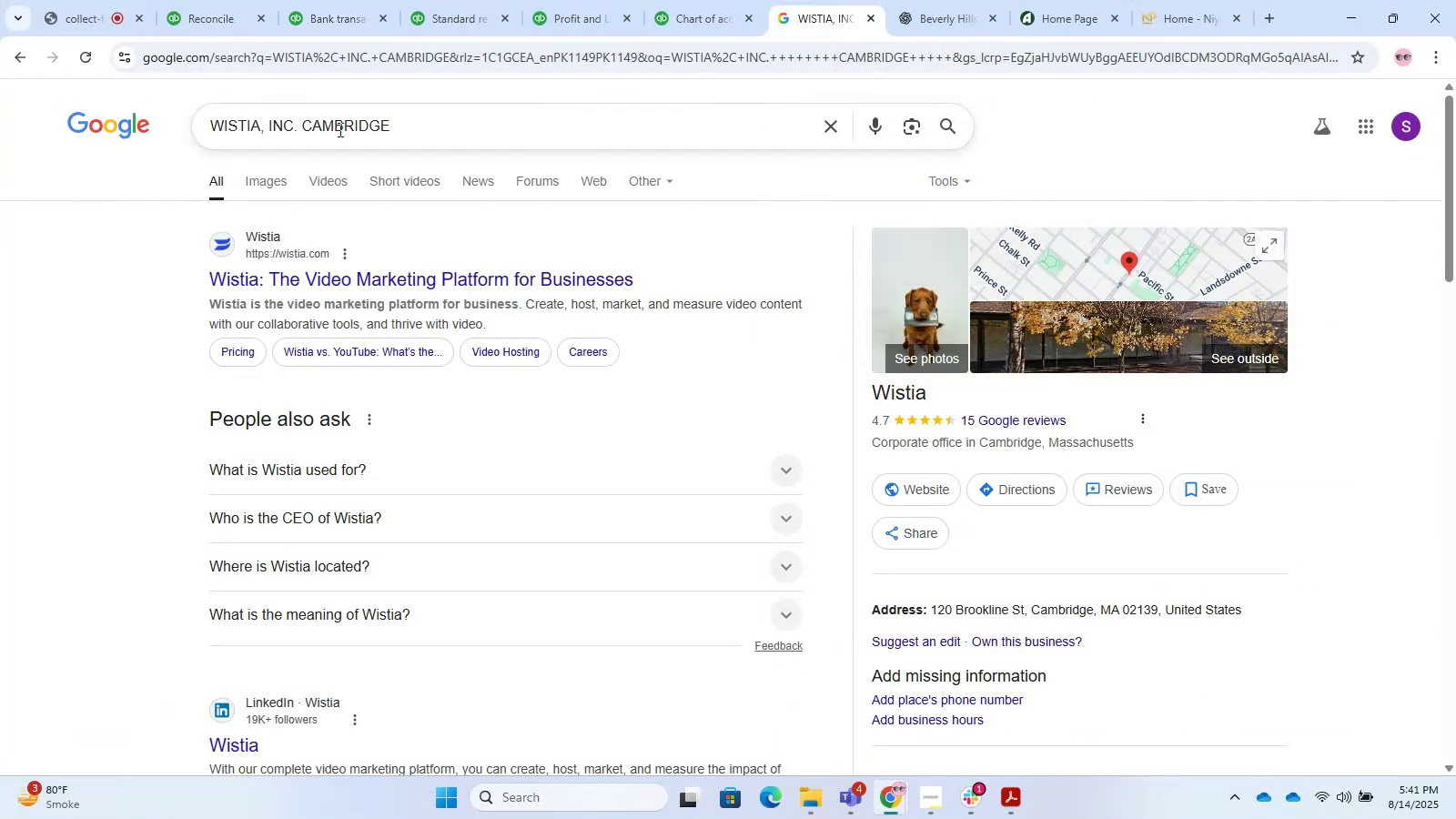 
left_click_drag(start_coordinate=[289, 132], to_coordinate=[167, 138])
 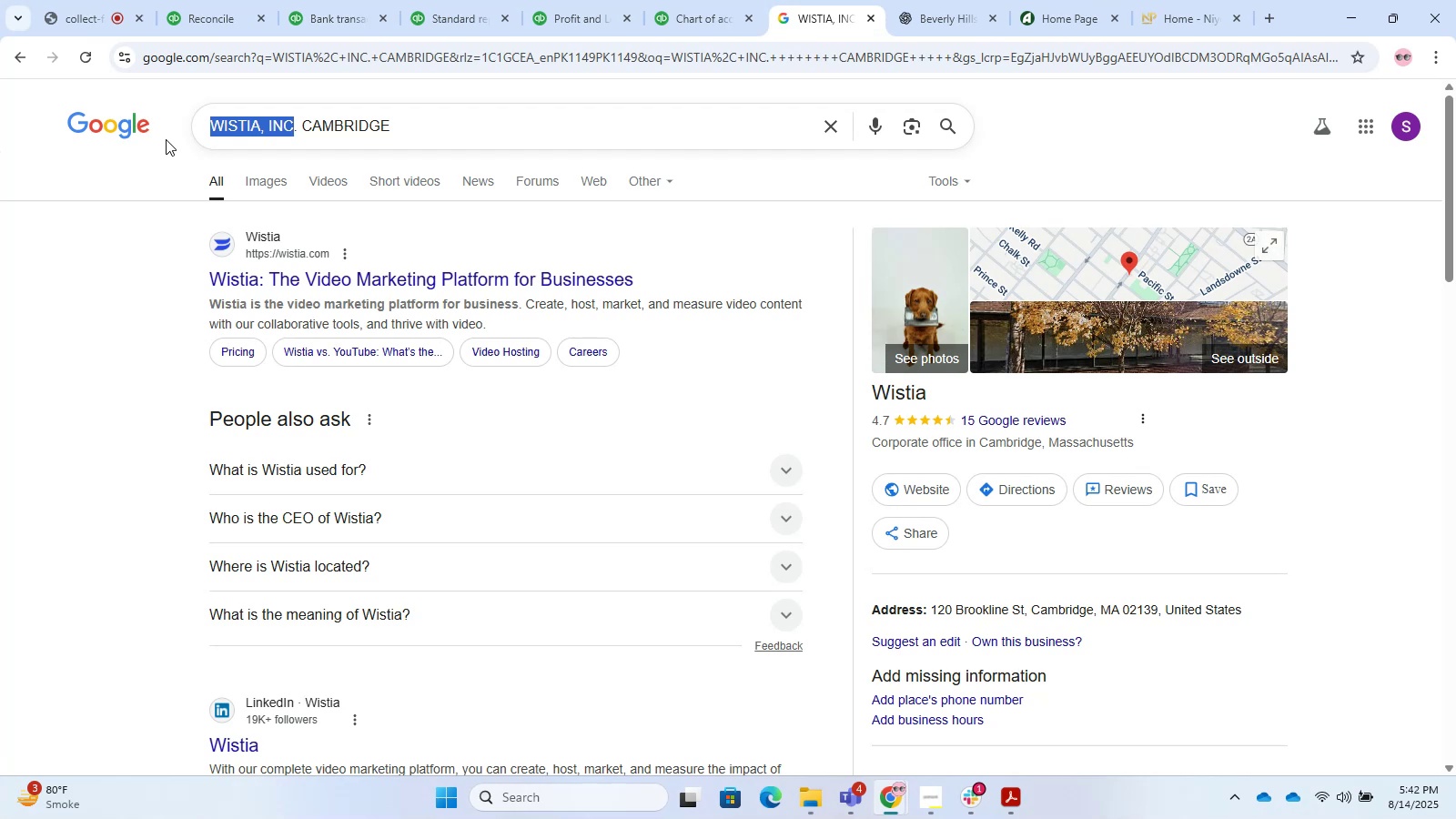 
key(Control+C)
 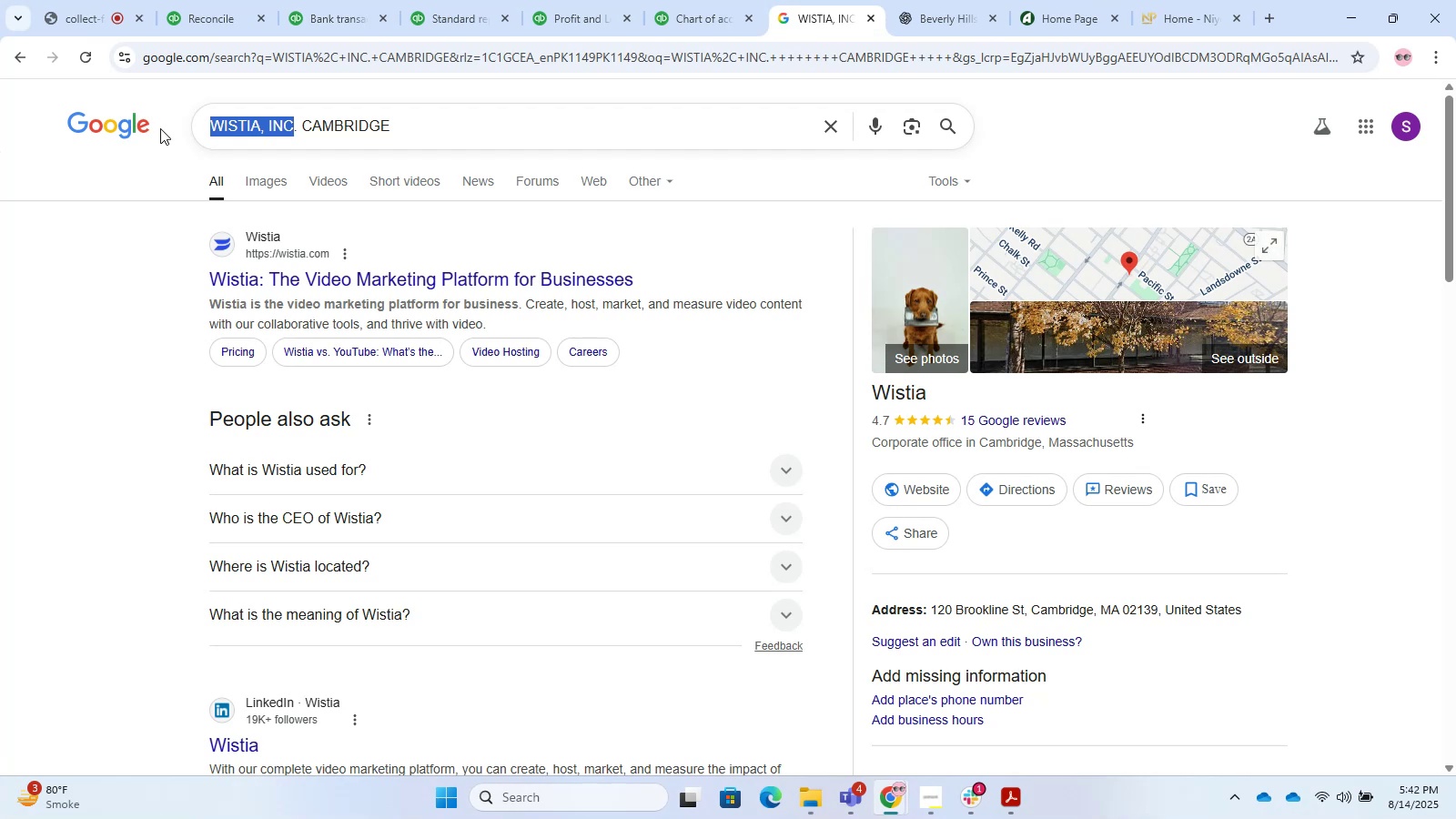 
key(Control+C)
 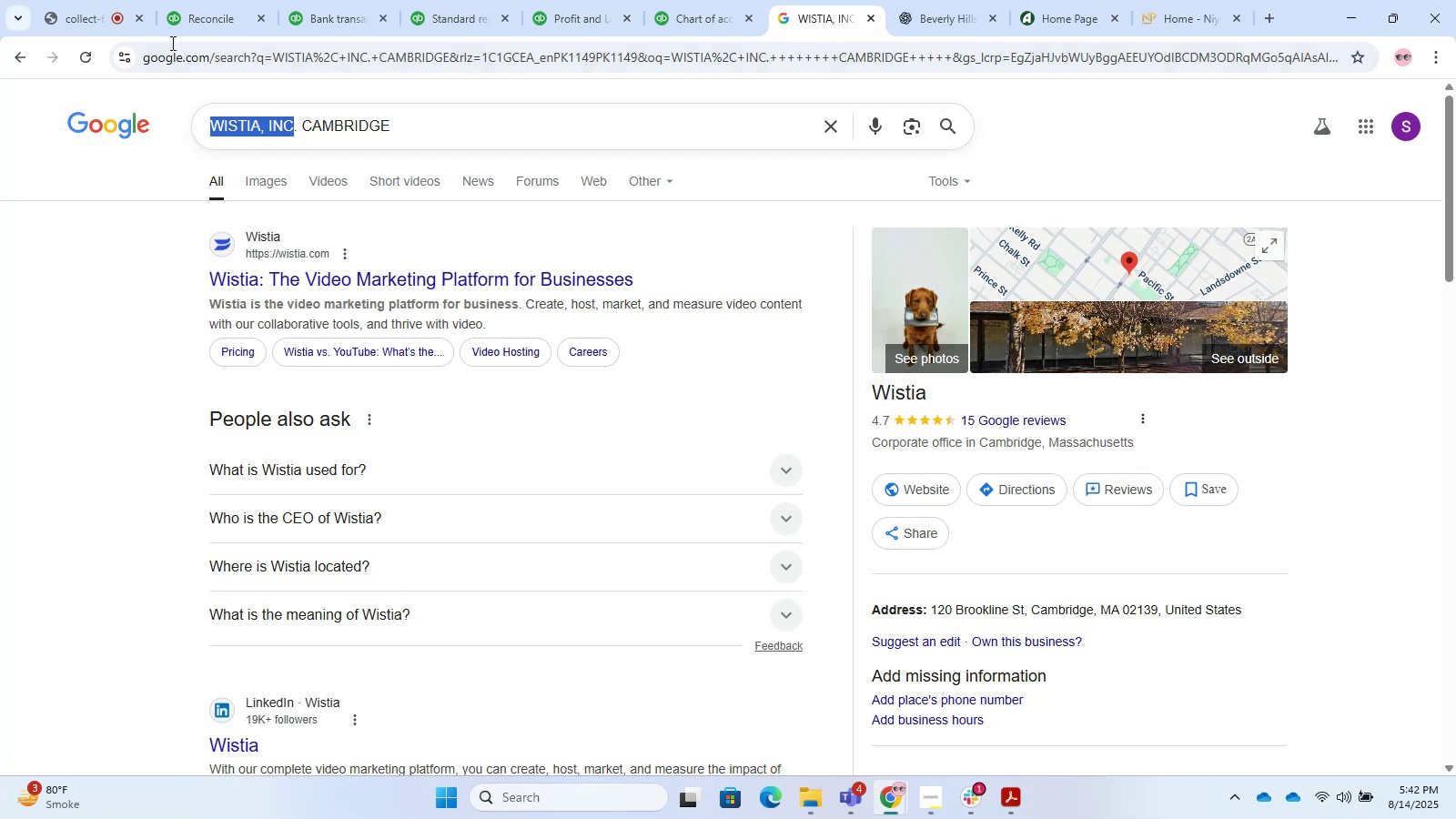 
key(Control+C)
 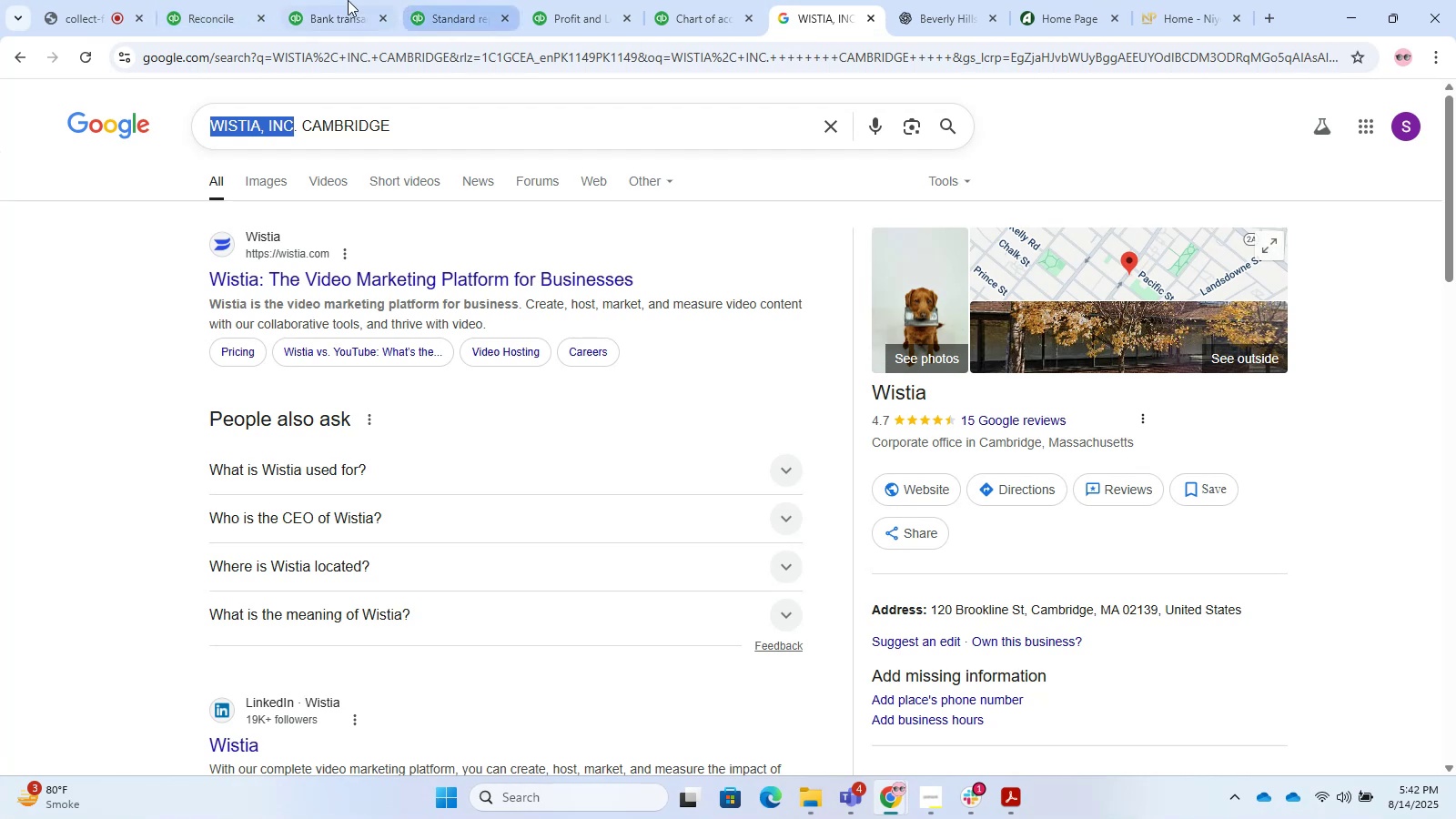 
left_click([320, 0])
 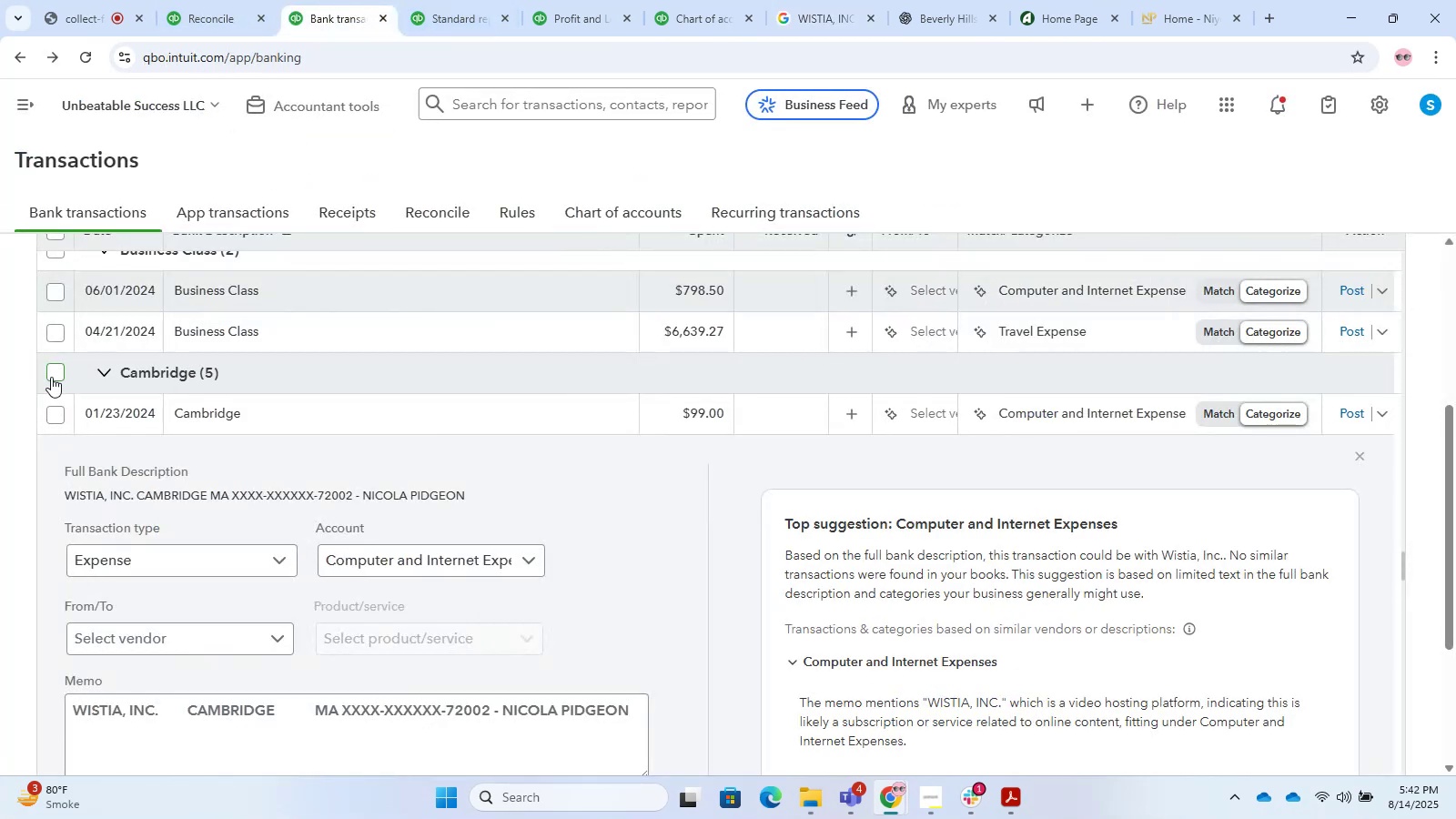 
left_click([55, 373])
 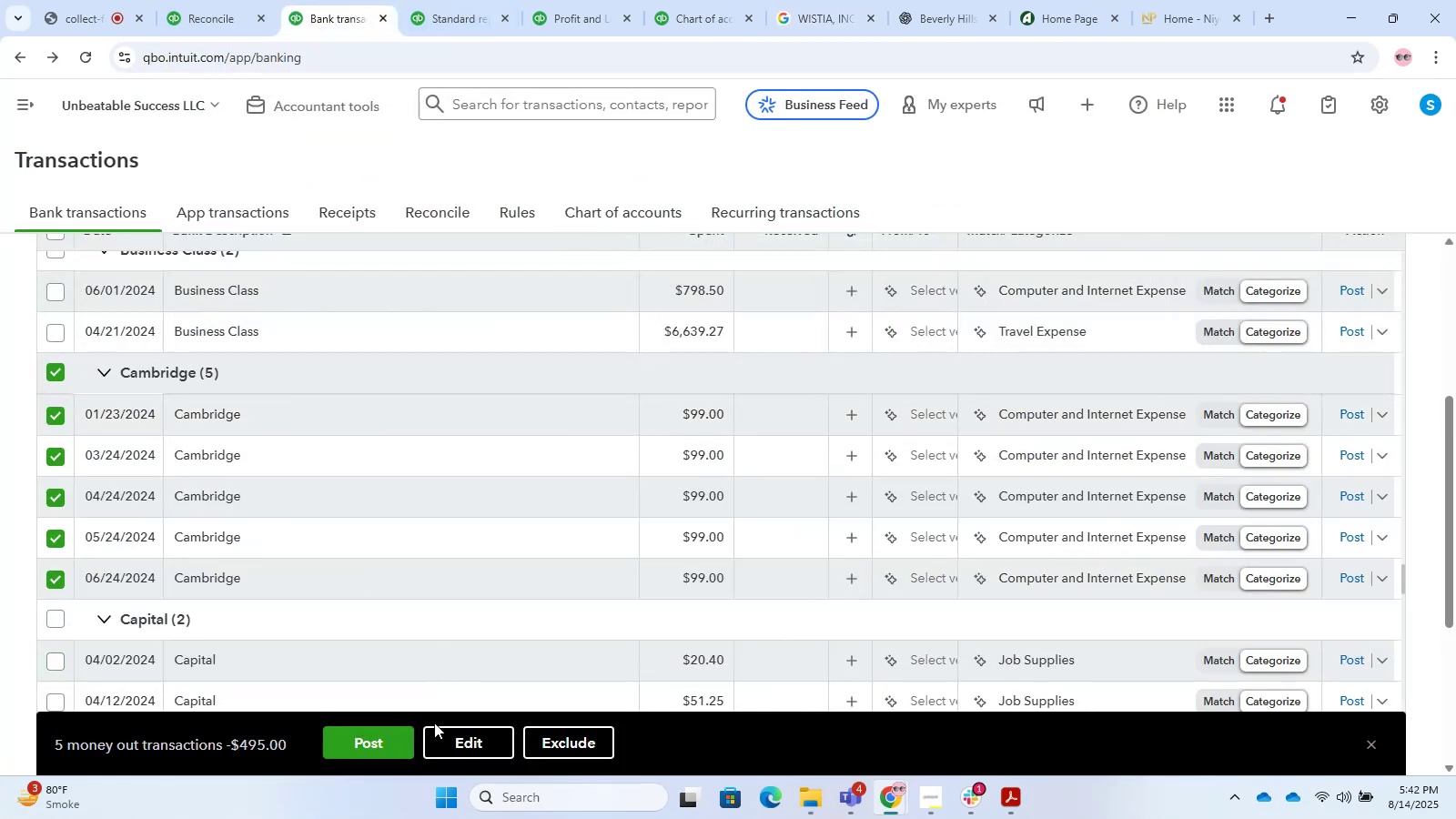 
left_click([458, 736])
 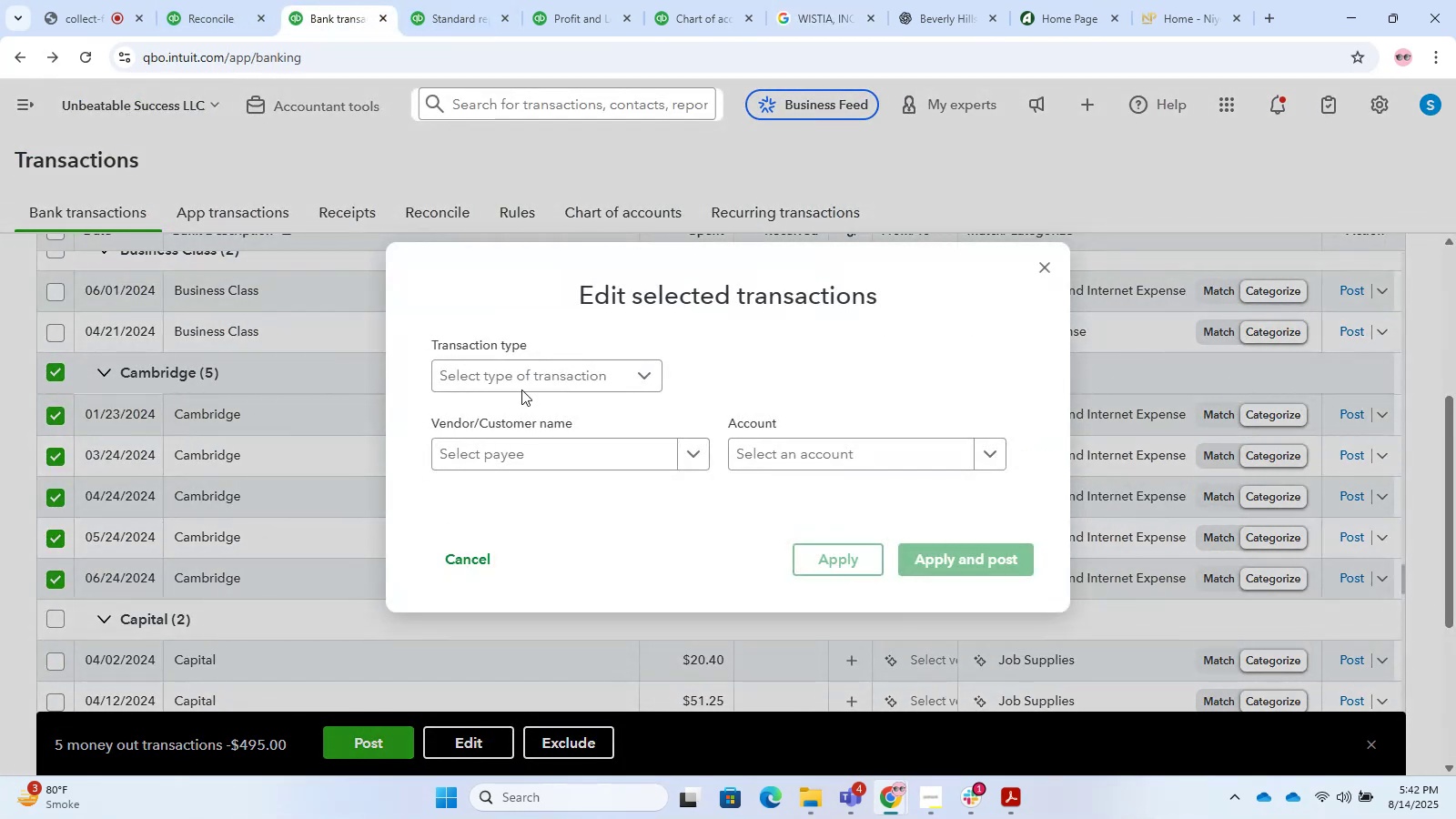 
left_click([521, 389])
 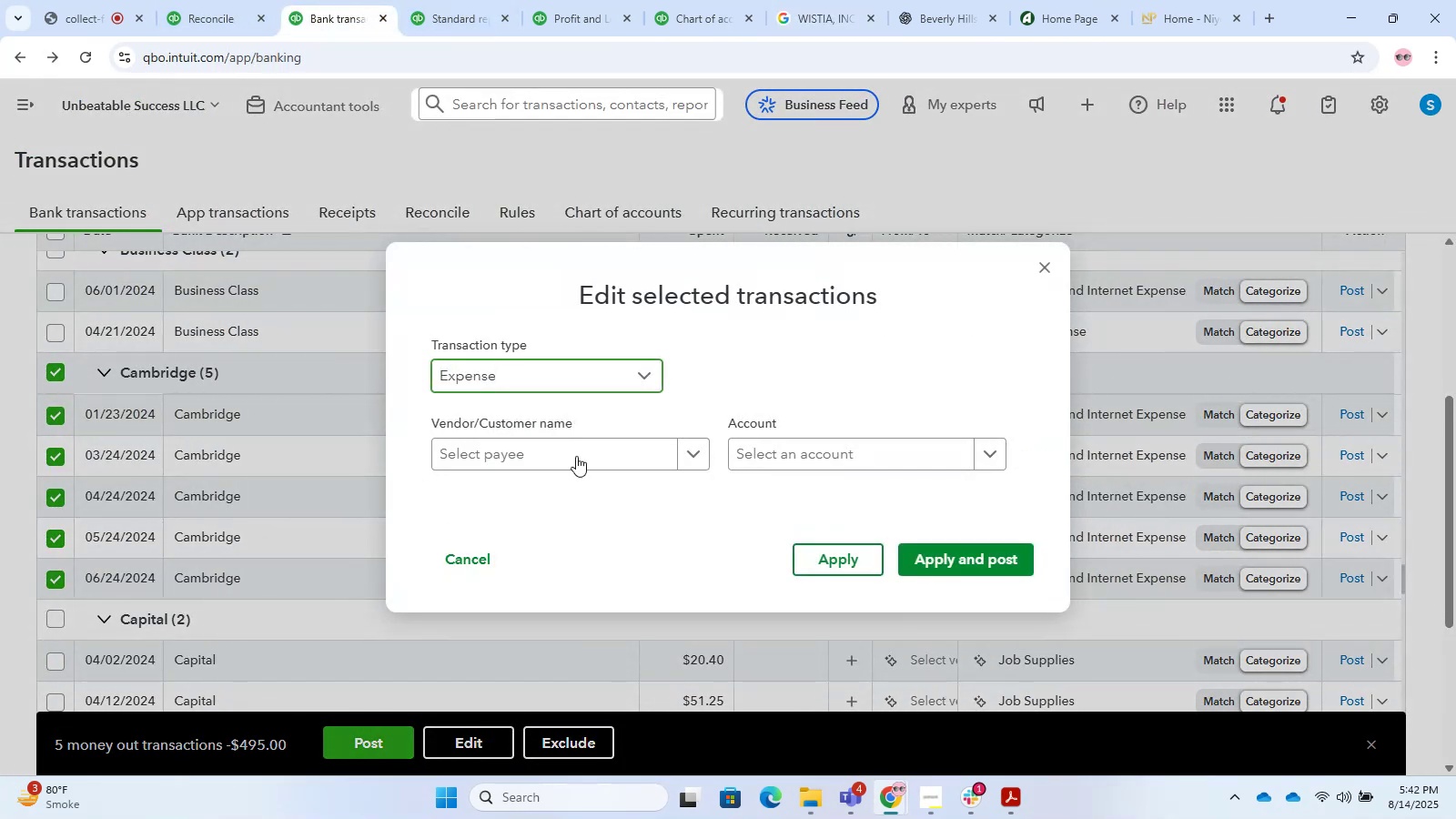 
double_click([576, 465])
 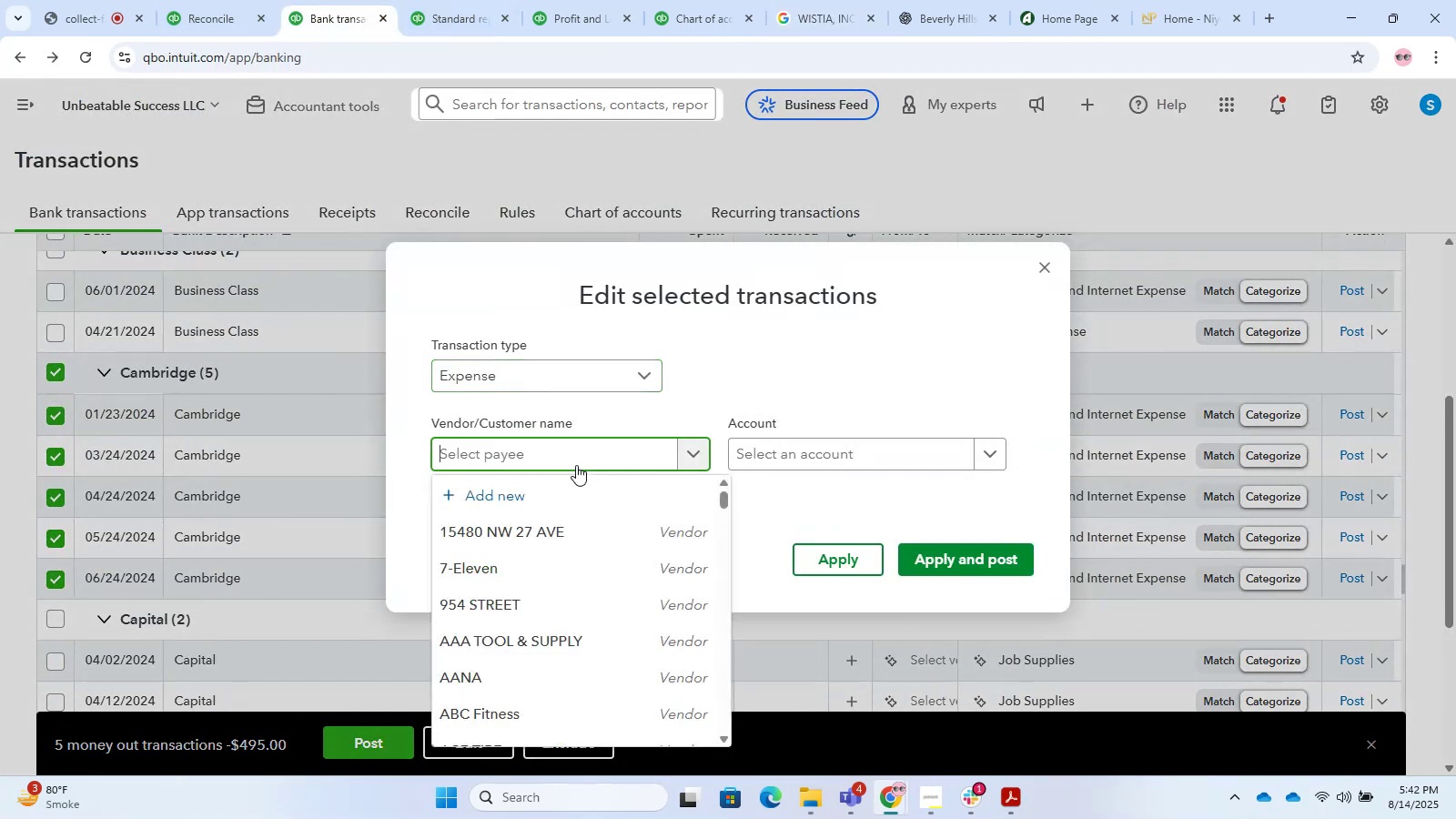 
key(Control+V)
 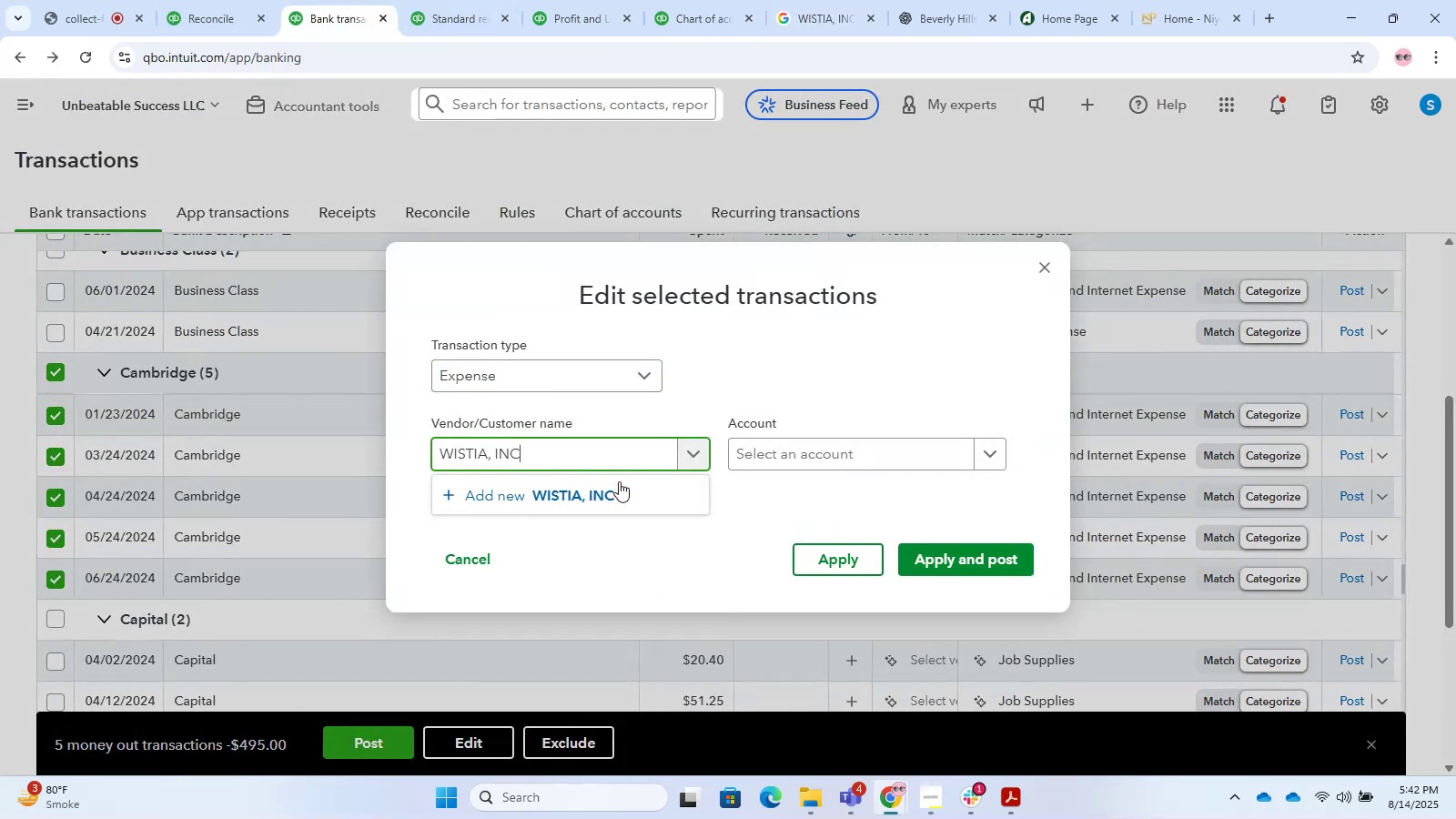 
left_click([617, 502])
 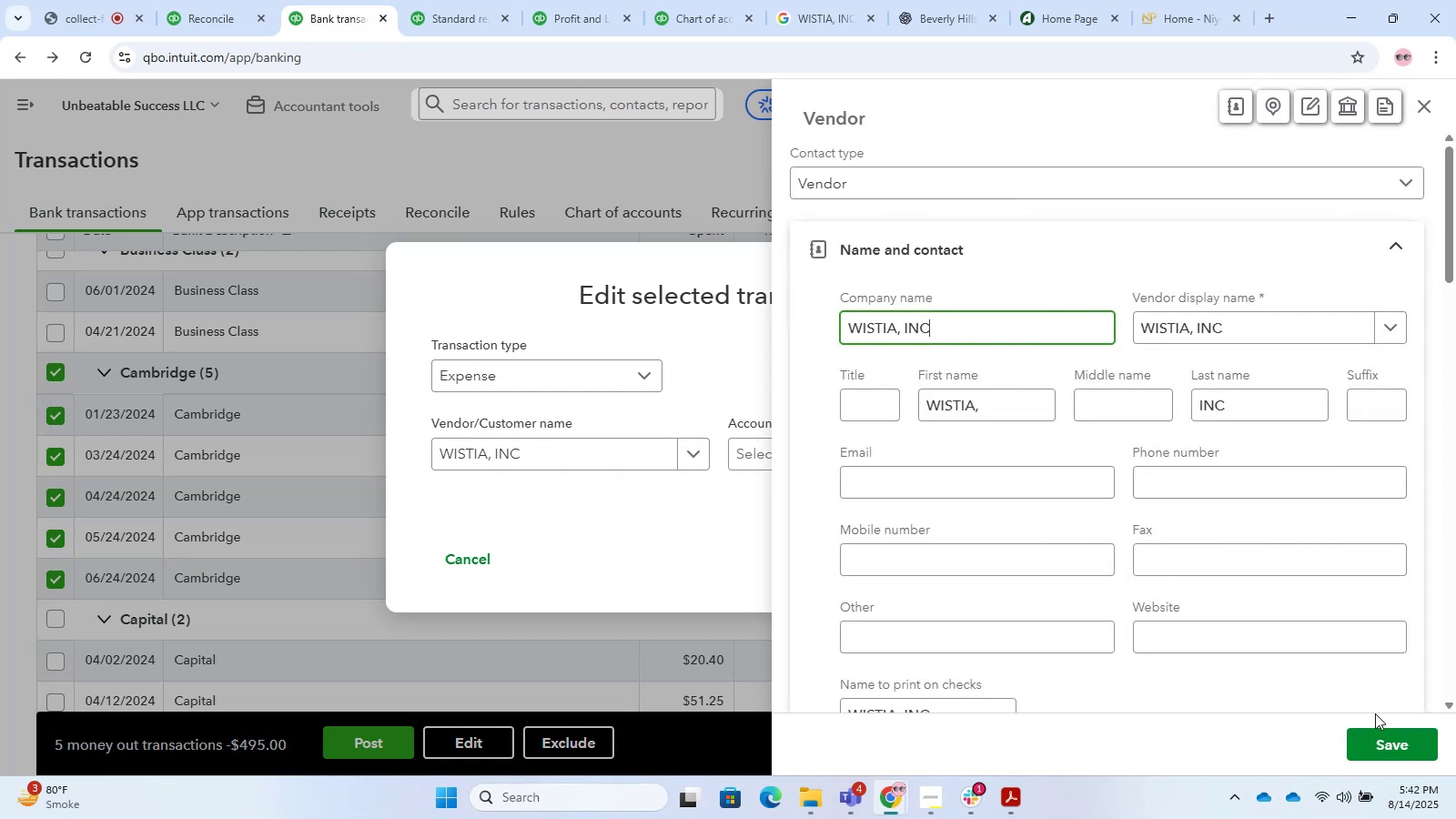 
left_click([1389, 733])
 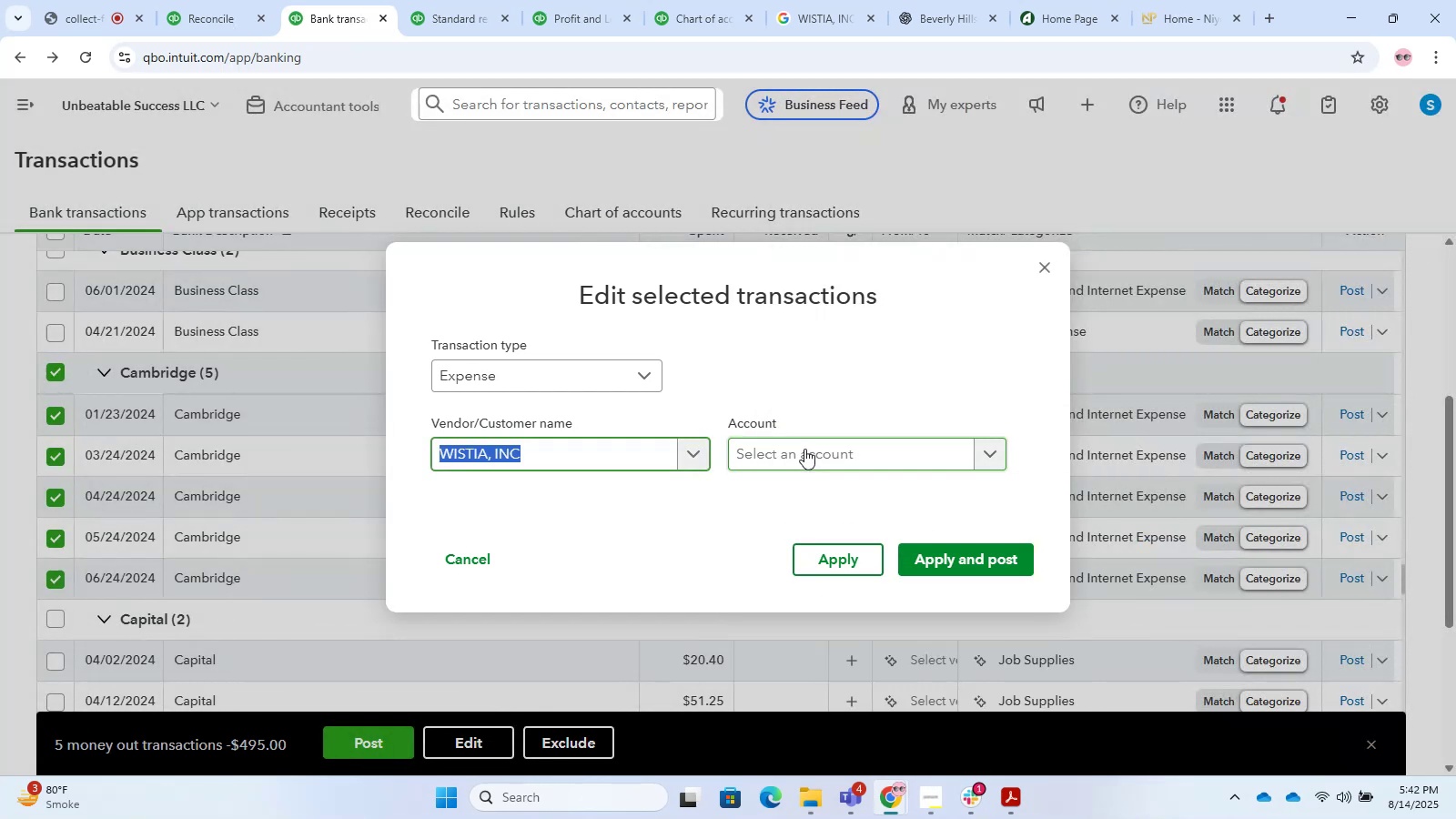 
hold_key(key=ControlLeft, duration=0.85)
 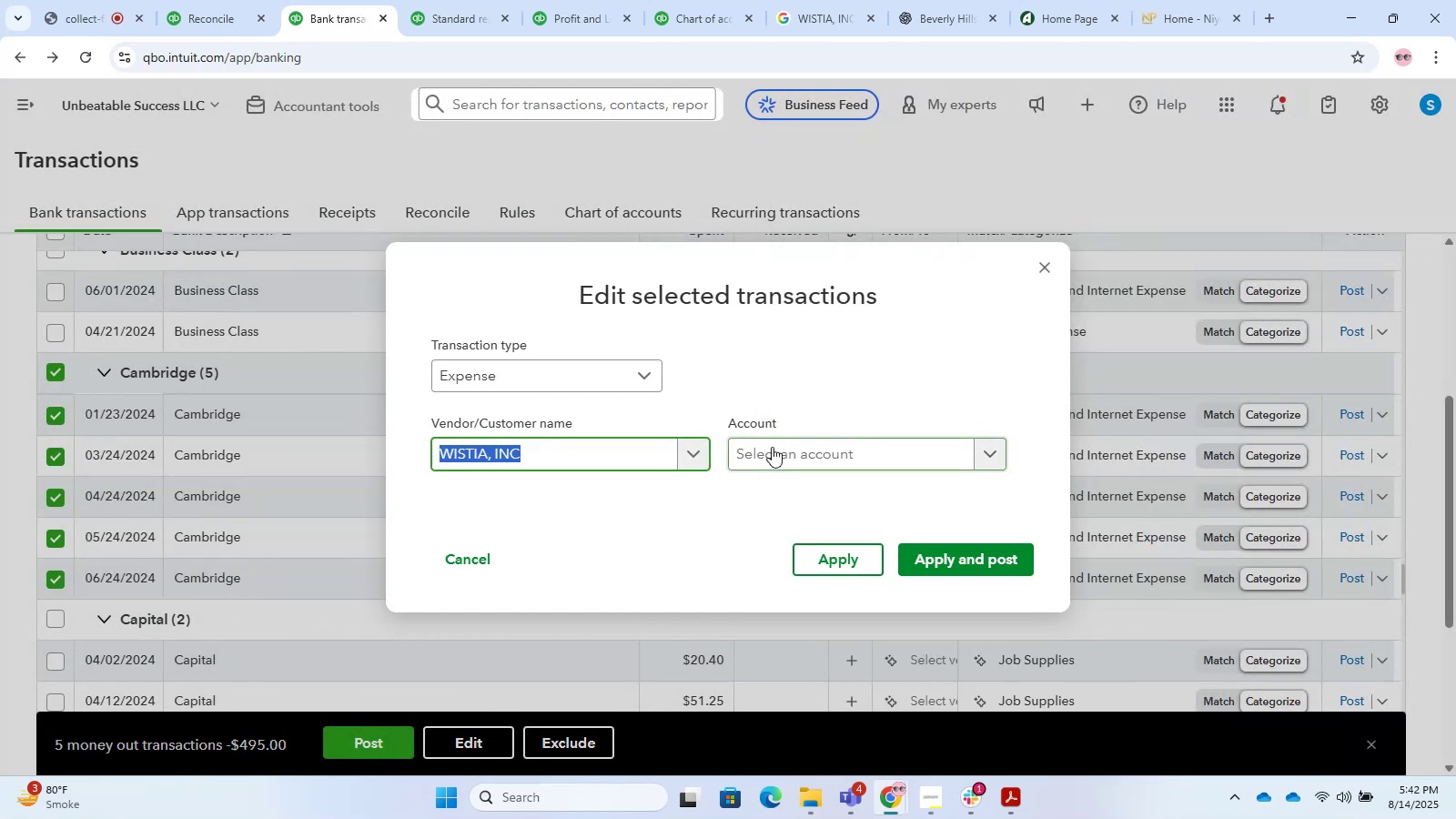 
left_click([772, 448])
 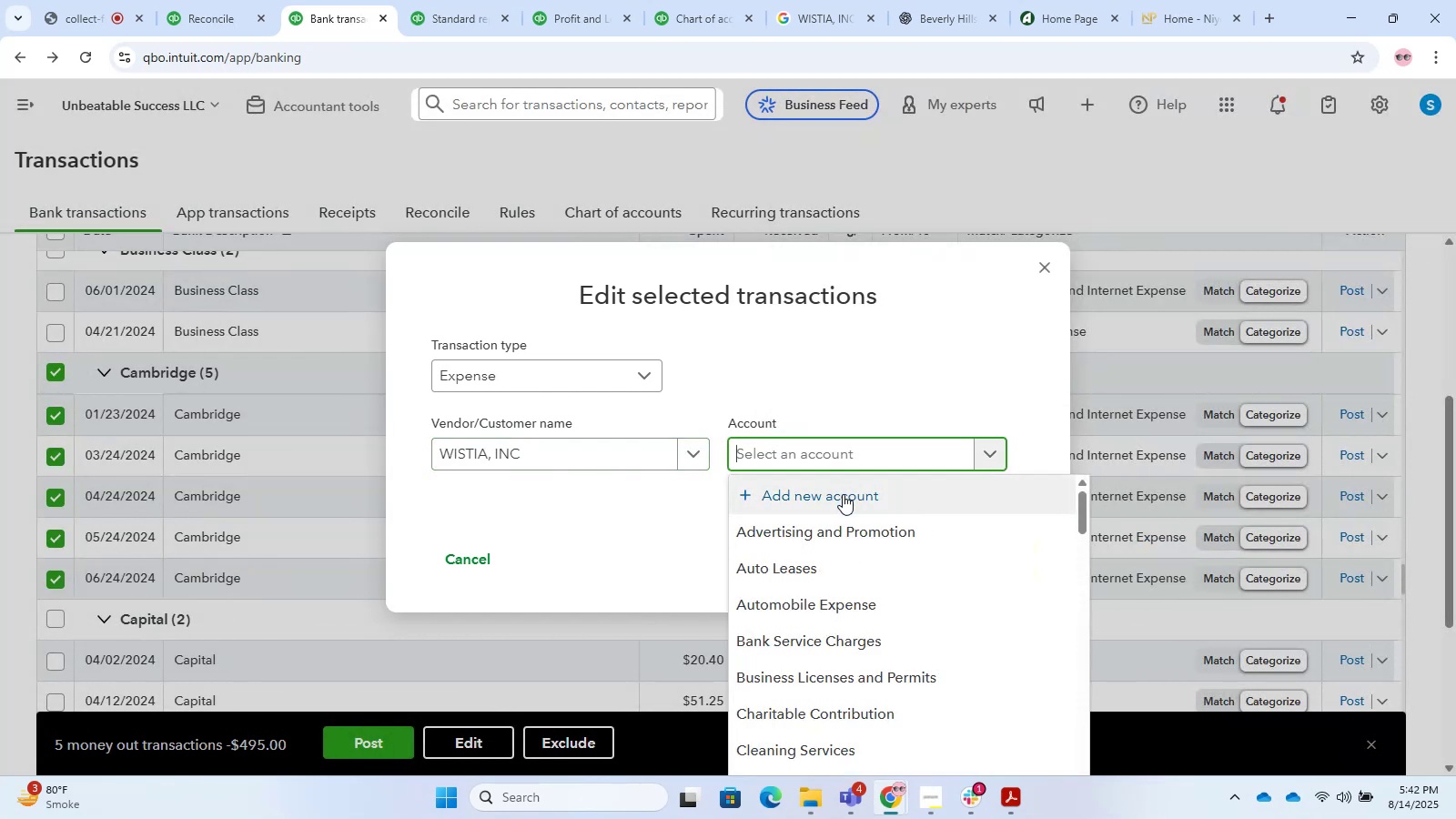 
left_click([816, 539])
 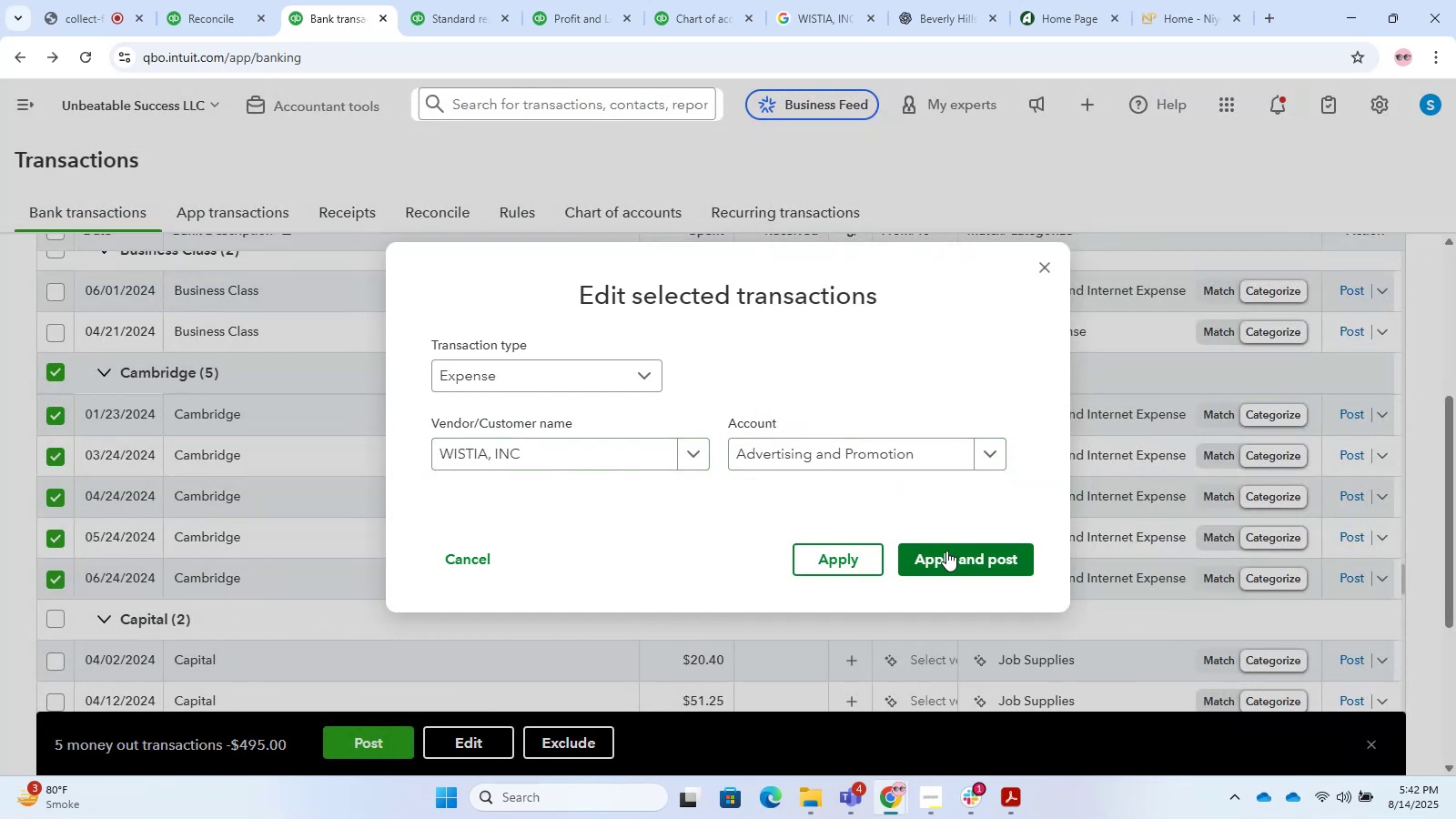 
left_click([948, 551])
 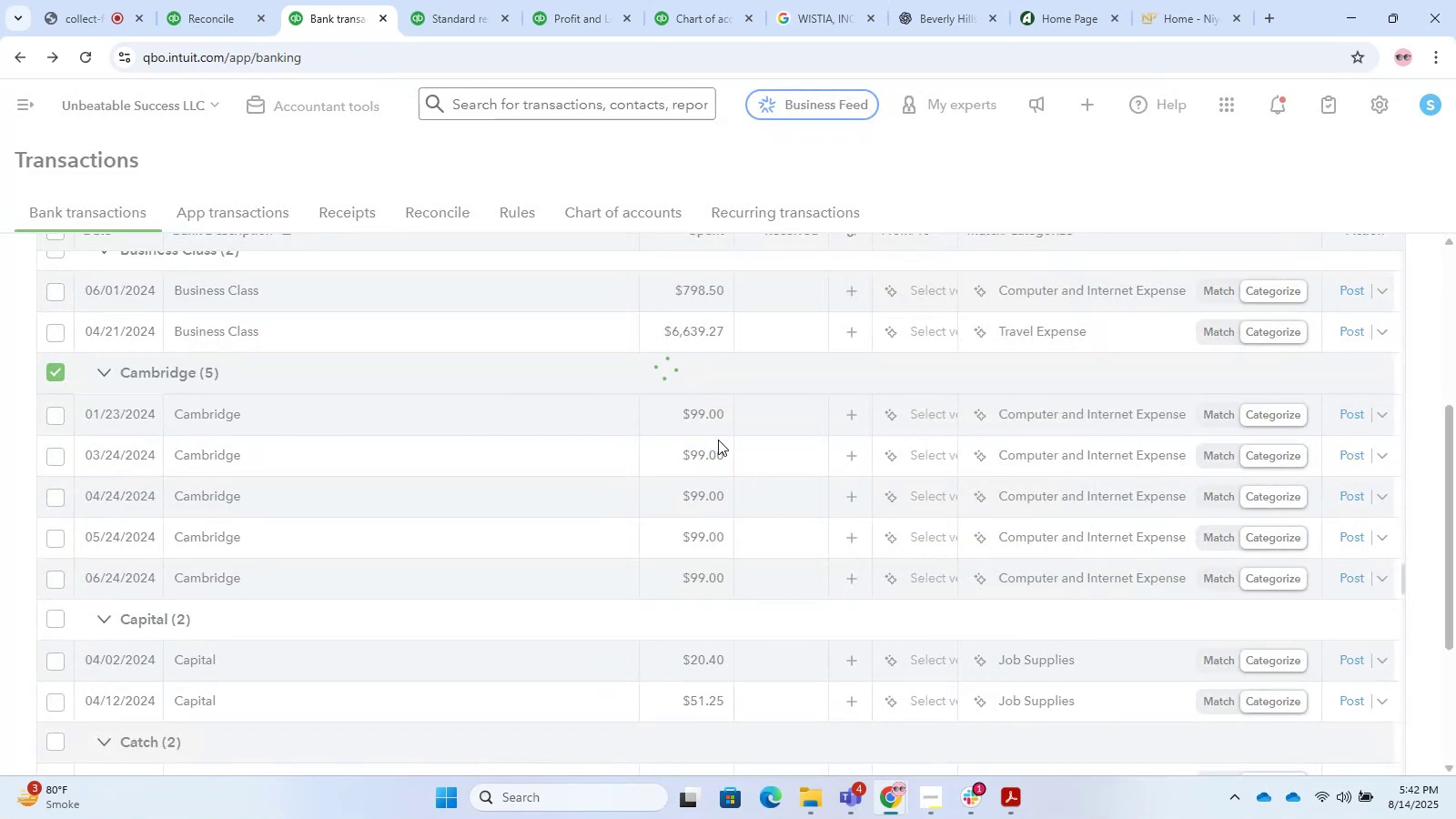 
scroll: coordinate [718, 440], scroll_direction: down, amount: 4.0
 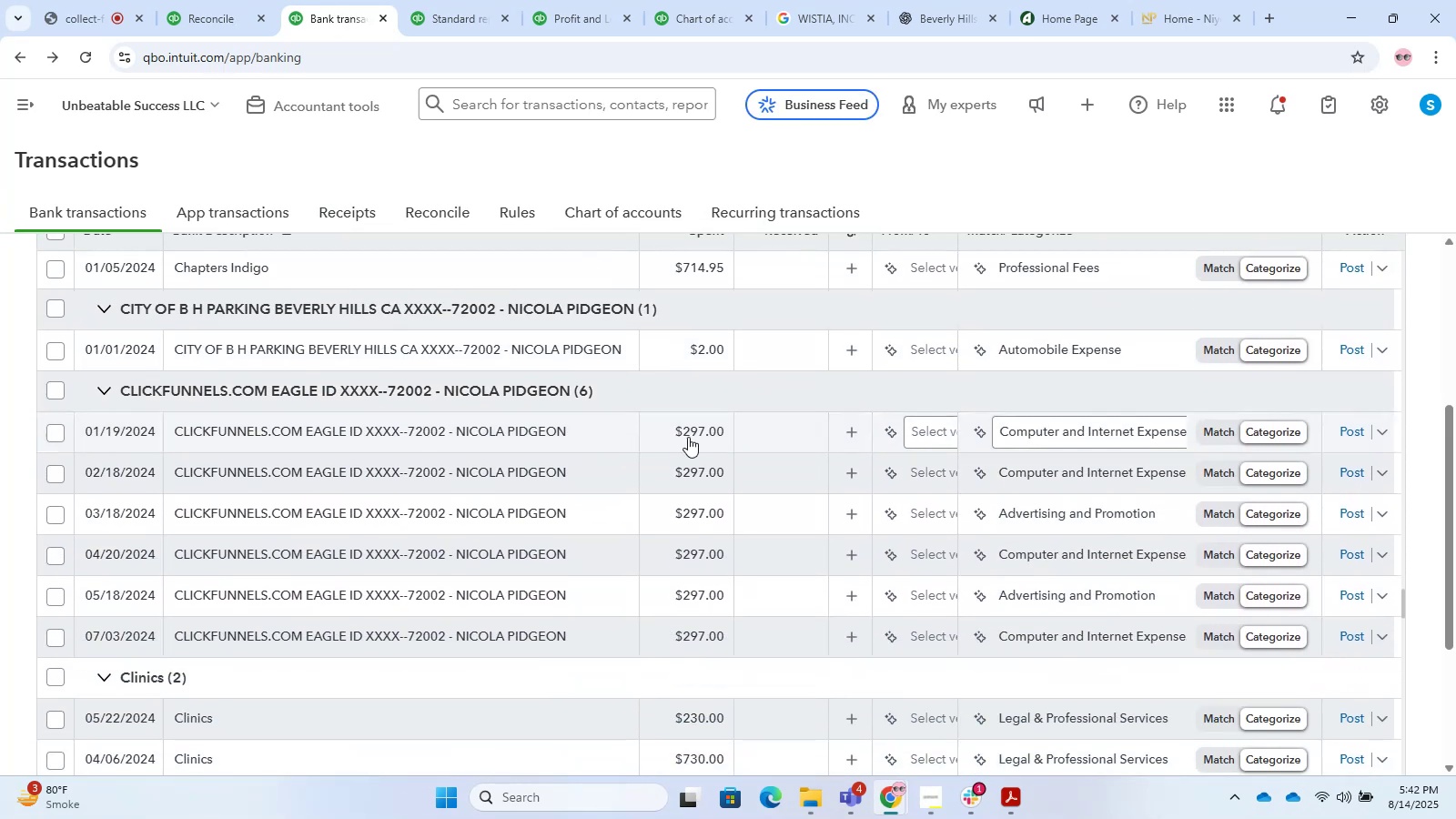 
left_click([581, 424])
 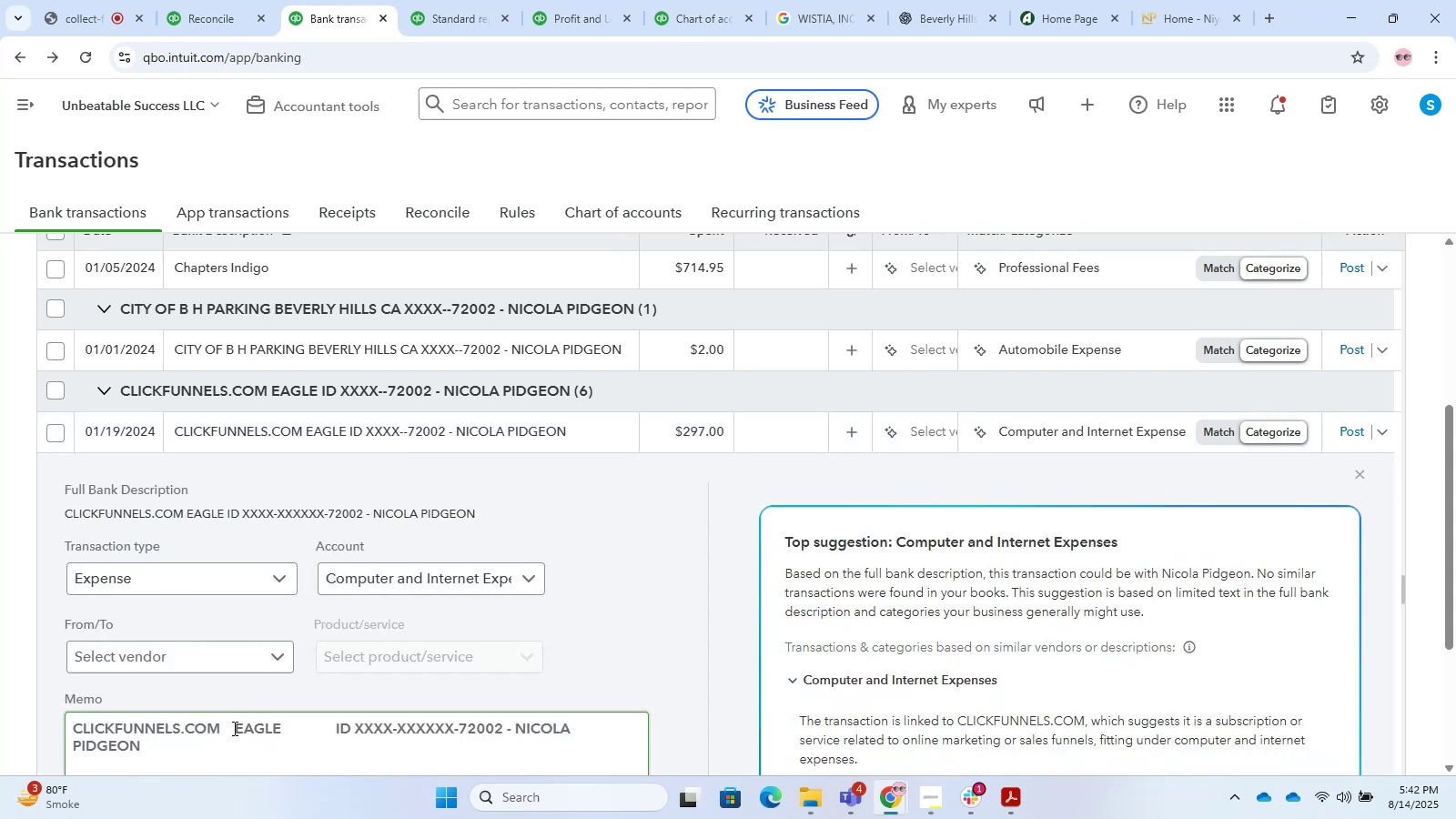 
left_click_drag(start_coordinate=[293, 733], to_coordinate=[2, 648])
 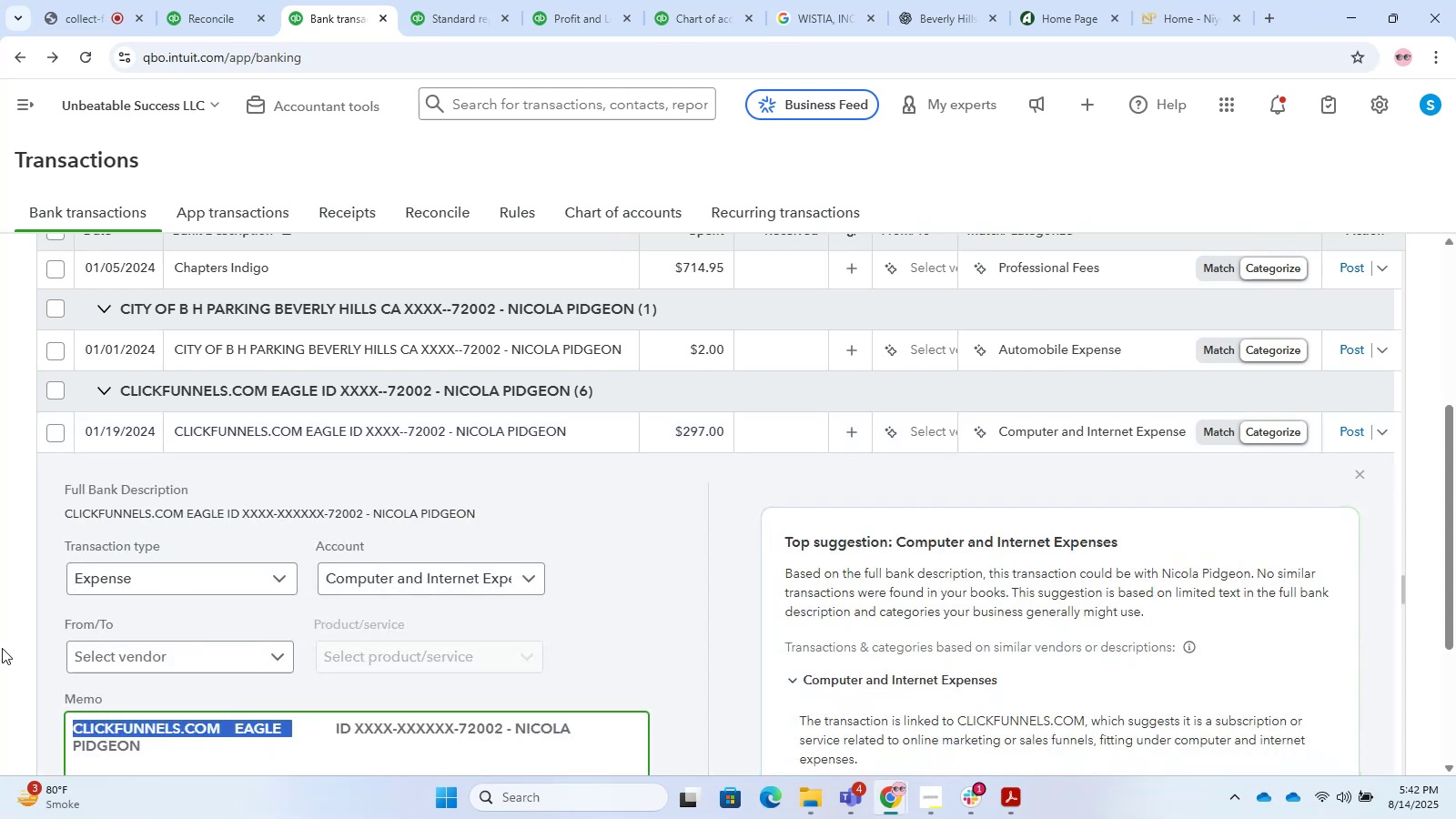 
key(Control+C)
 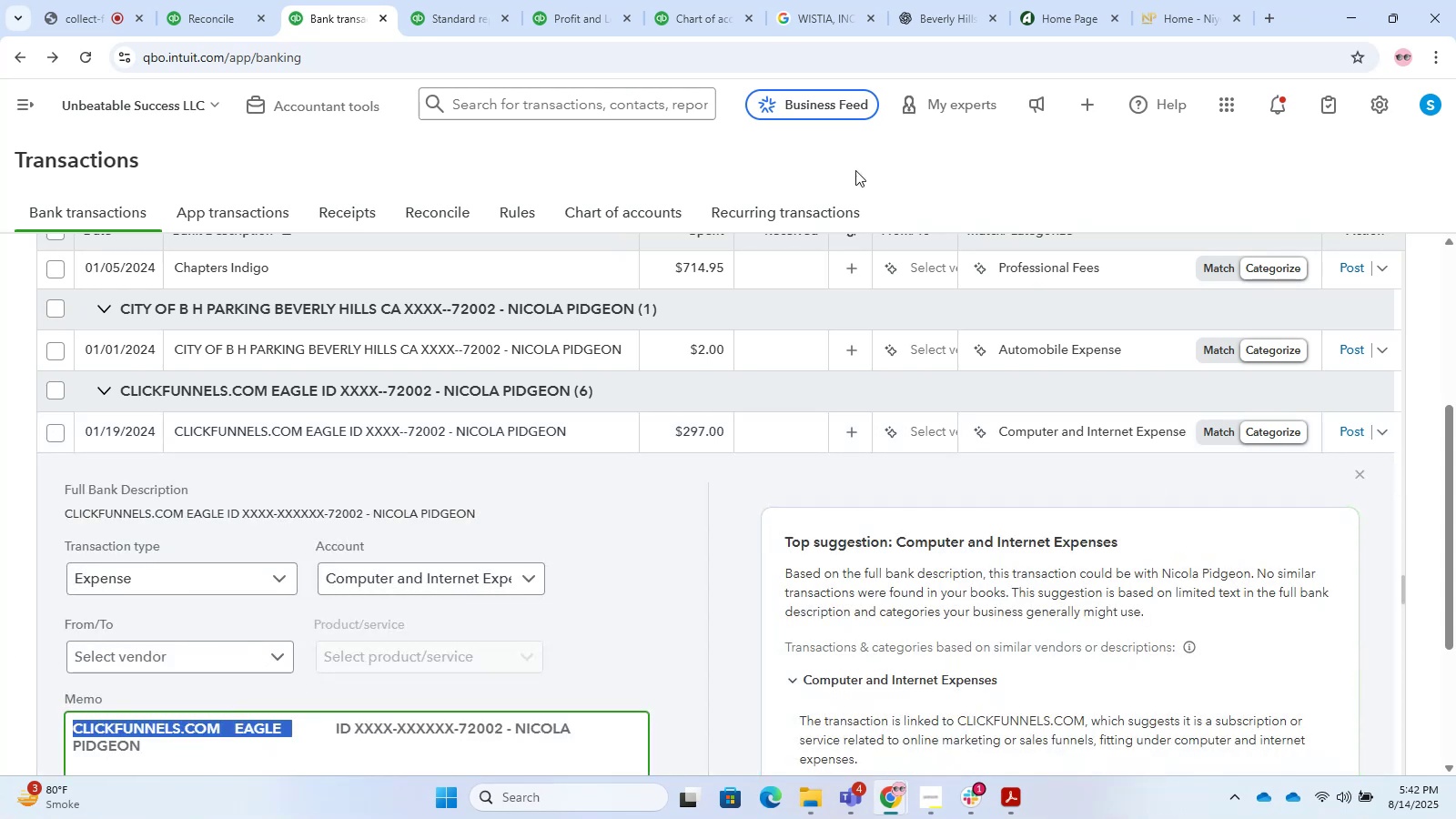 
key(Control+C)
 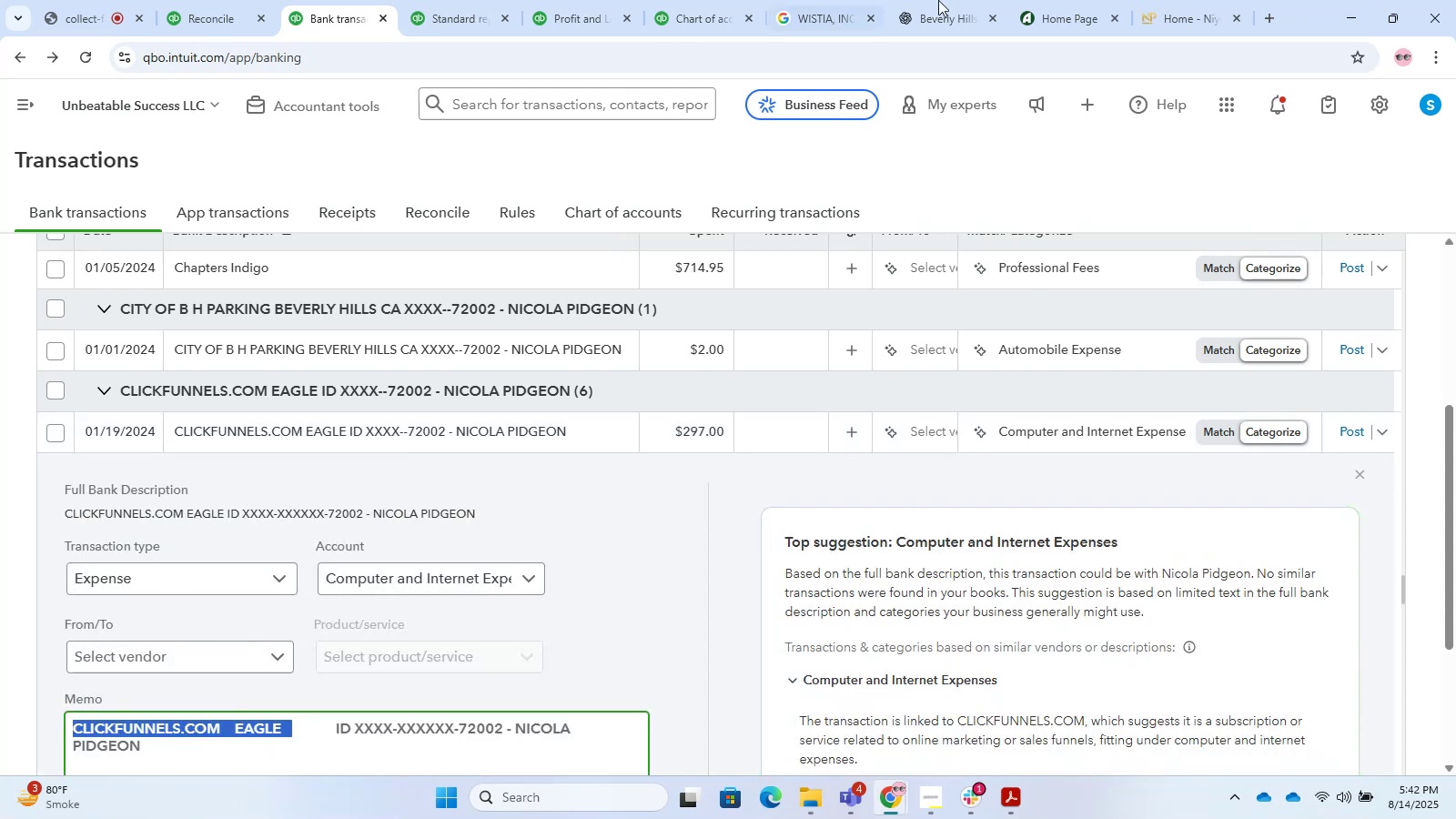 
key(Control+C)
 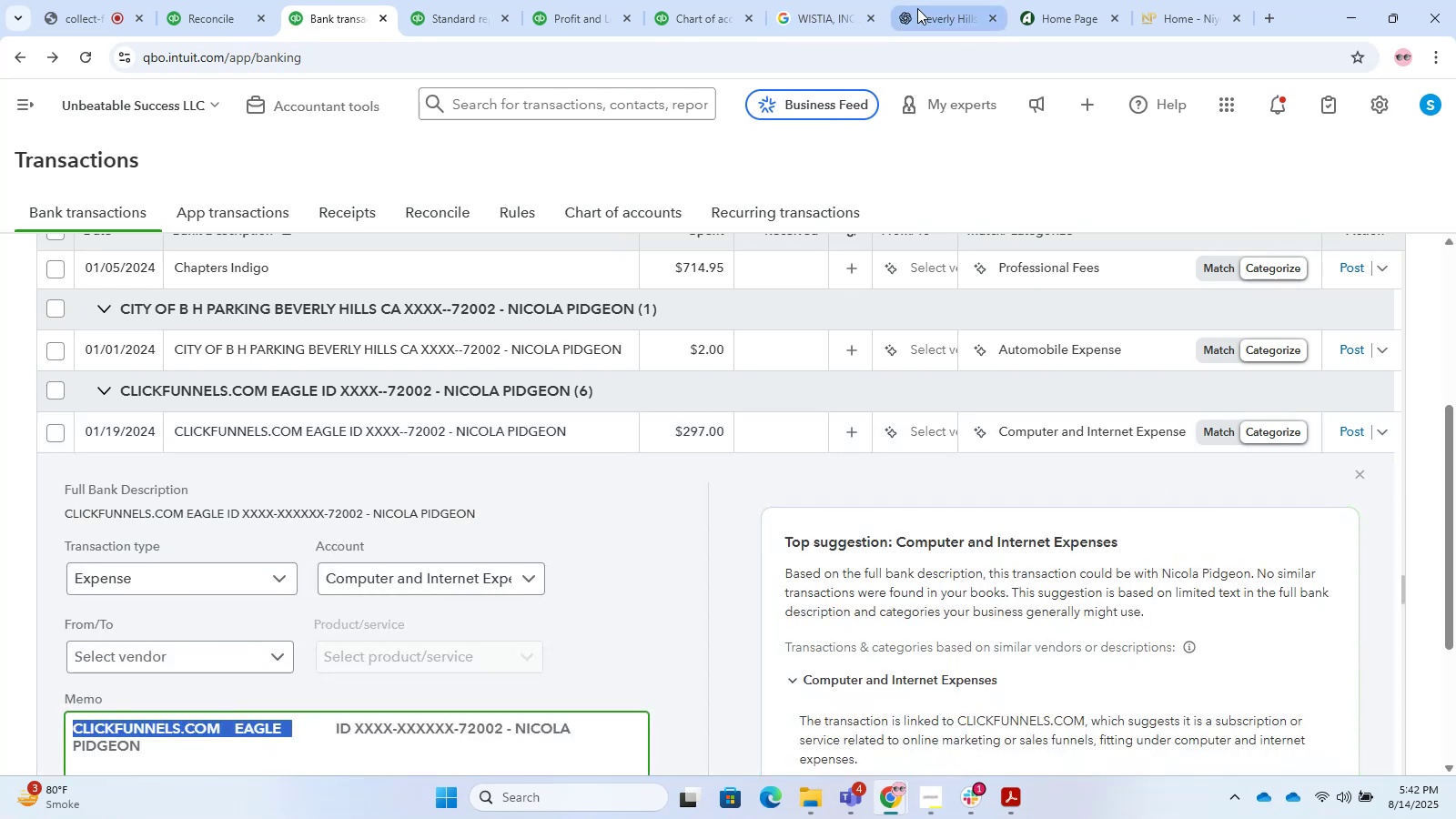 
left_click([917, 8])
 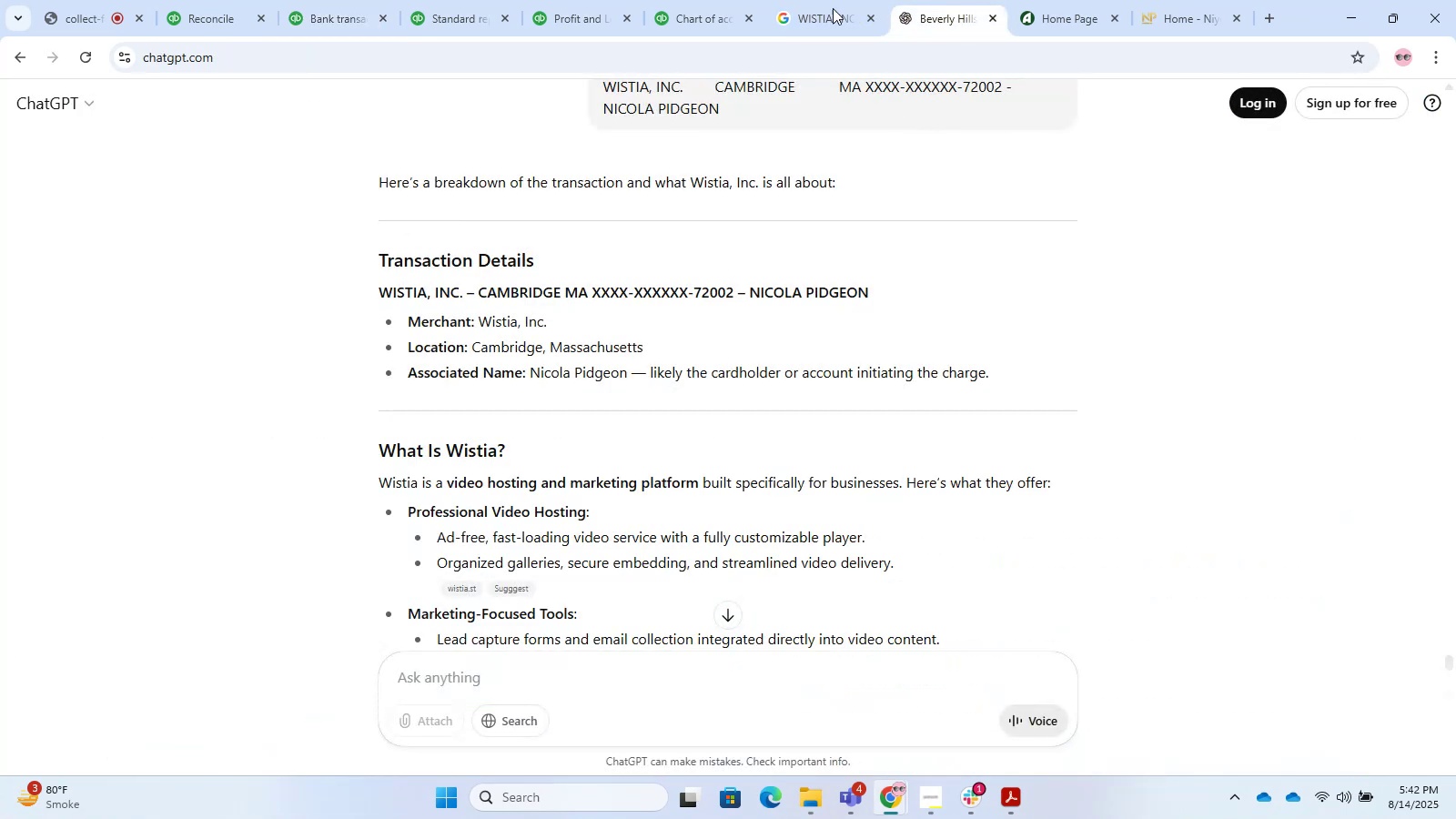 
left_click([822, 0])
 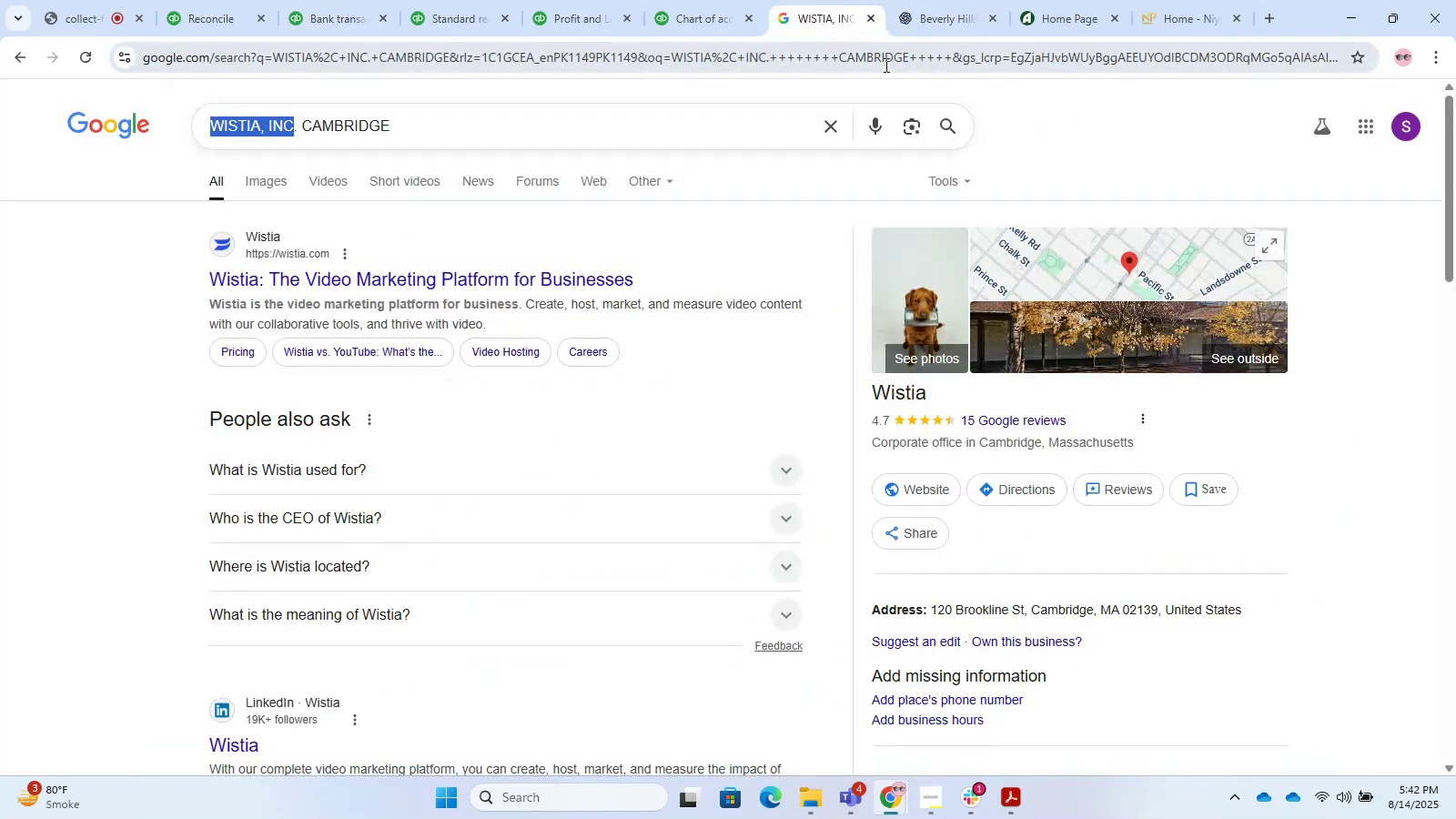 
key(Control+ControlLeft)
 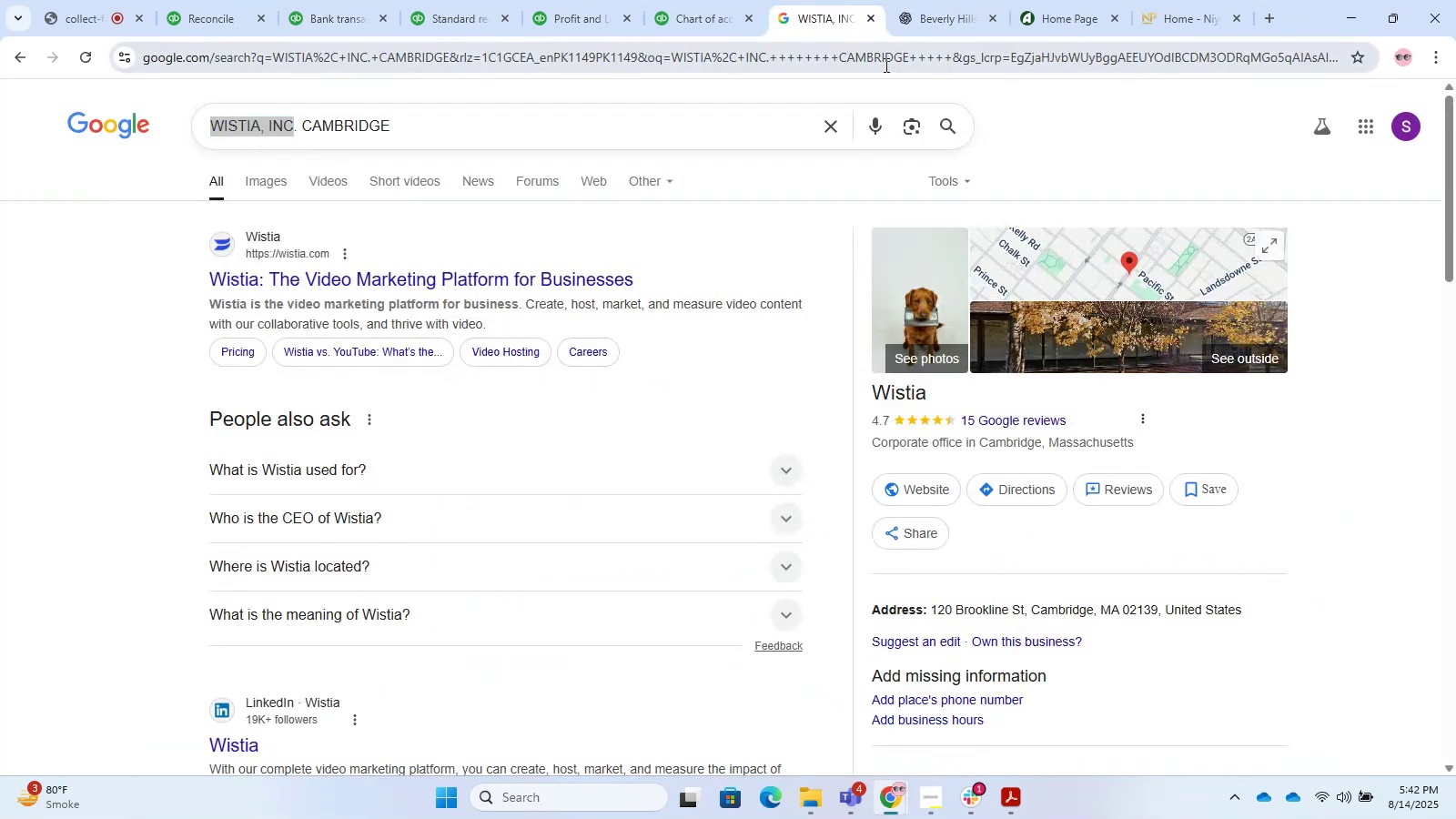 
double_click([885, 65])
 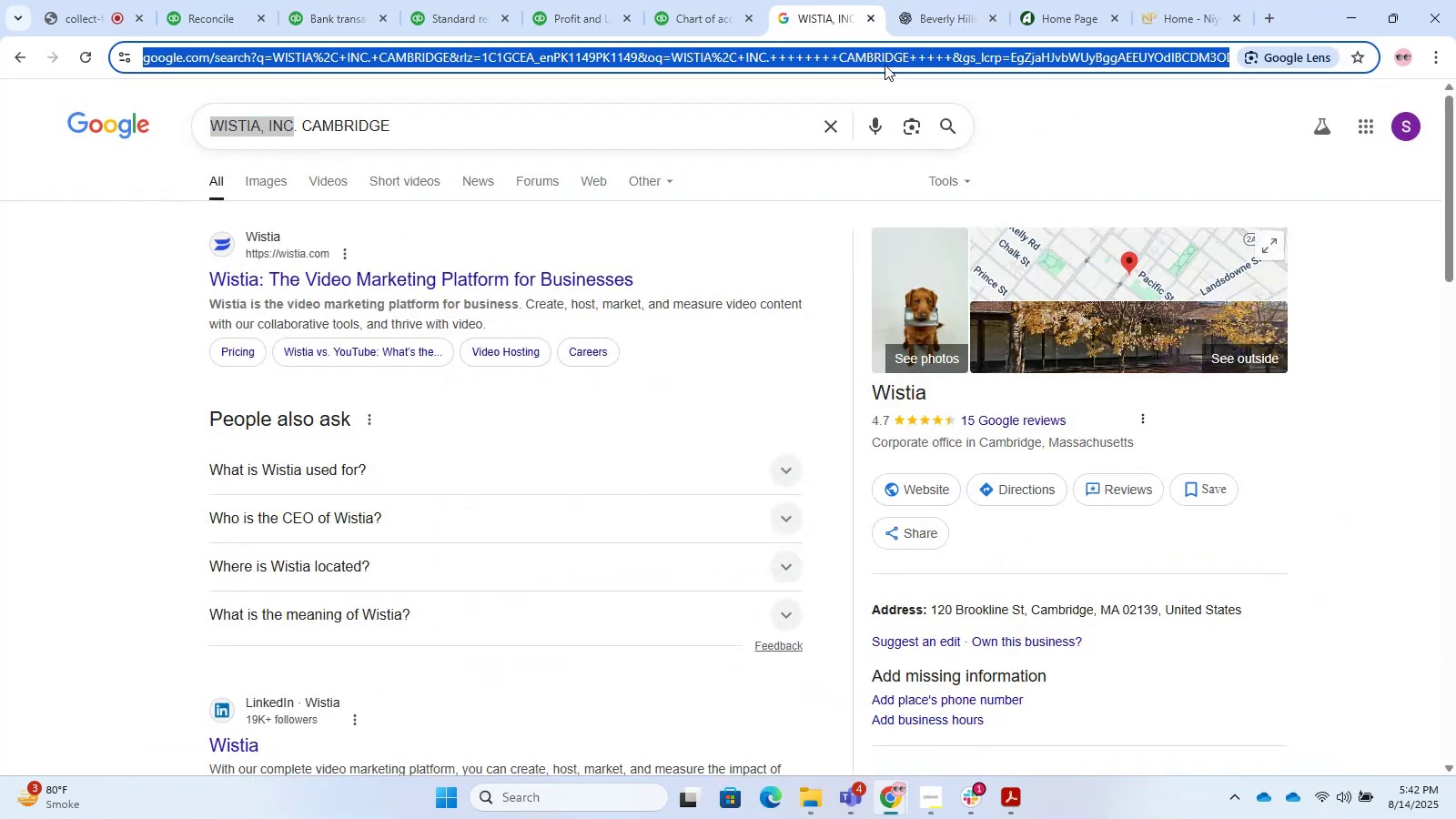 
key(Control+V)
 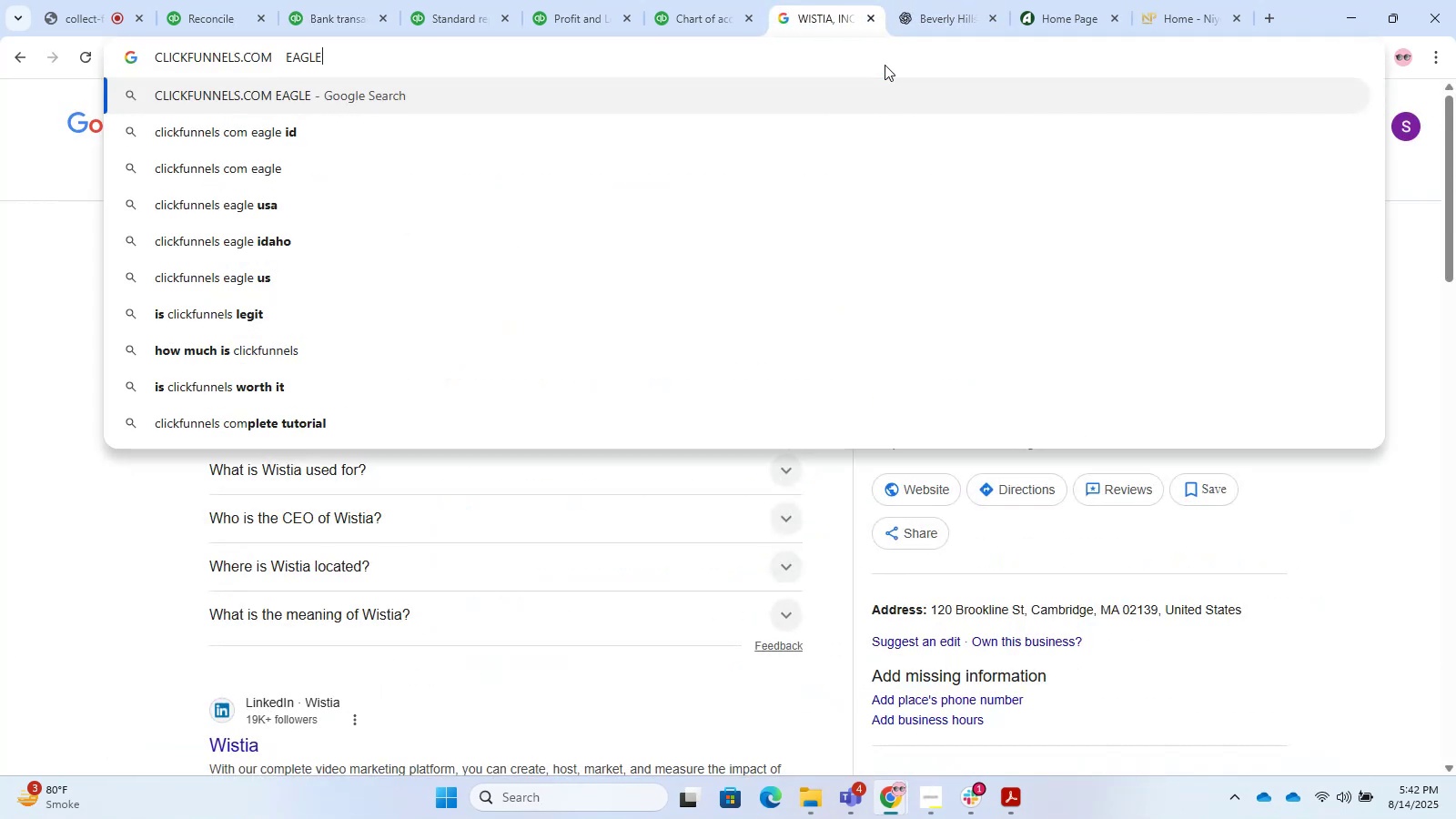 
key(Enter)
 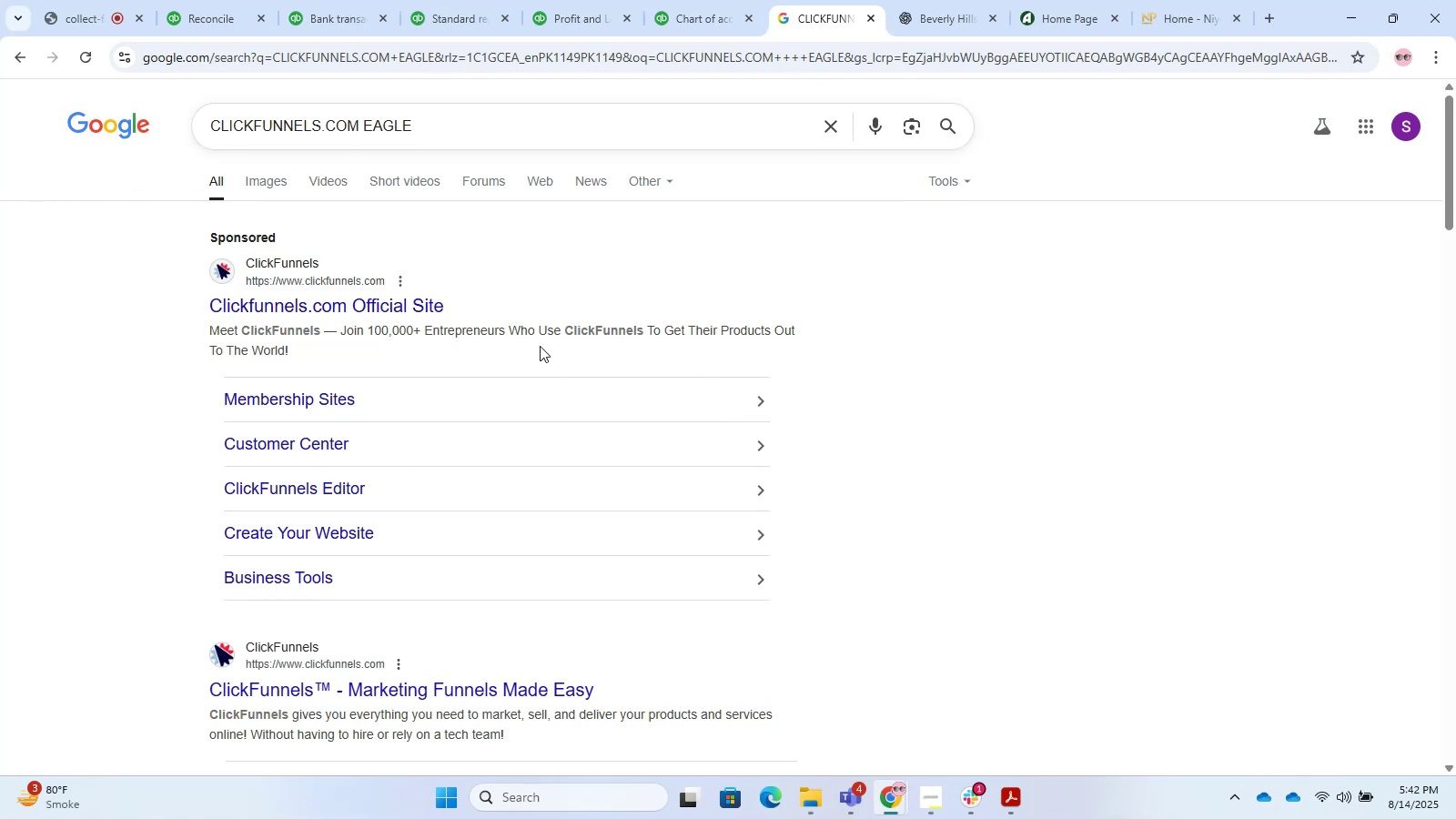 
wait(6.37)
 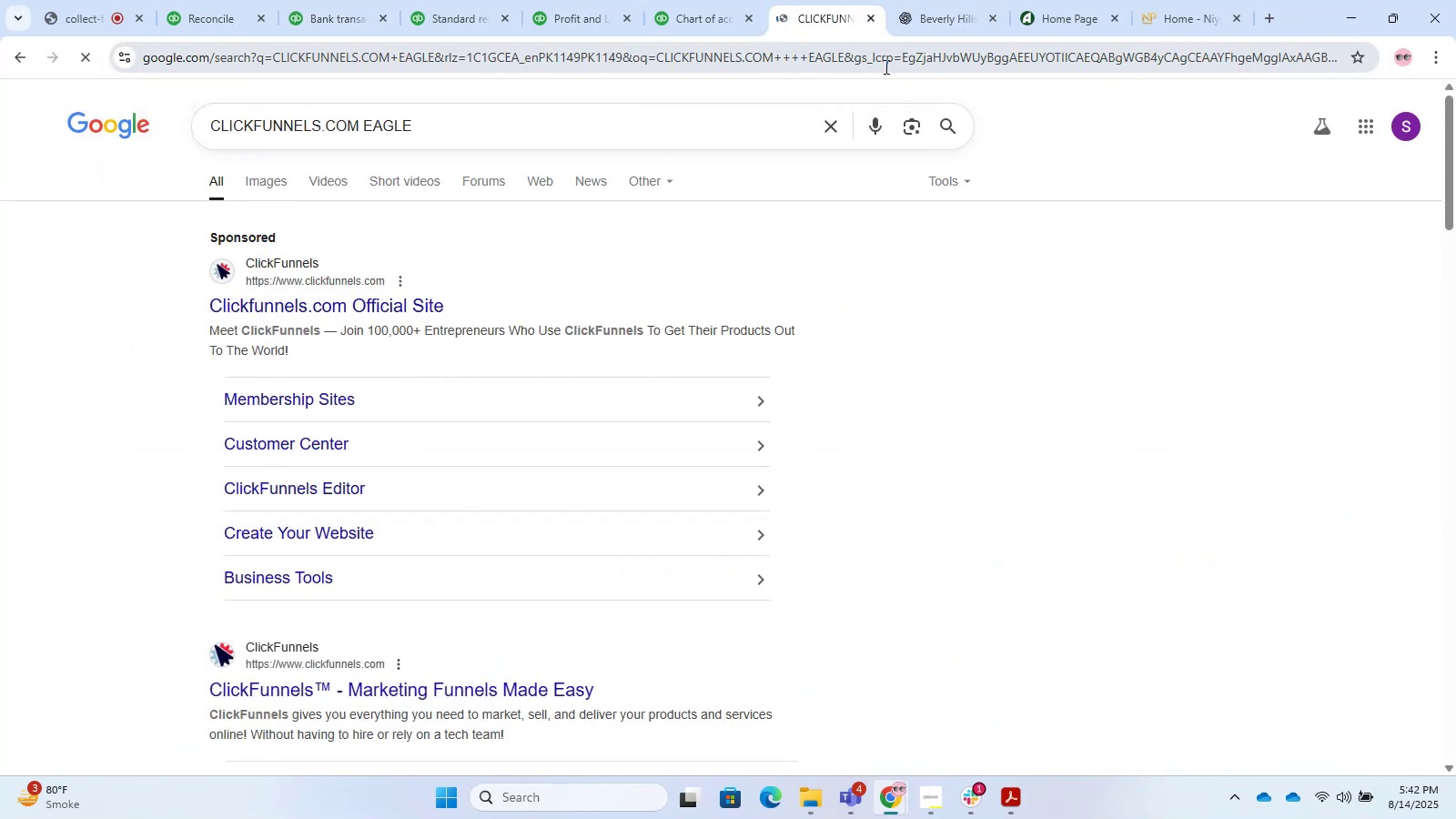 
left_click([264, 185])
 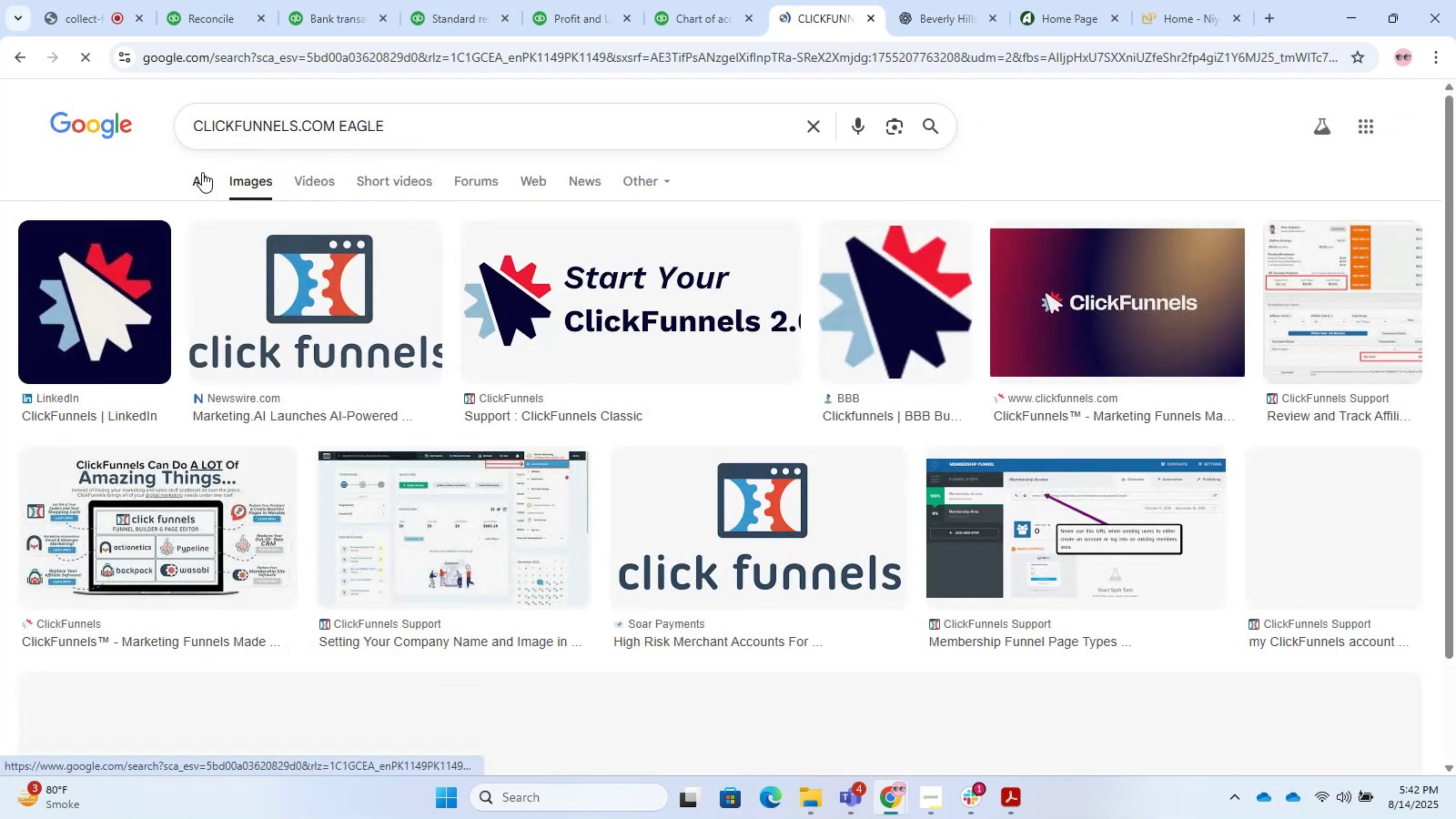 
left_click([202, 172])
 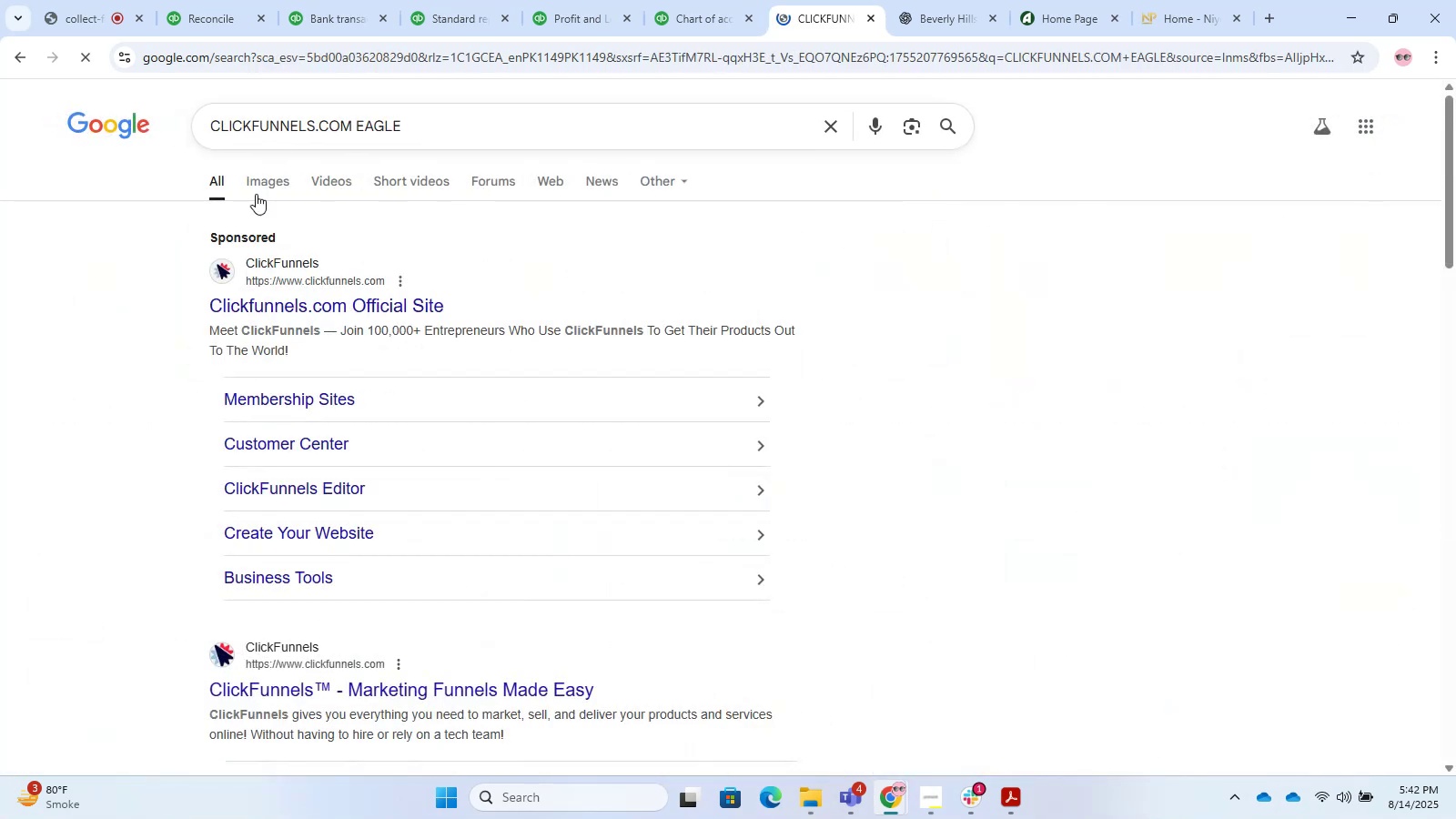 
scroll: coordinate [380, 305], scroll_direction: down, amount: 2.0
 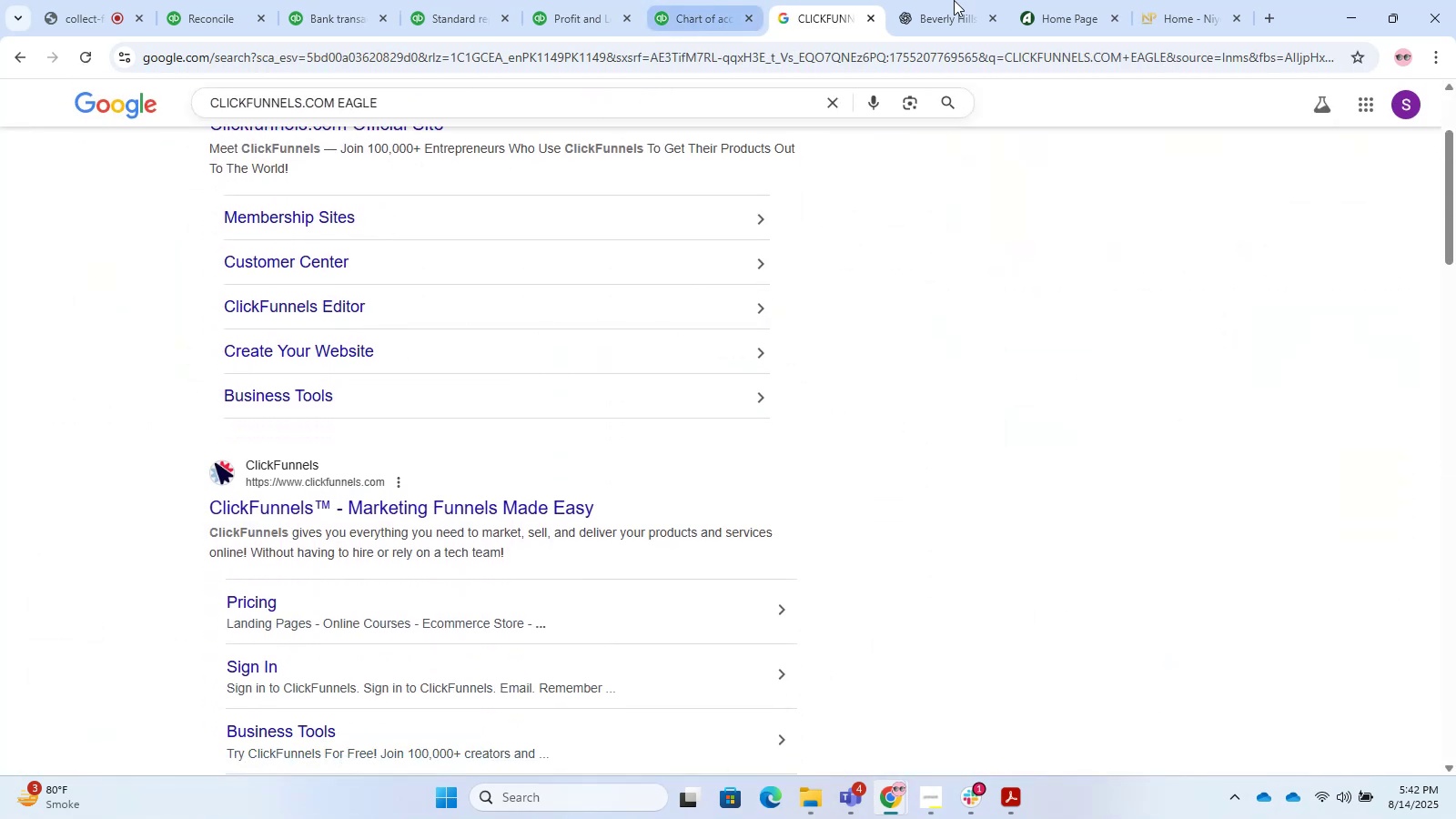 
left_click([971, 4])
 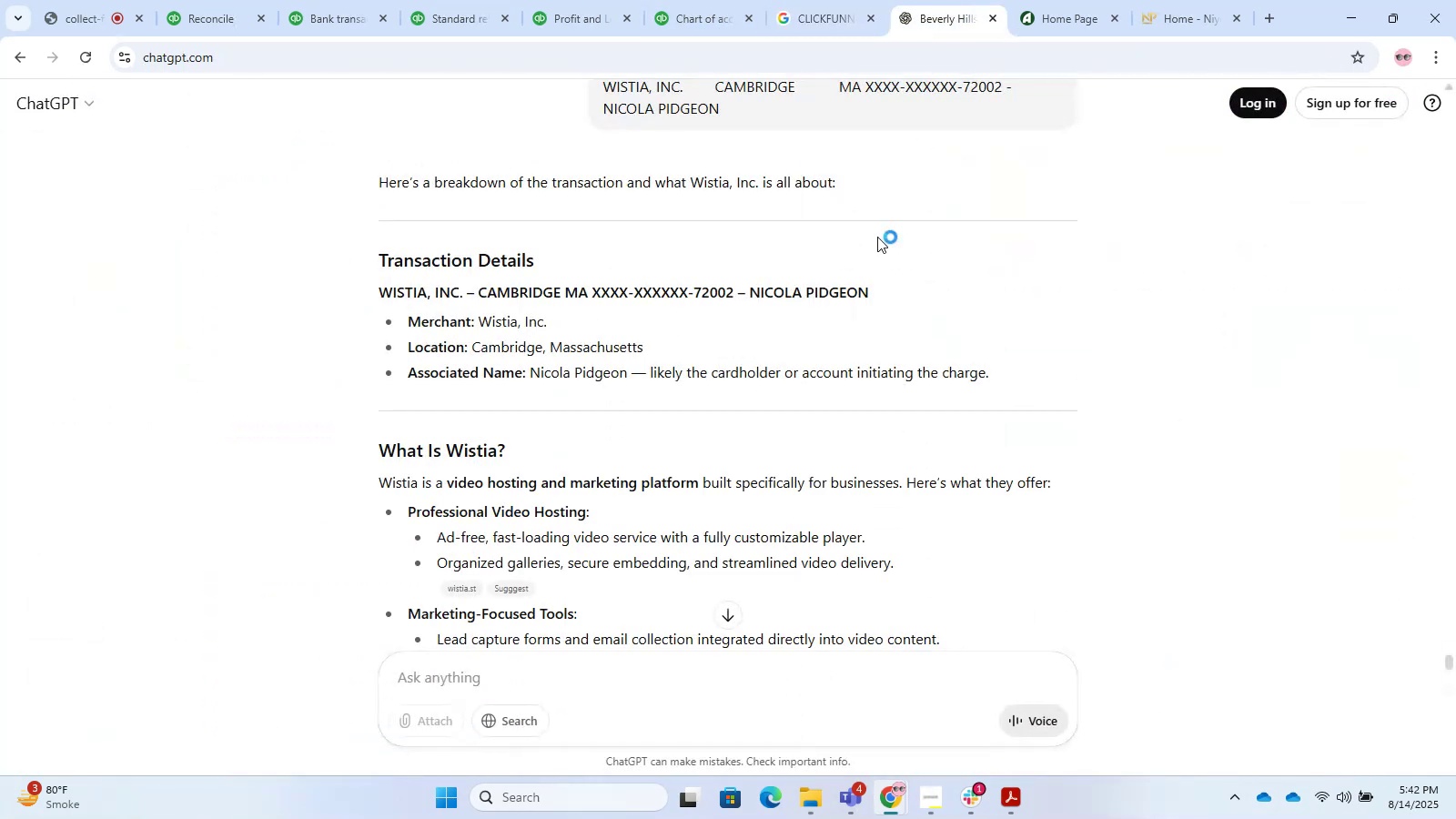 
hold_key(key=ControlLeft, duration=0.44)
 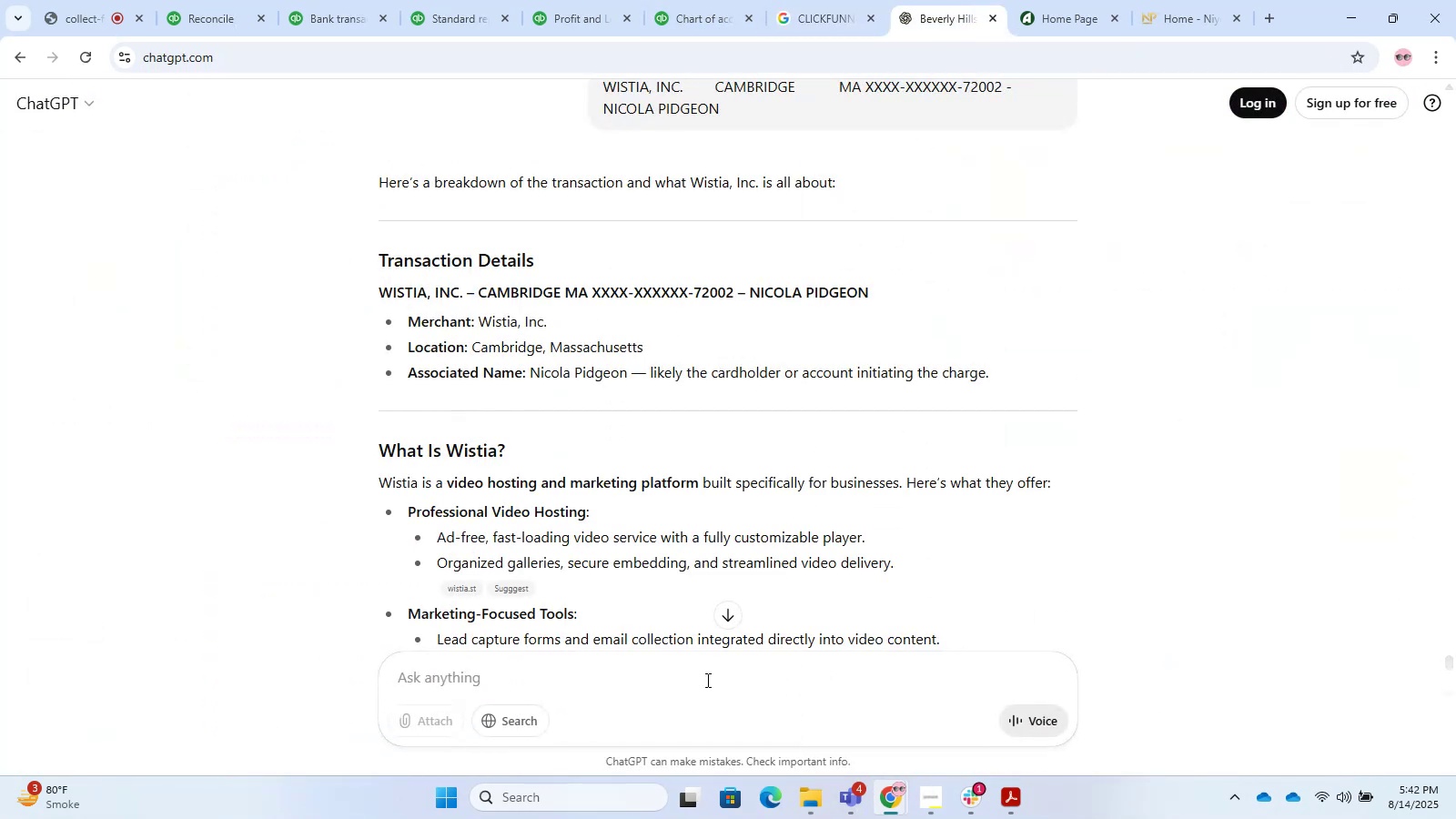 
key(Control+ControlLeft)
 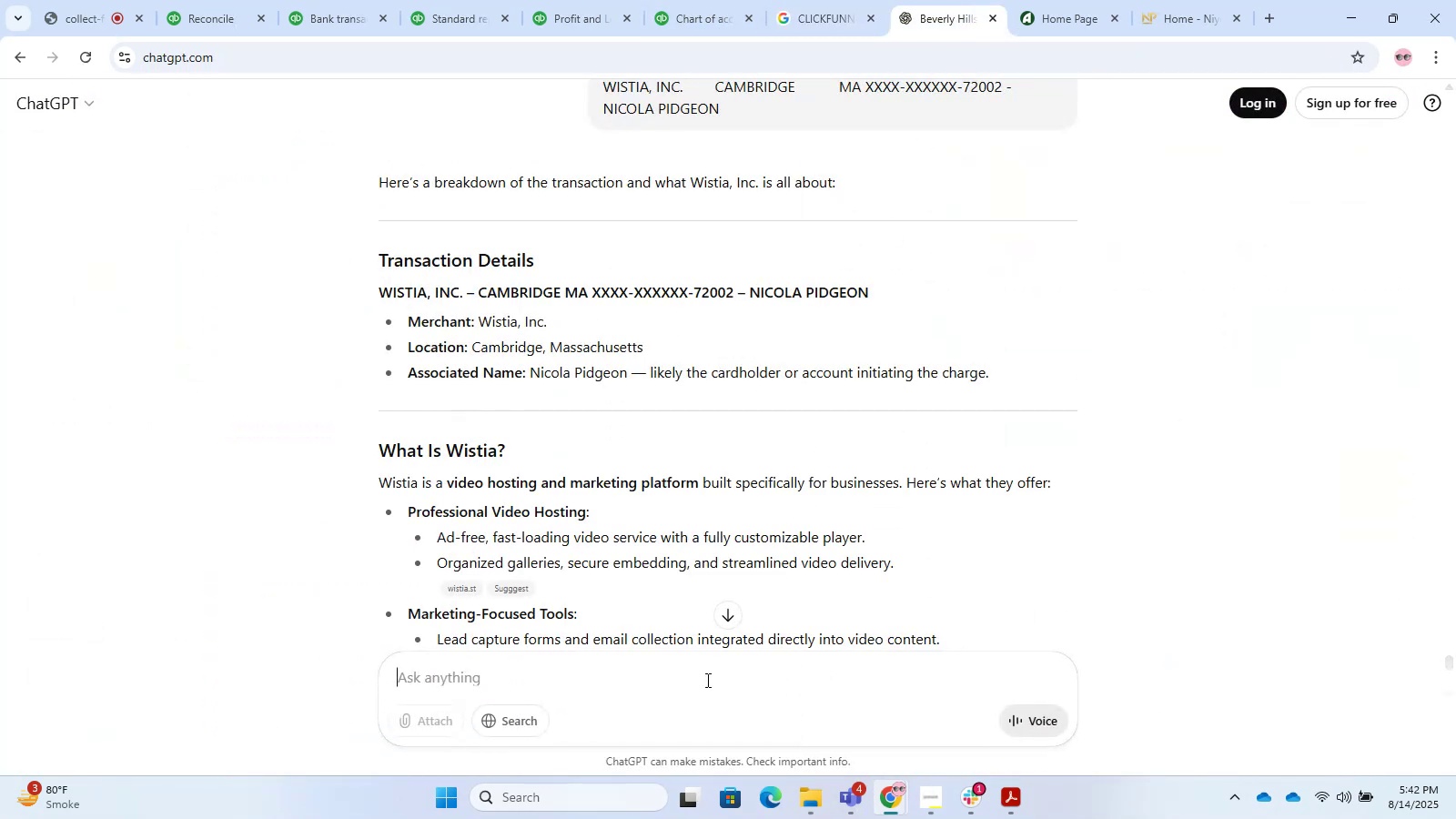 
left_click([706, 680])
 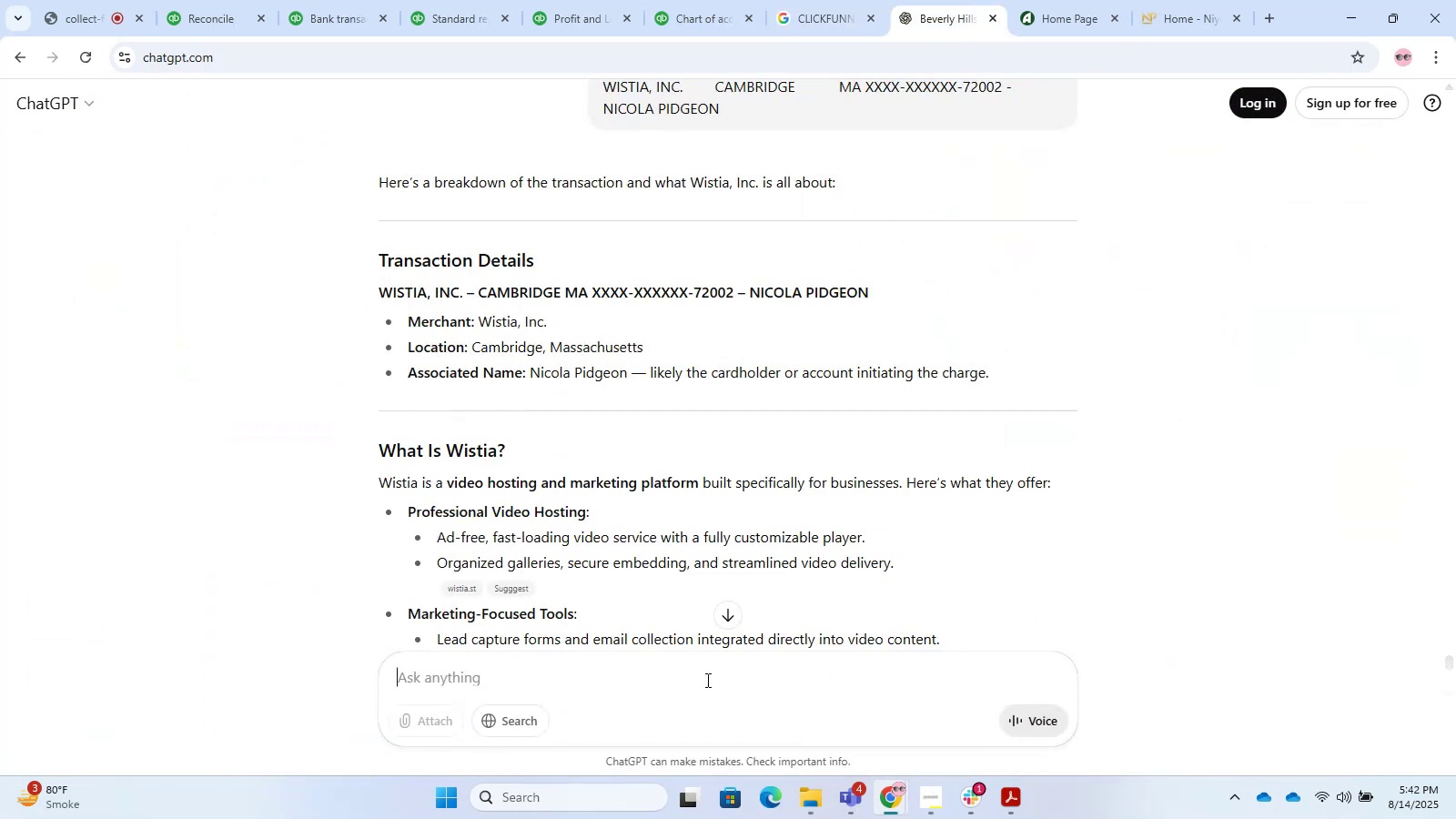 
key(Control+V)
 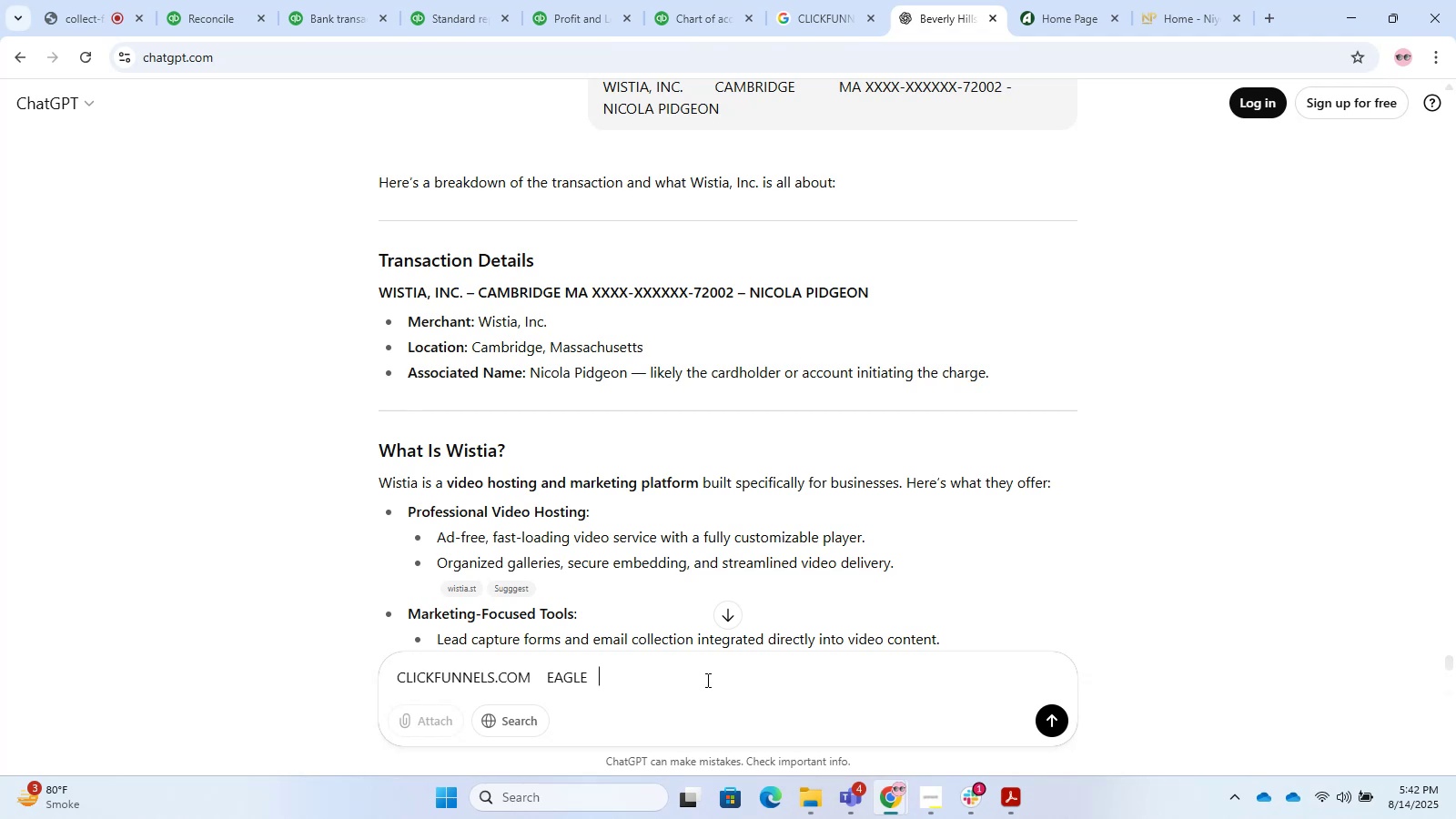 
key(Enter)
 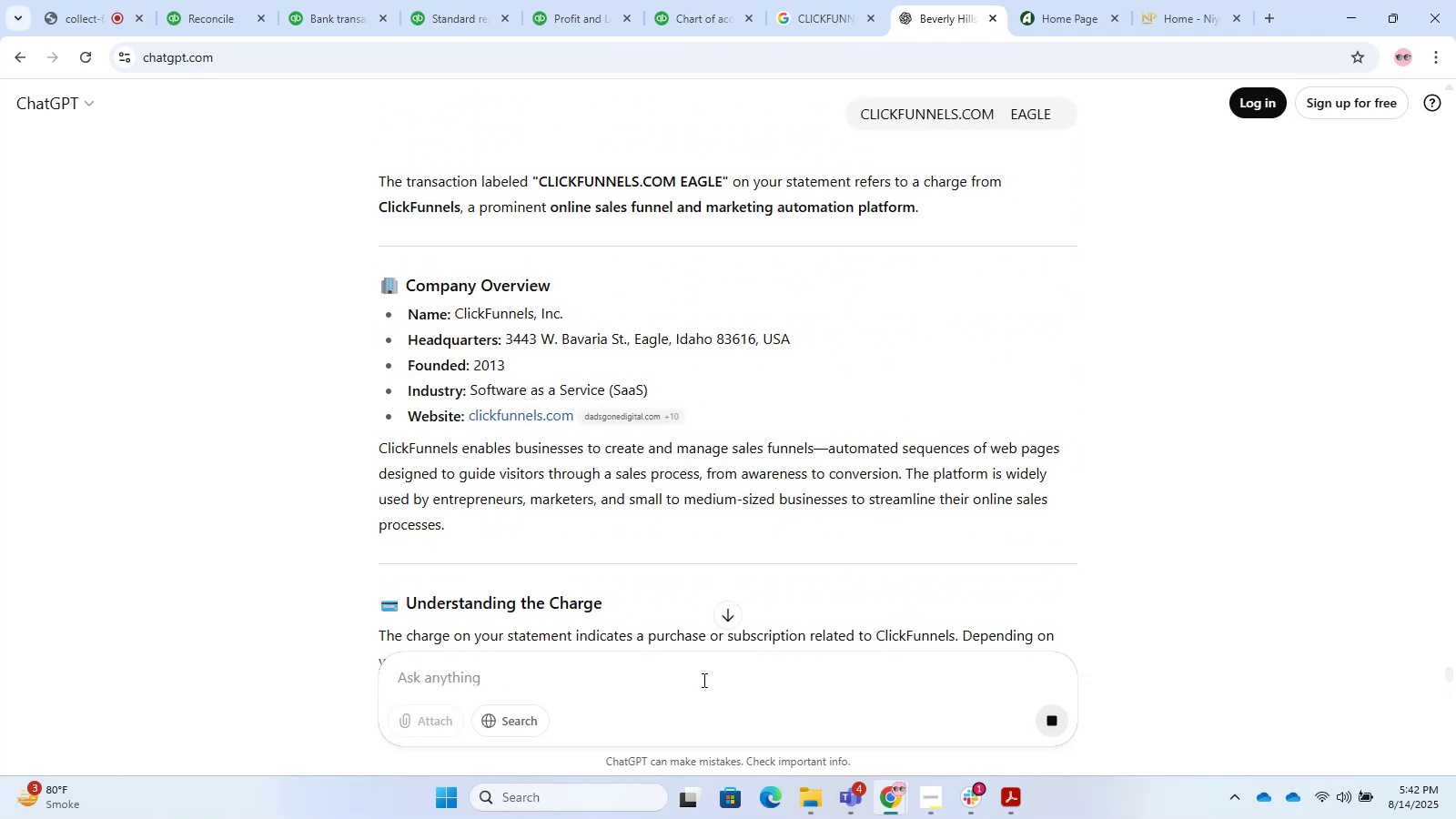 
wait(14.28)
 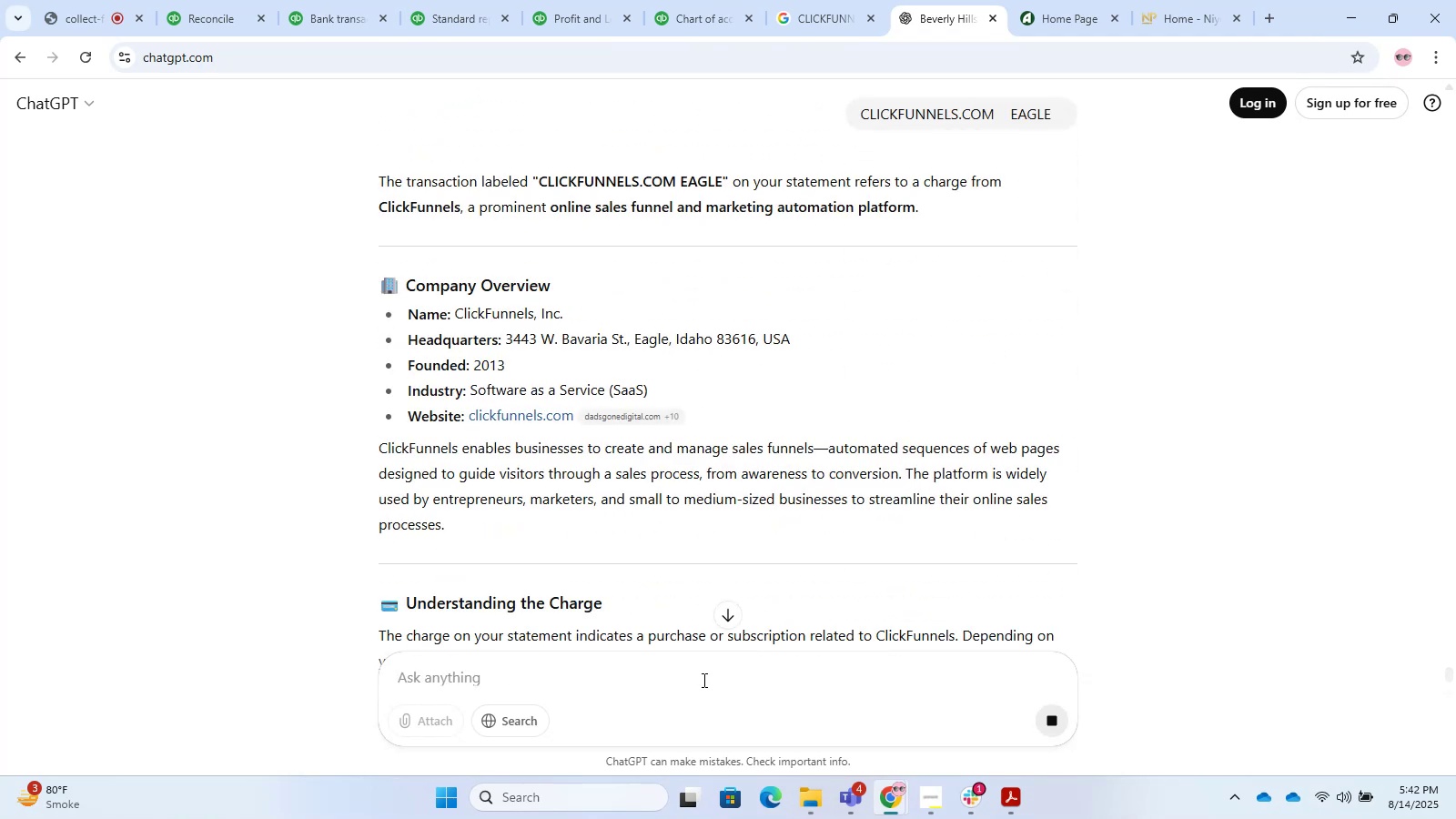 
scroll: coordinate [719, 569], scroll_direction: down, amount: 3.0
 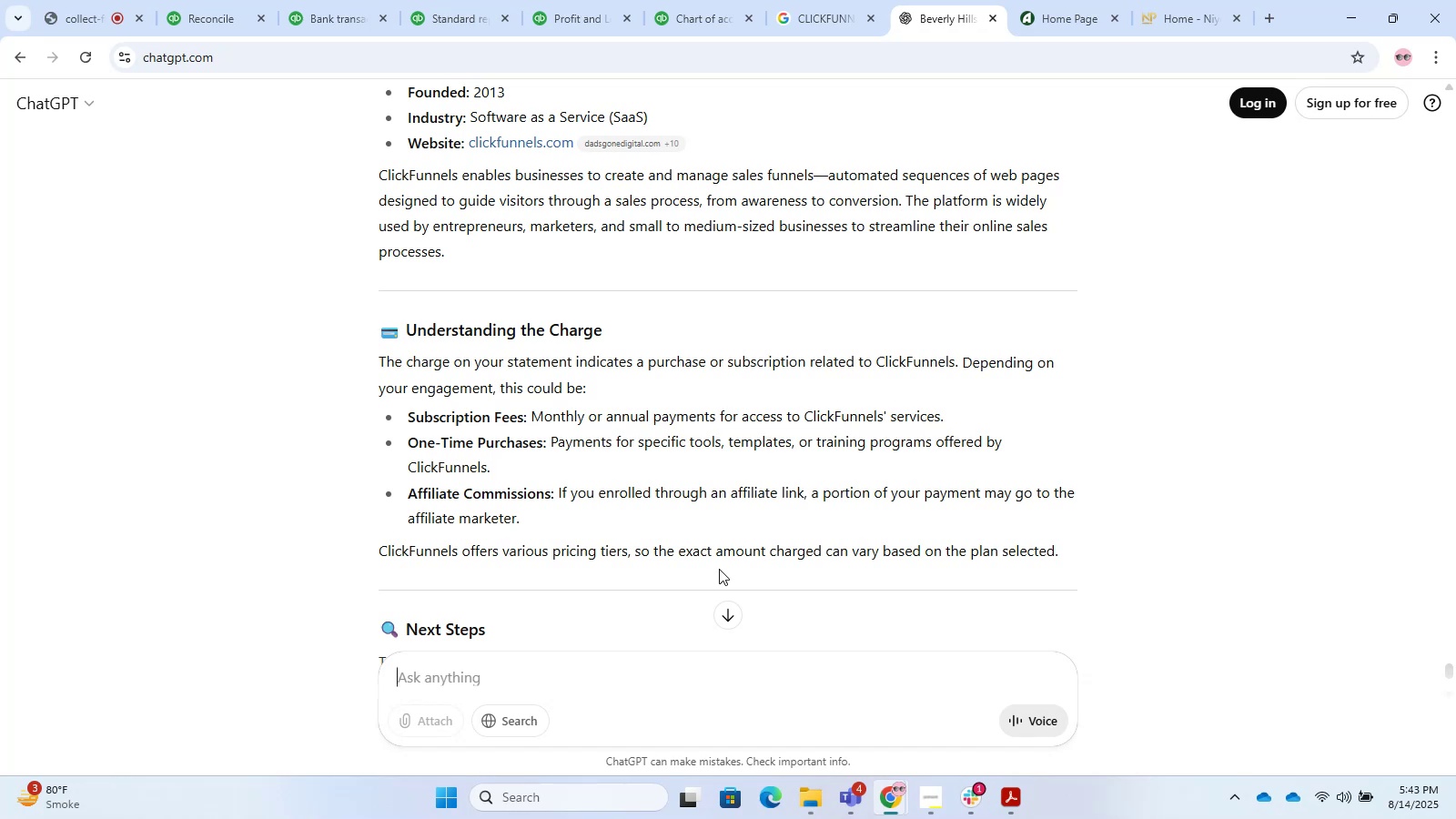 
wait(7.5)
 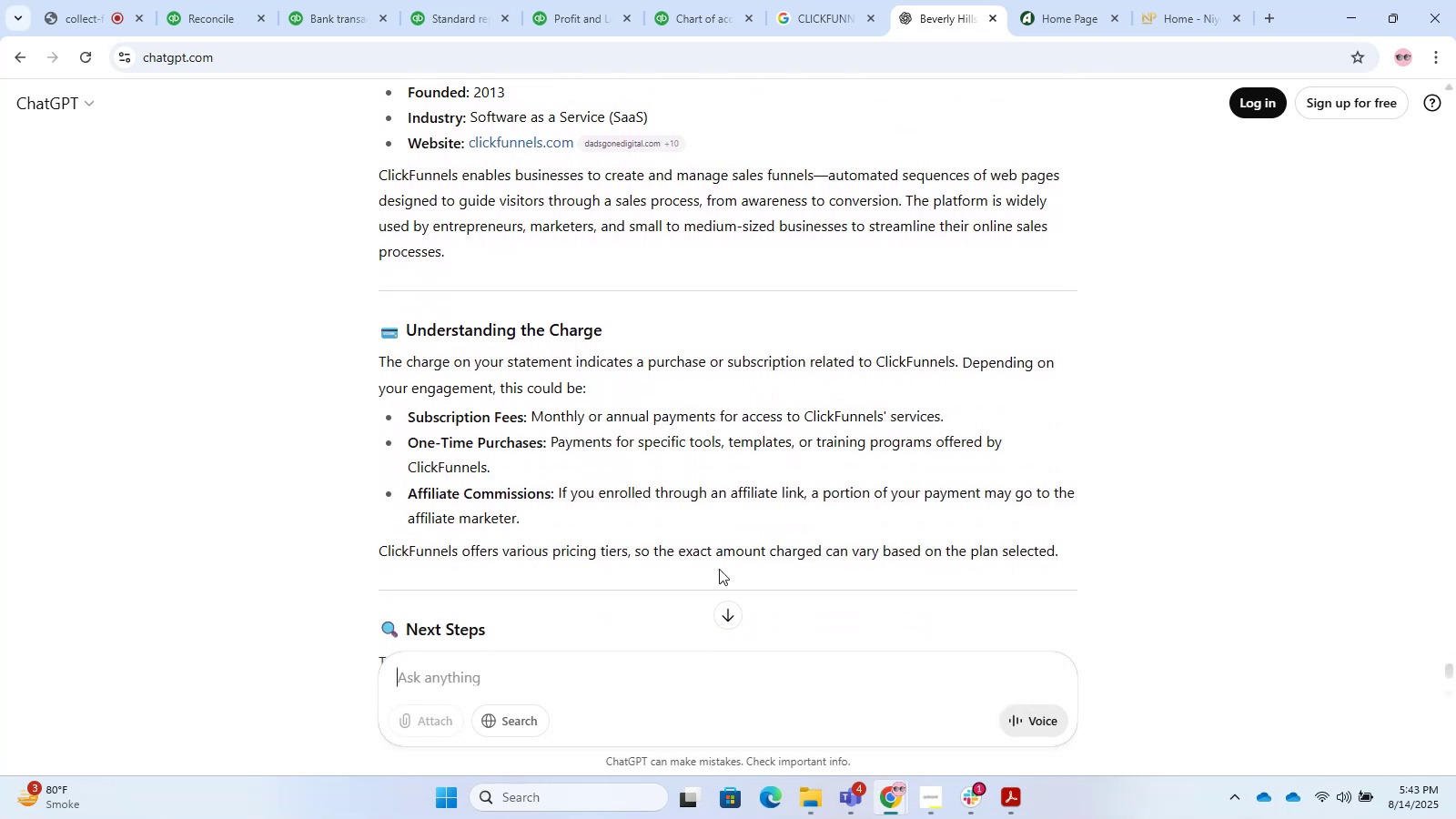 
scroll: coordinate [719, 568], scroll_direction: down, amount: 5.0
 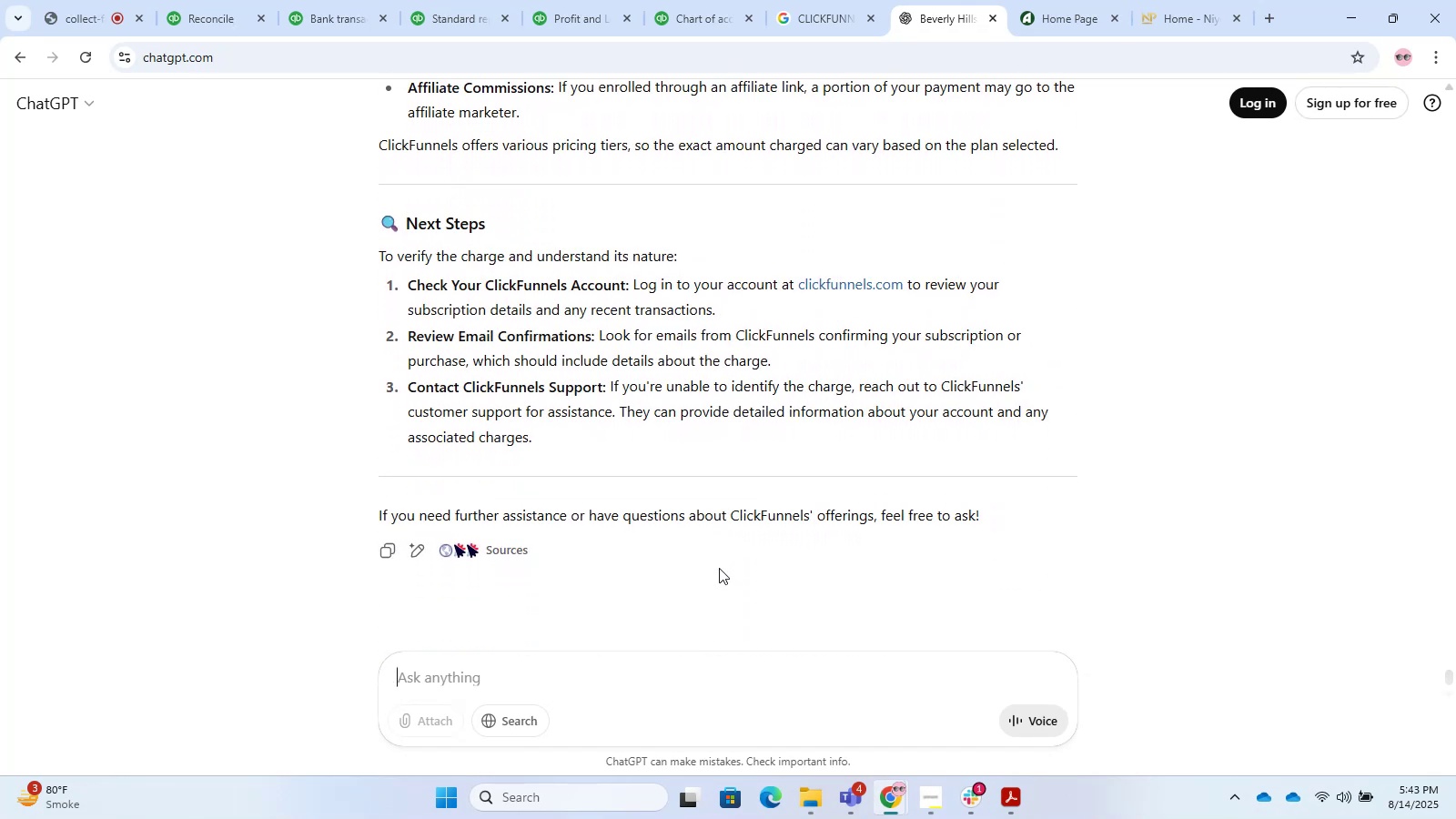 
wait(7.57)
 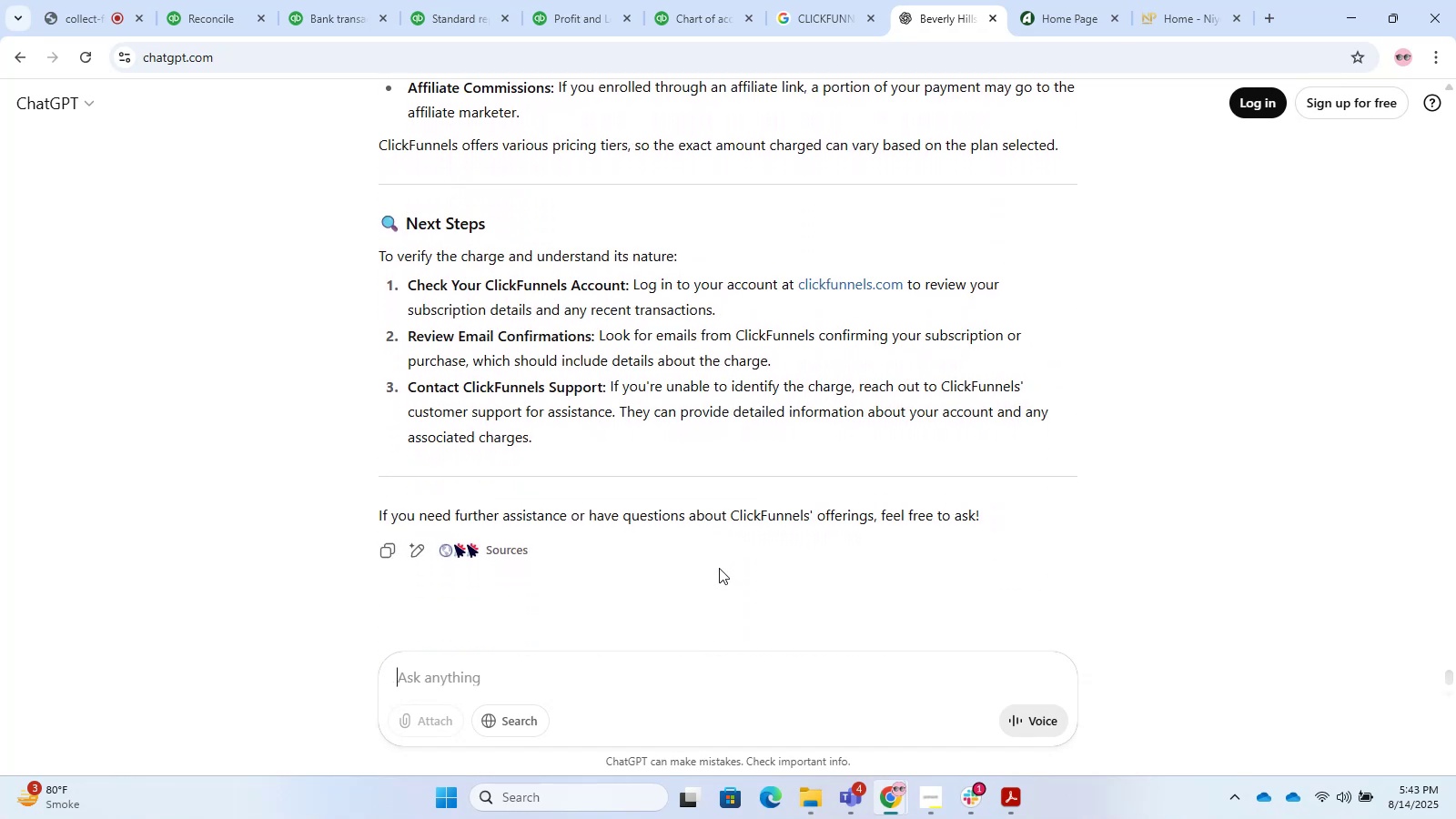 
scroll: coordinate [719, 568], scroll_direction: down, amount: 5.0
 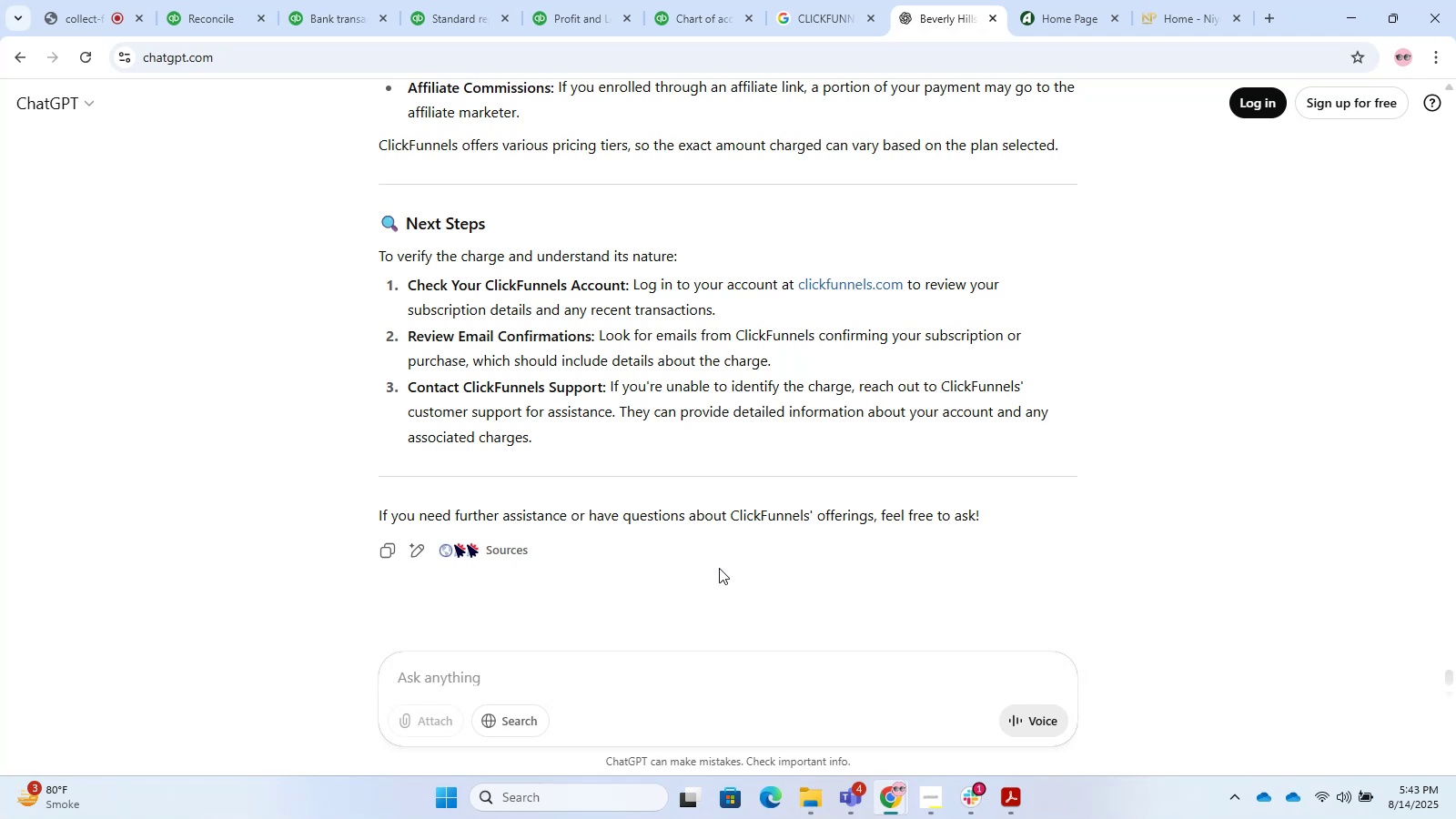 
scroll: coordinate [719, 568], scroll_direction: up, amount: 2.0
 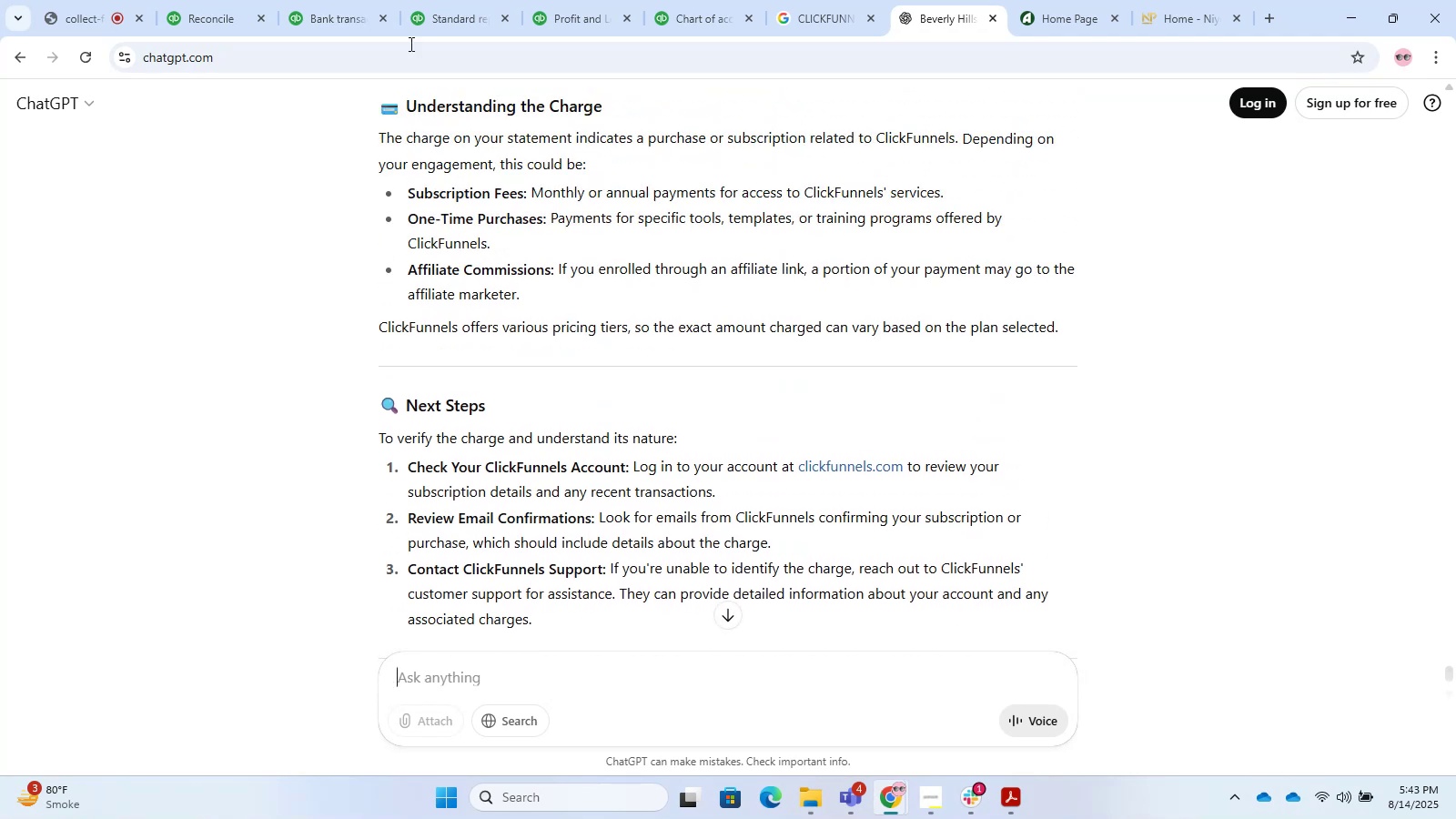 
left_click([387, 0])
 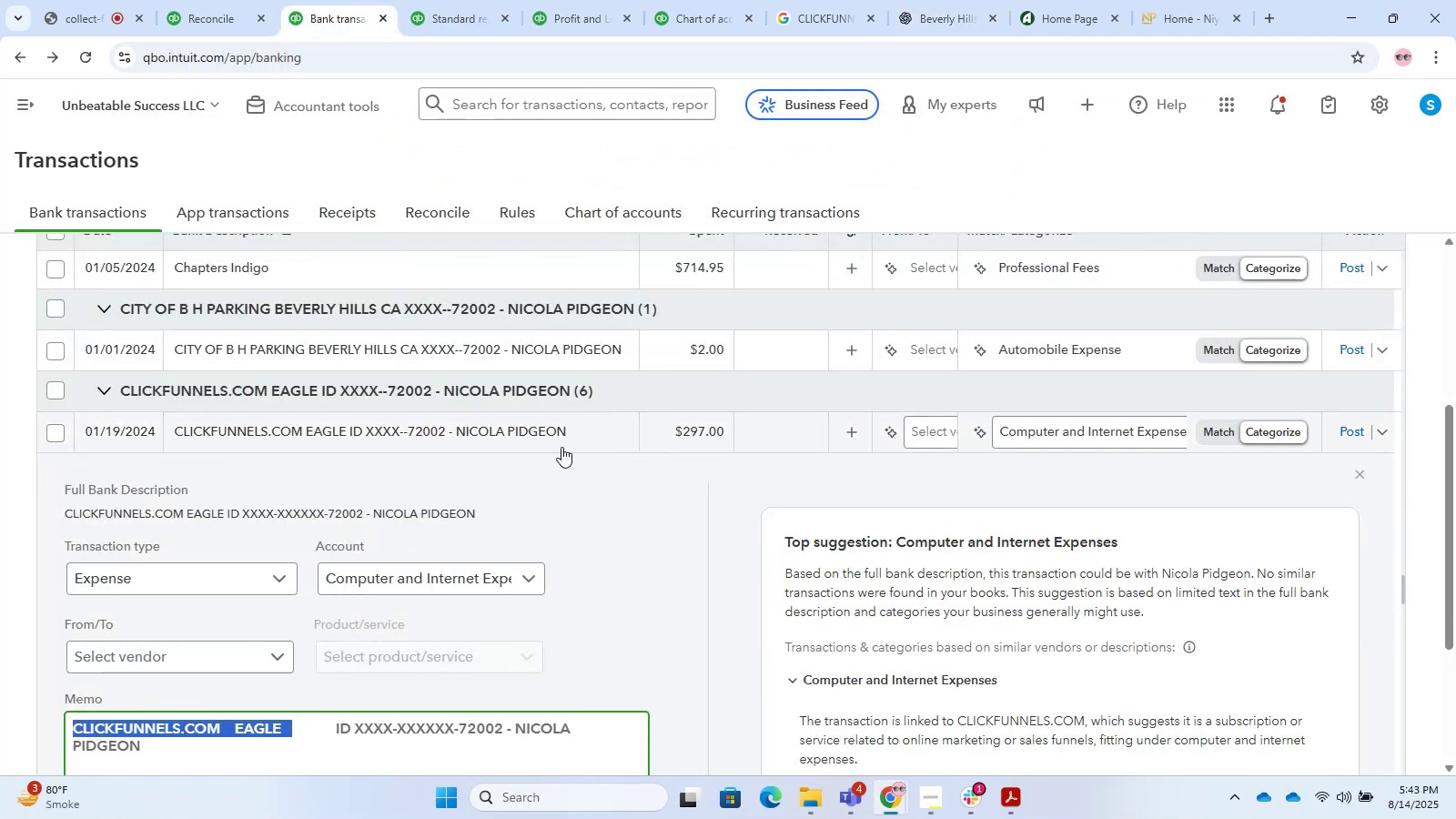 
left_click([537, 431])
 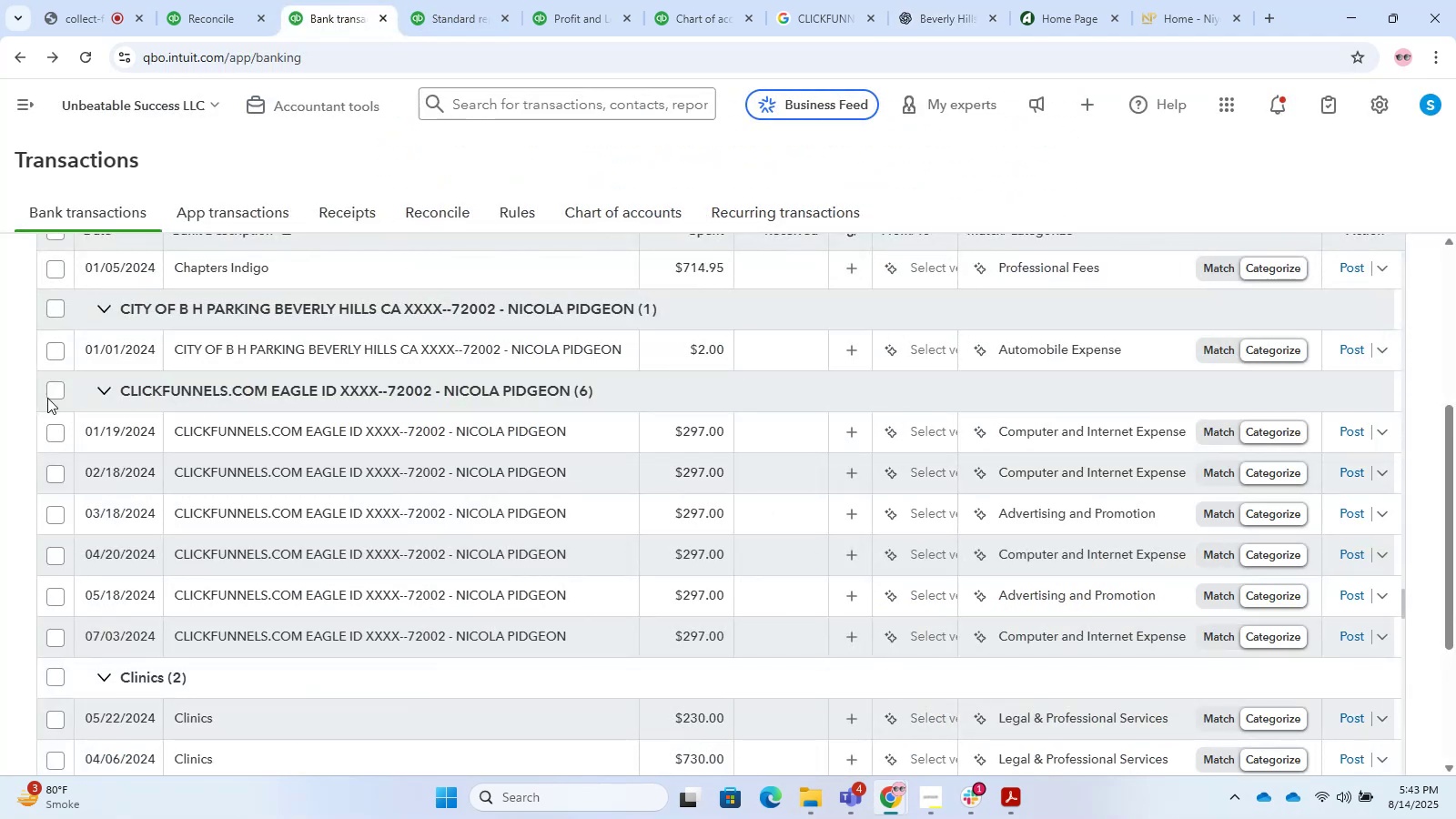 
left_click([50, 390])
 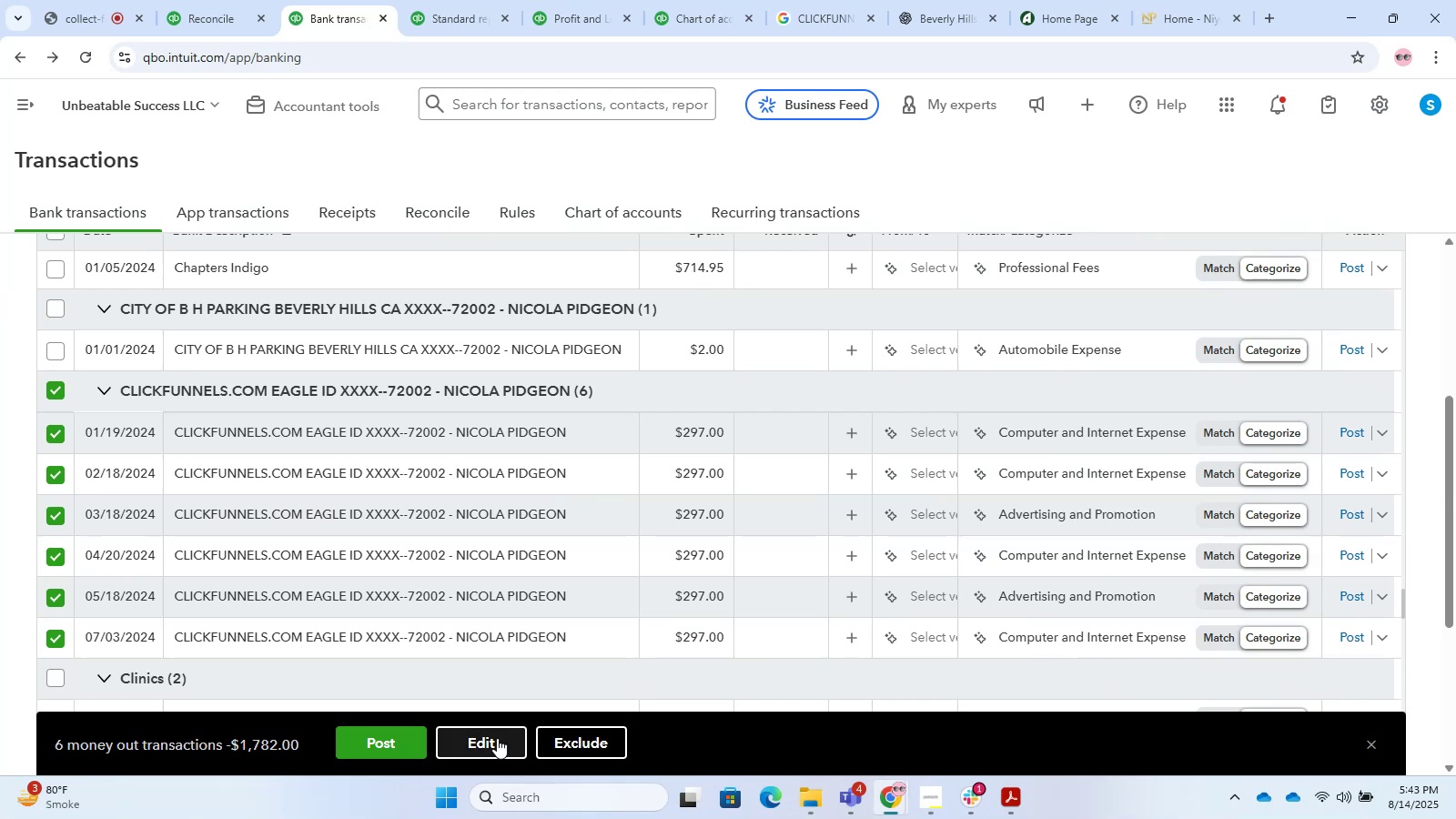 
left_click([498, 739])
 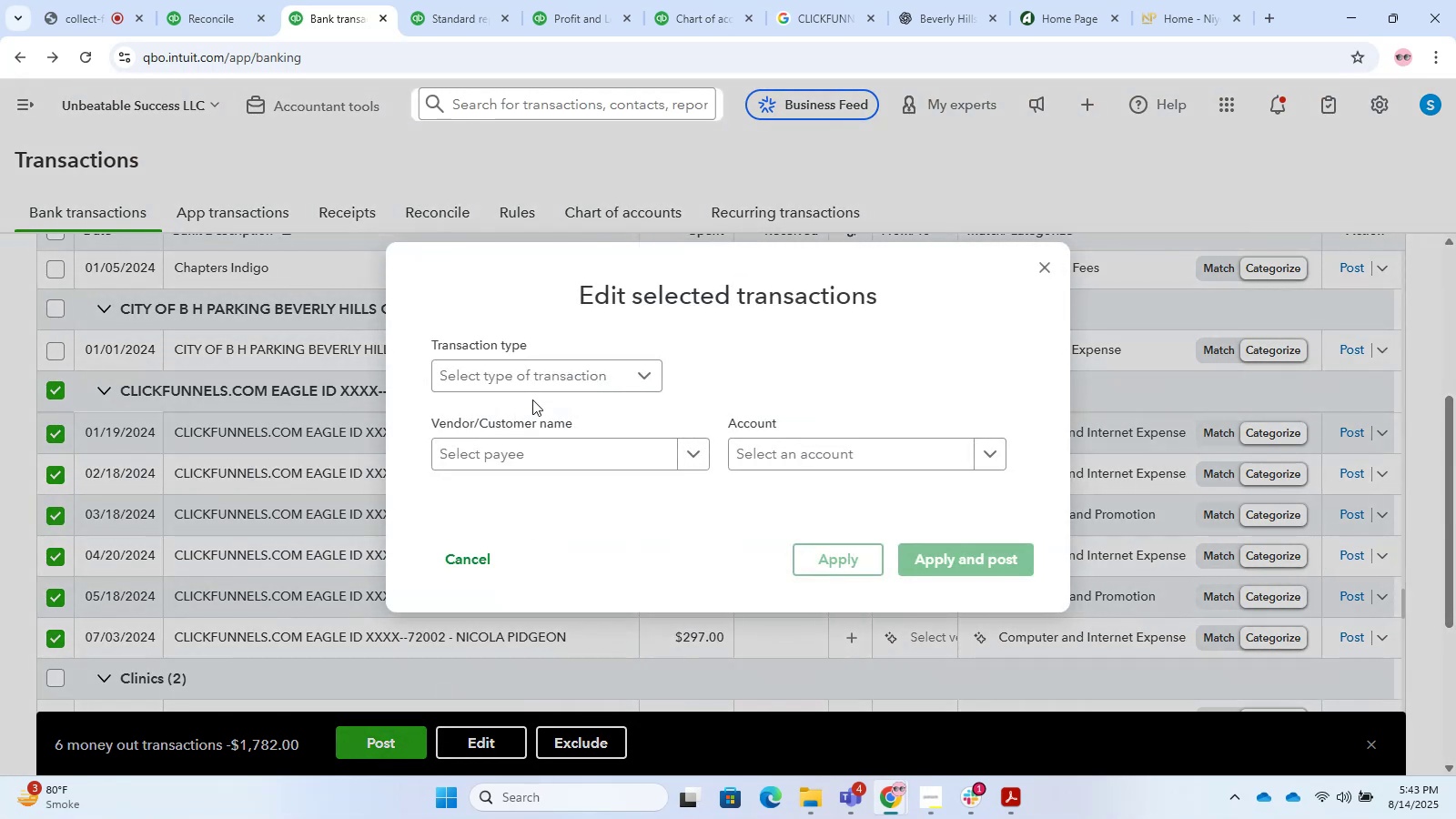 
double_click([534, 374])
 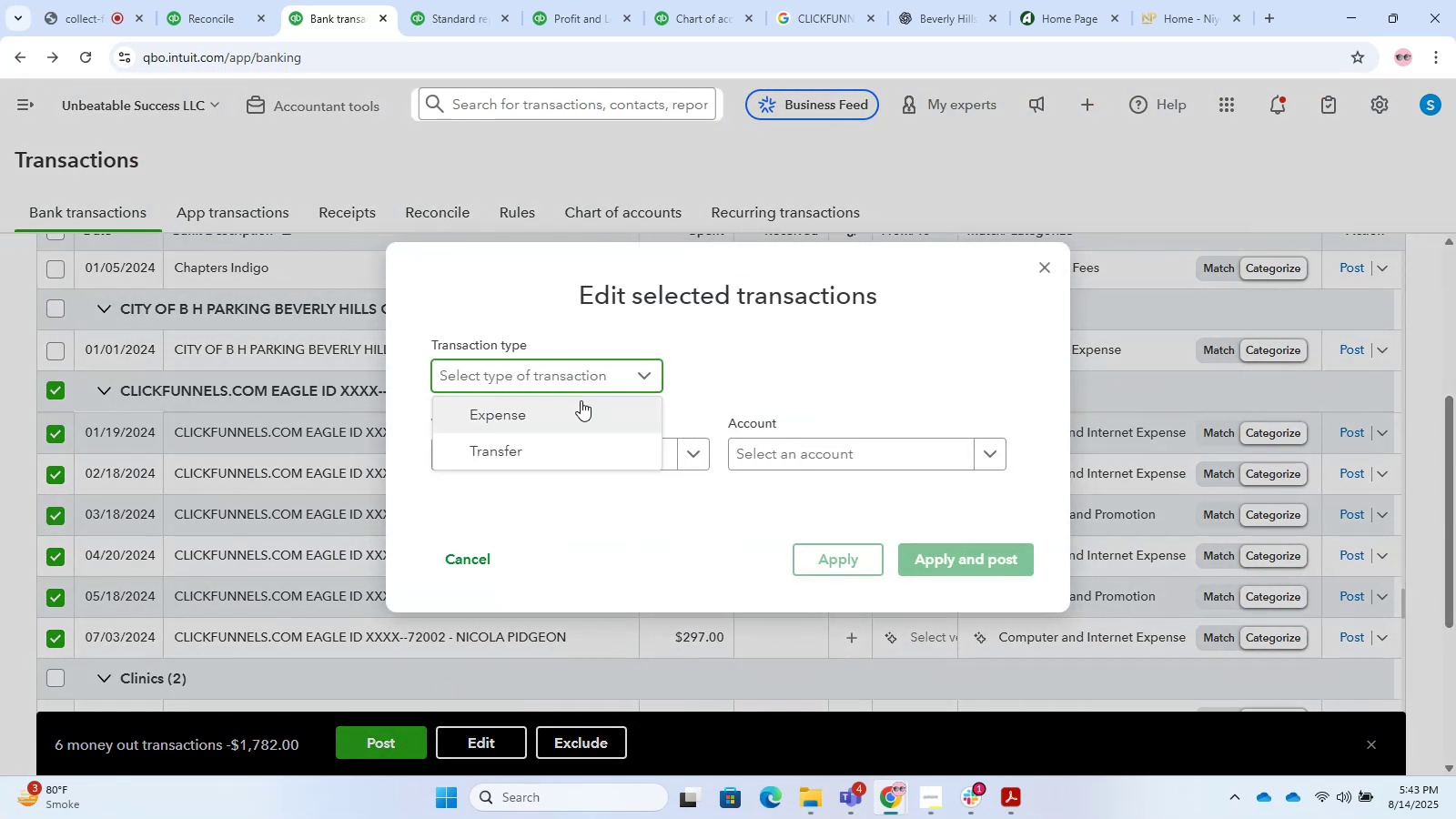 
left_click([561, 407])
 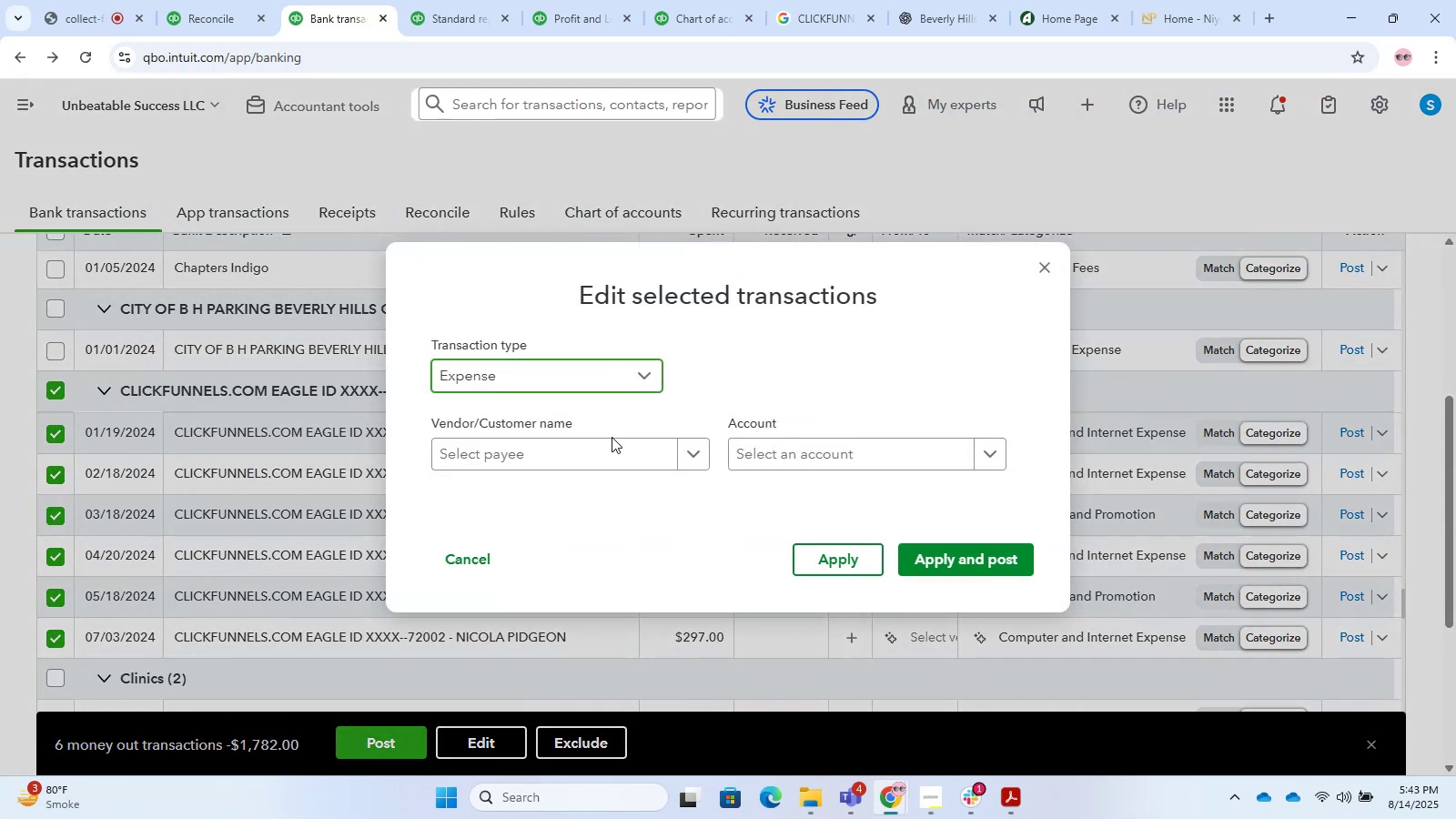 
left_click([610, 439])
 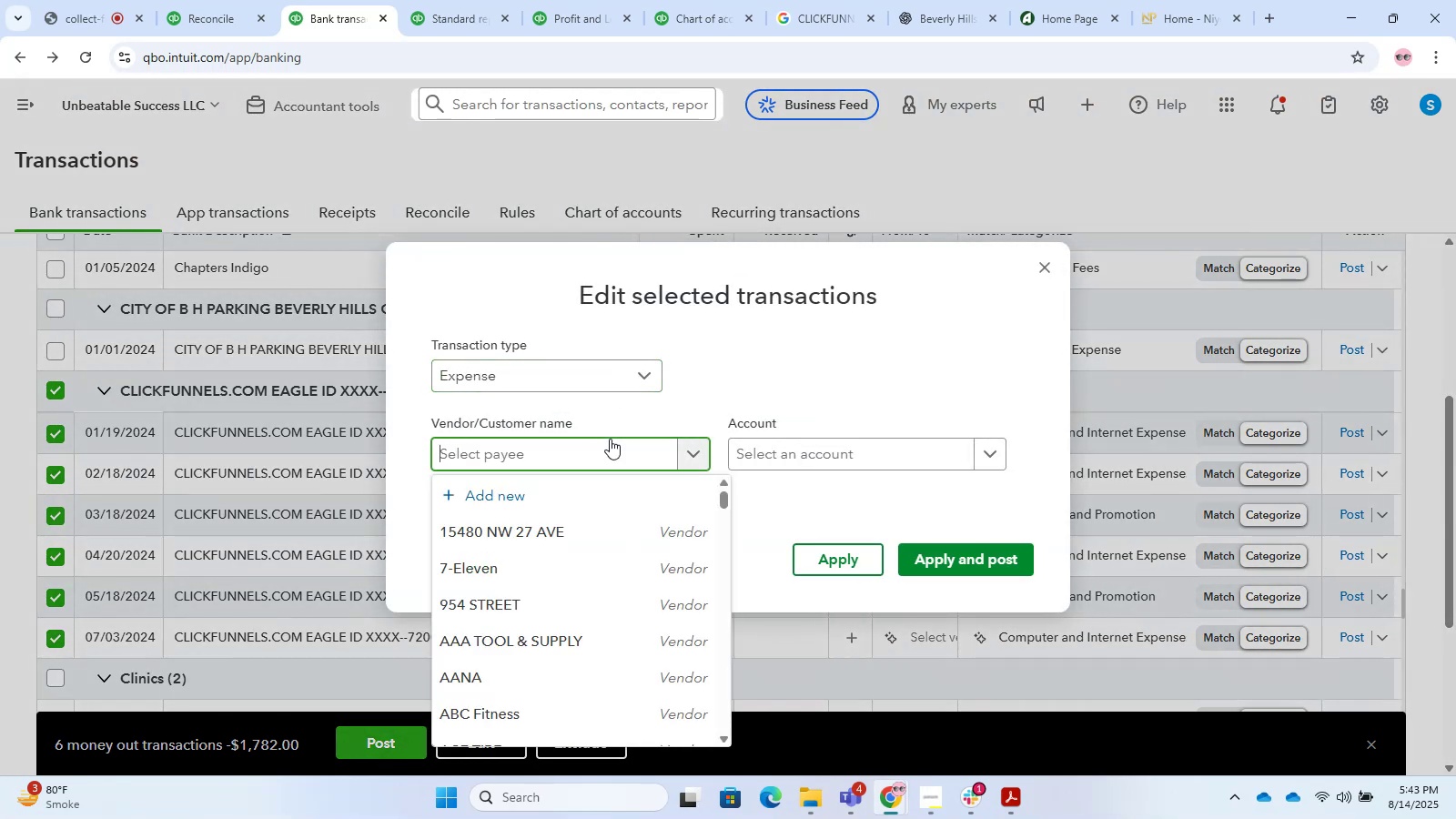 
key(Control+V)
 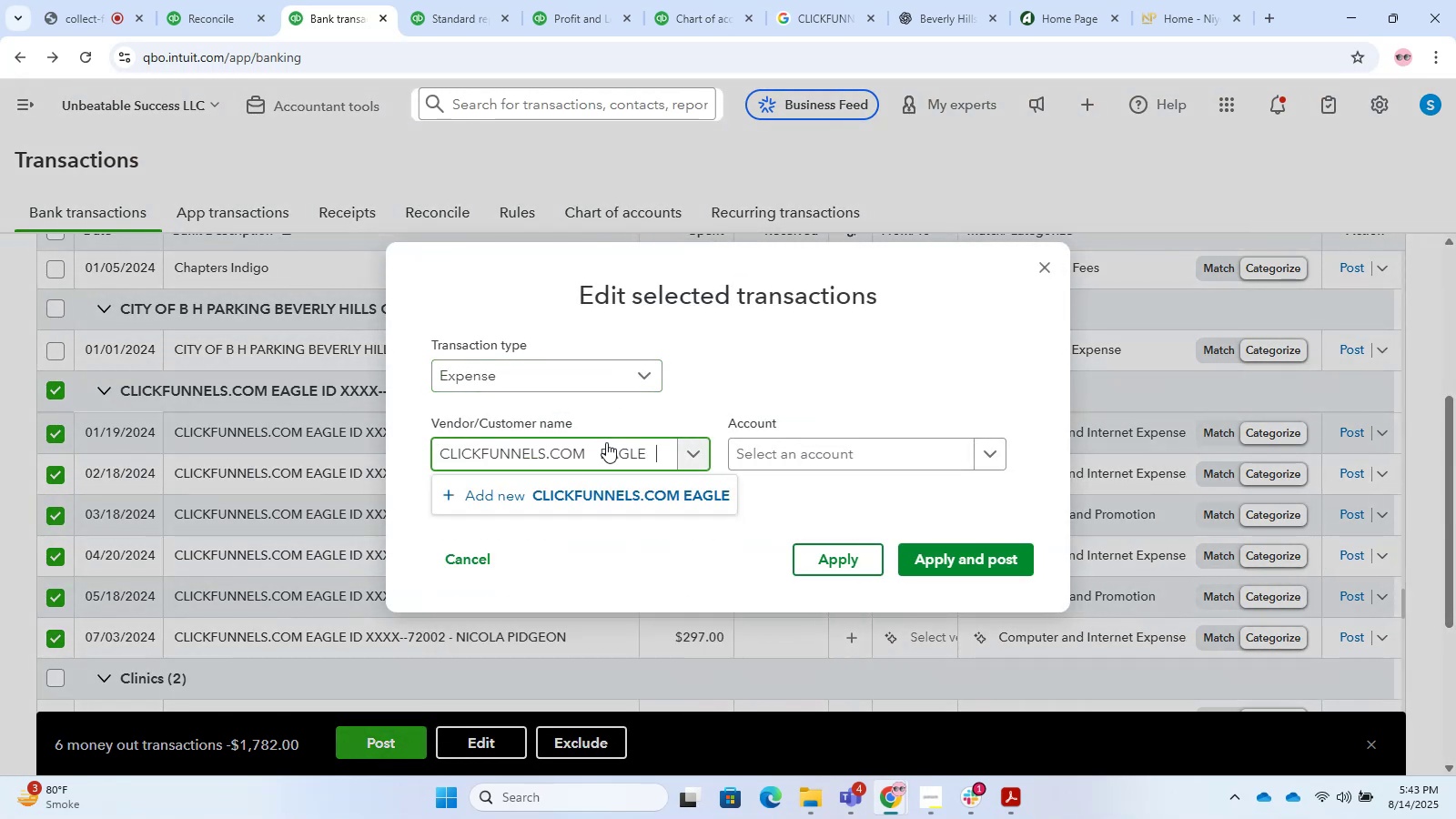 
hold_key(key=Backspace, duration=0.66)
 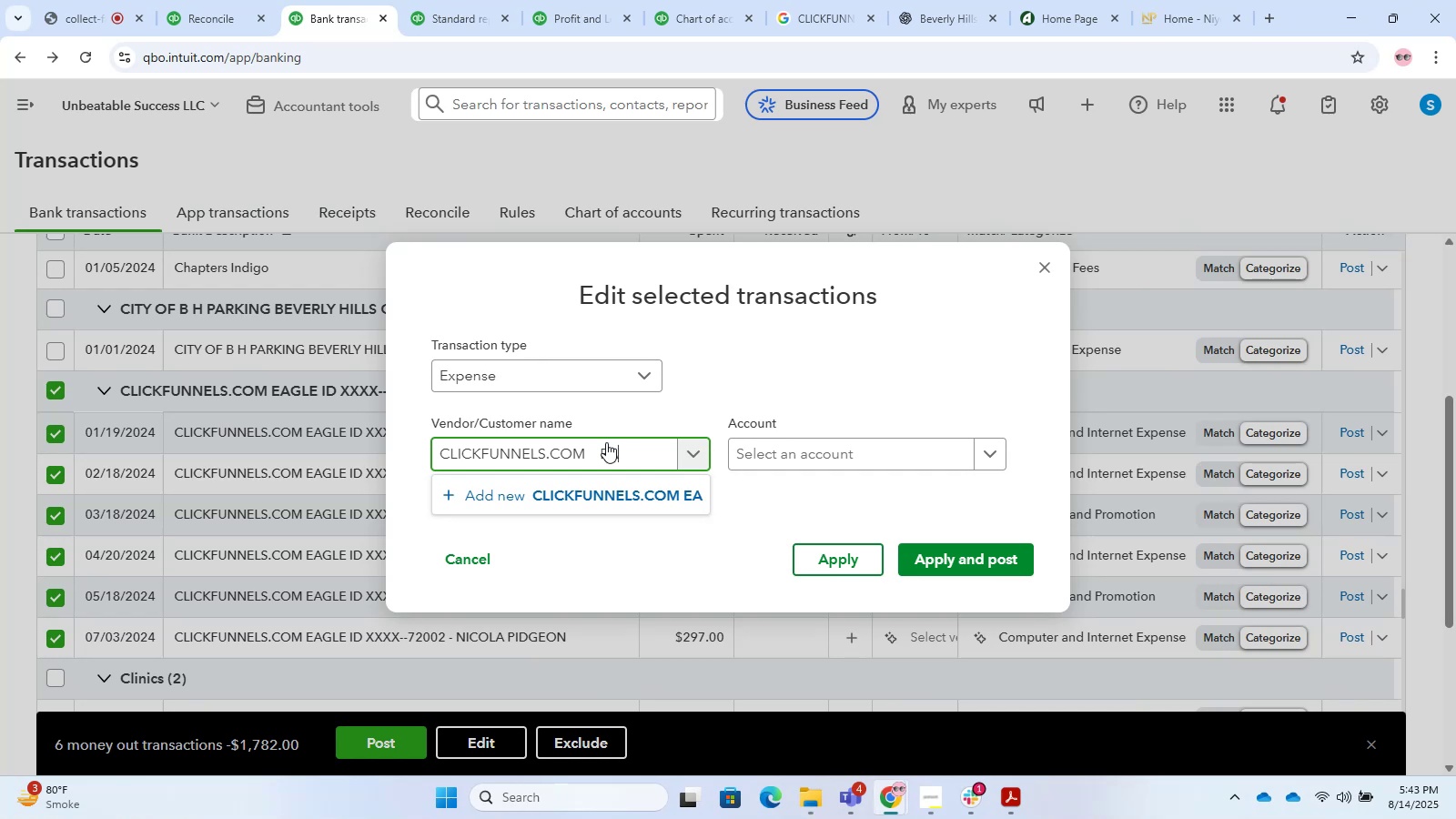 
key(Backspace)
 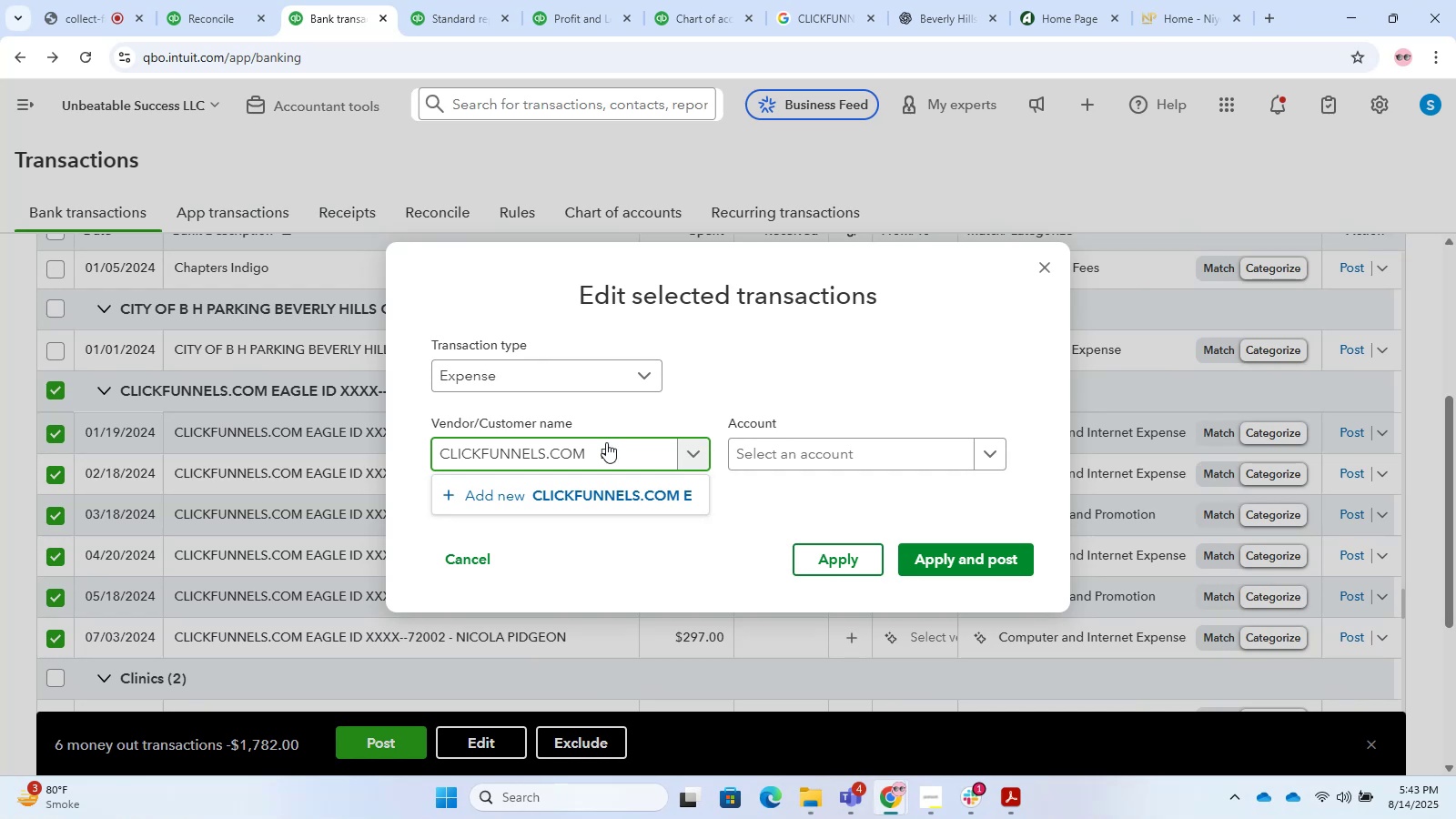 
key(Backspace)
 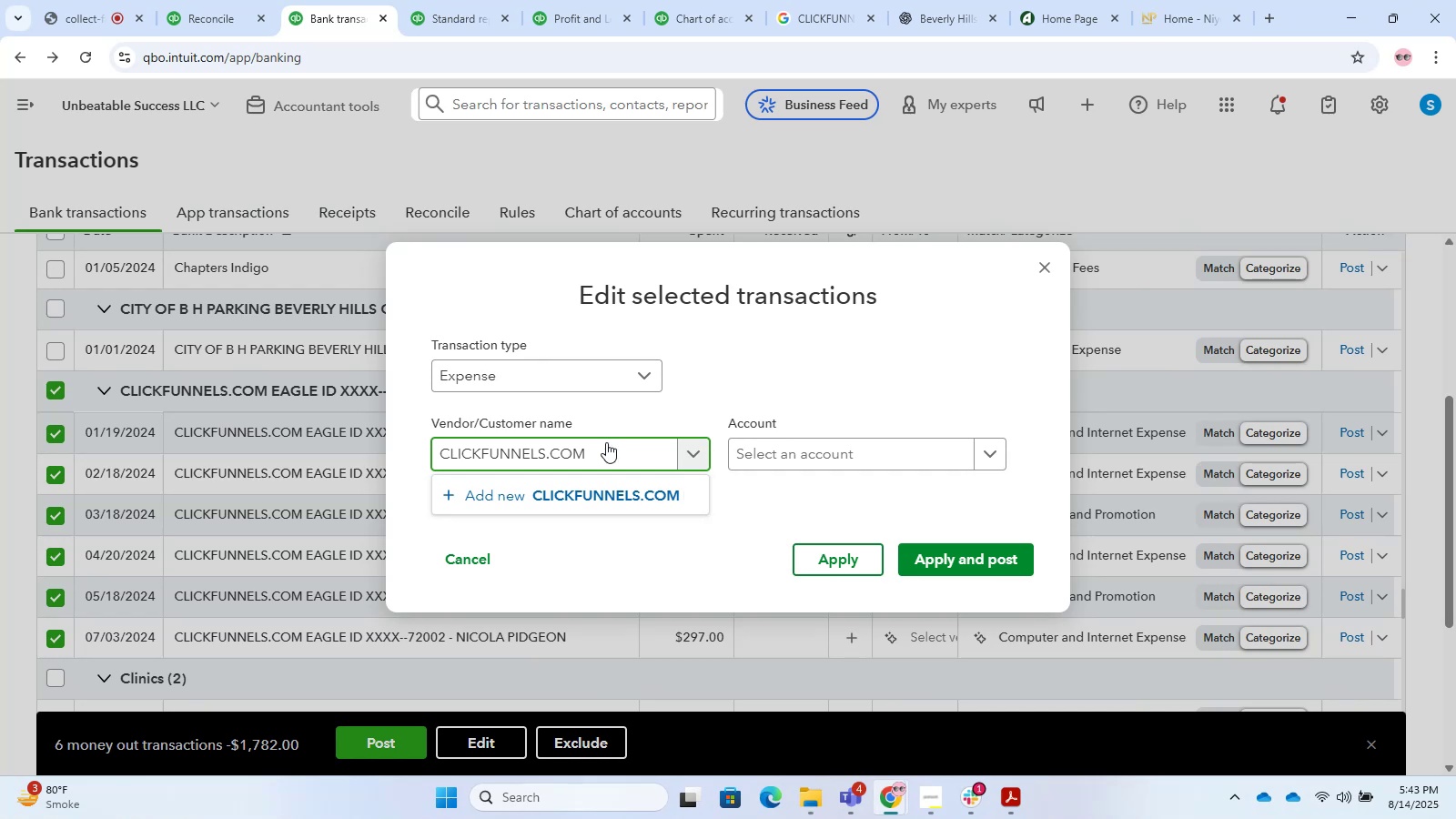 
key(Backspace)
 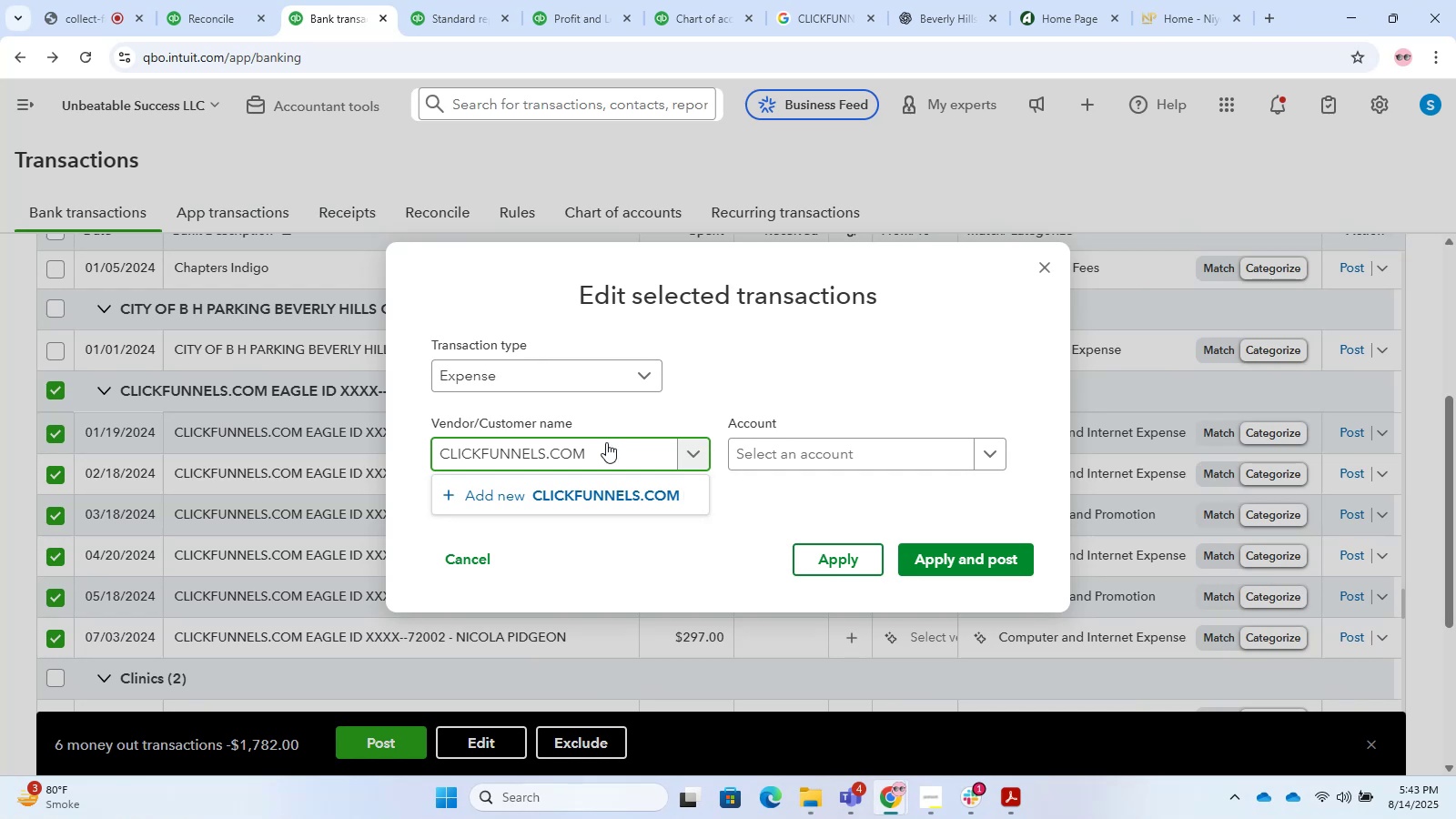 
key(Backspace)
 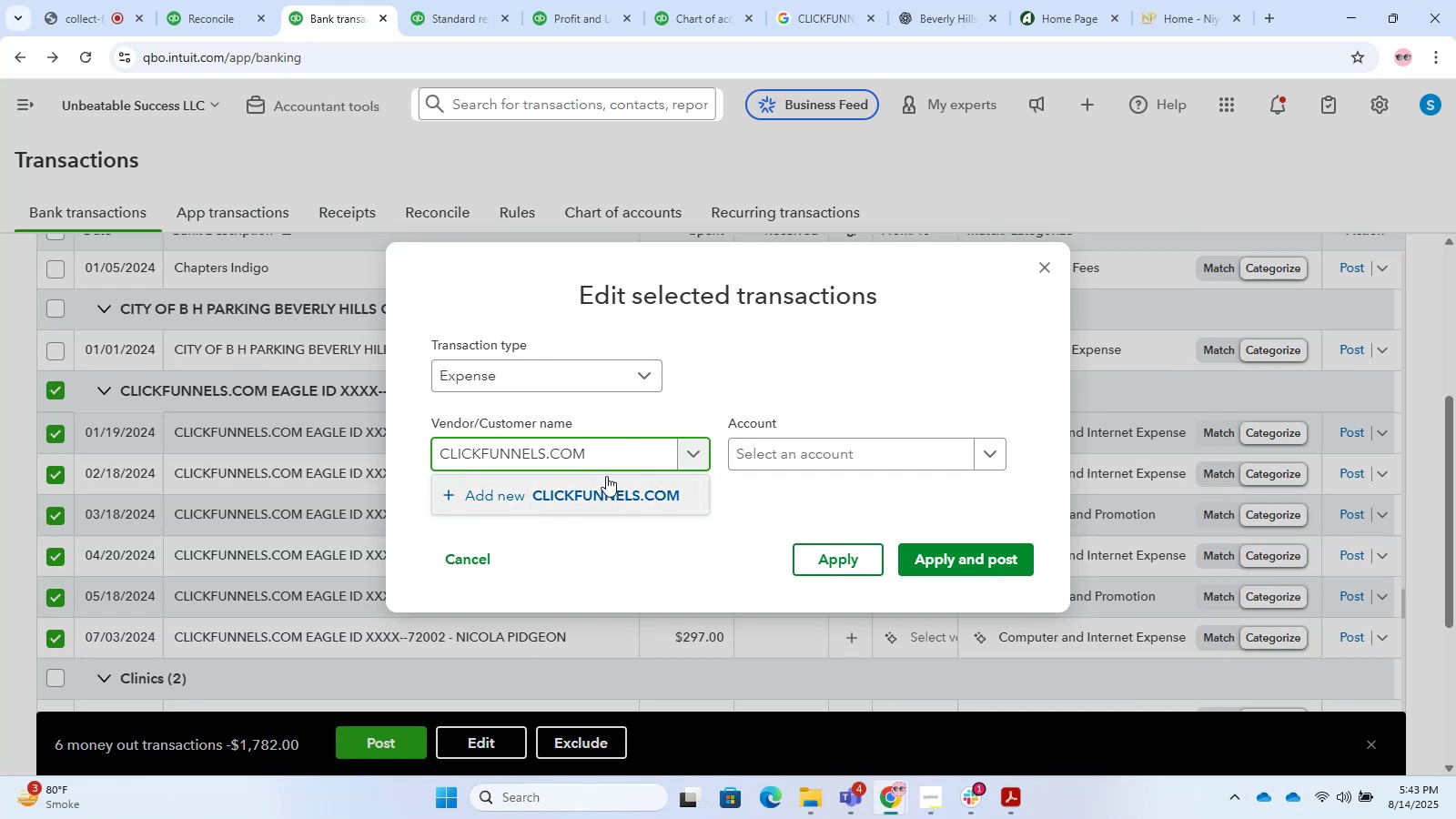 
key(Backspace)
 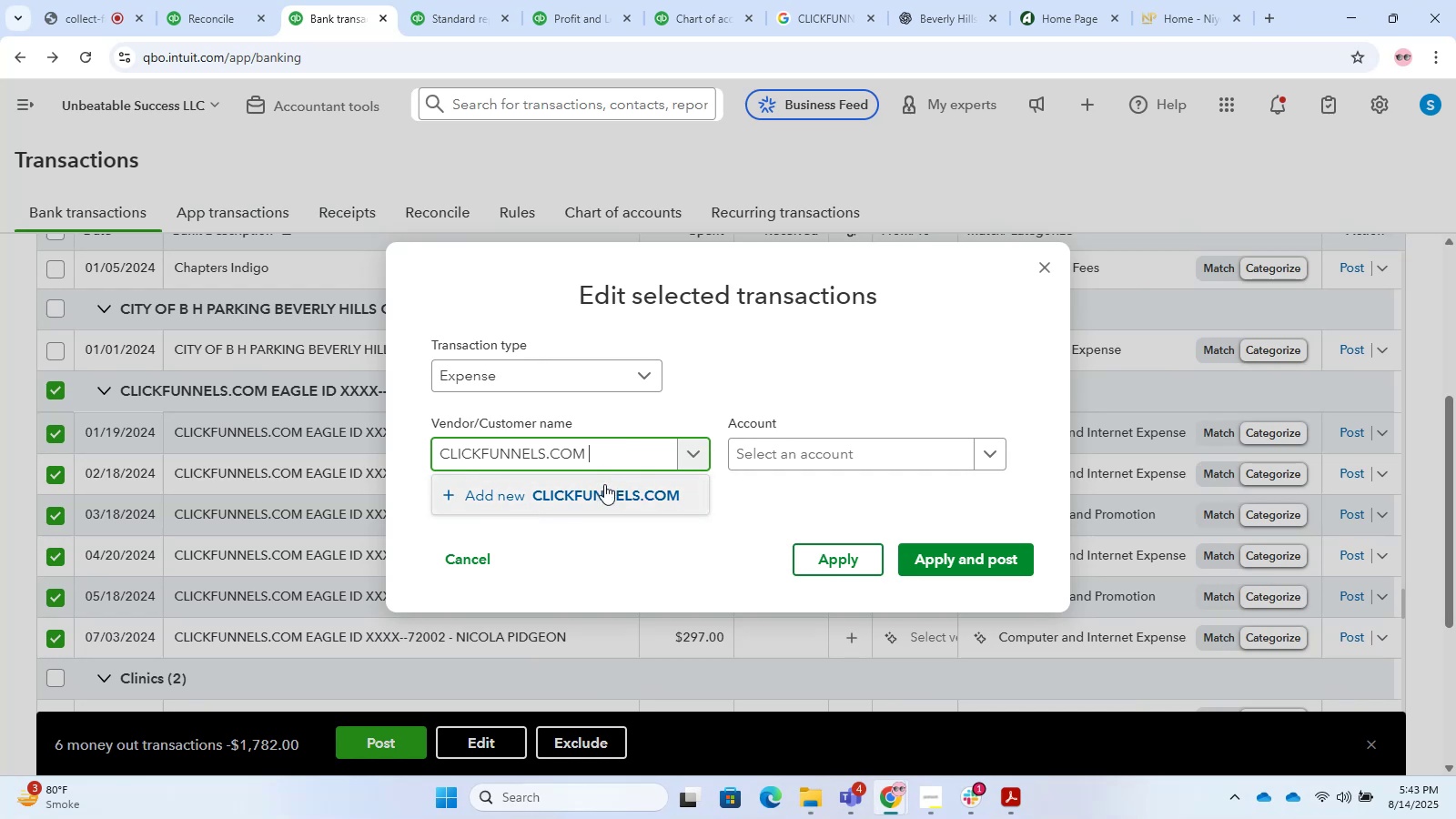 
key(Backspace)
 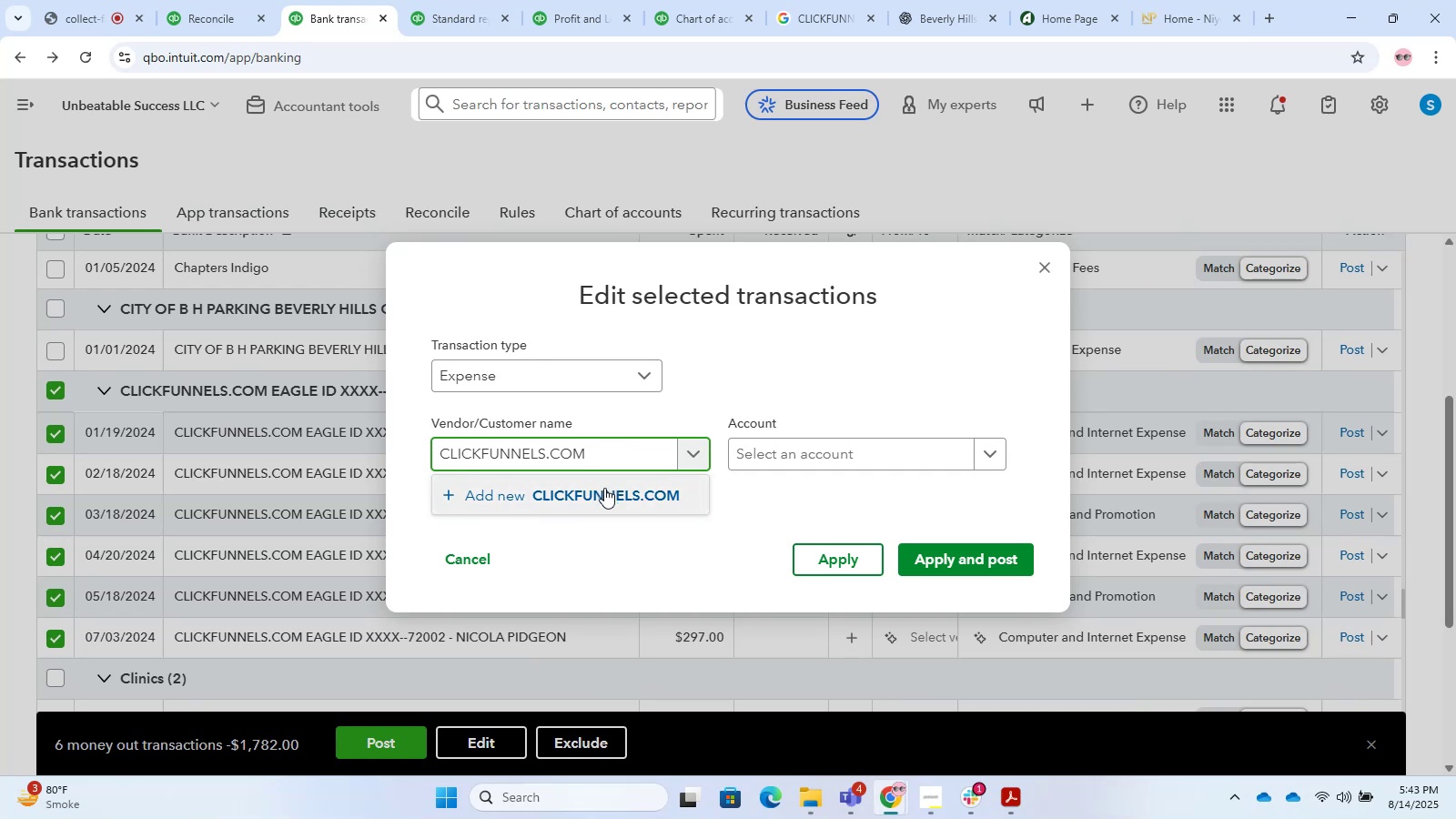 
left_click([604, 488])
 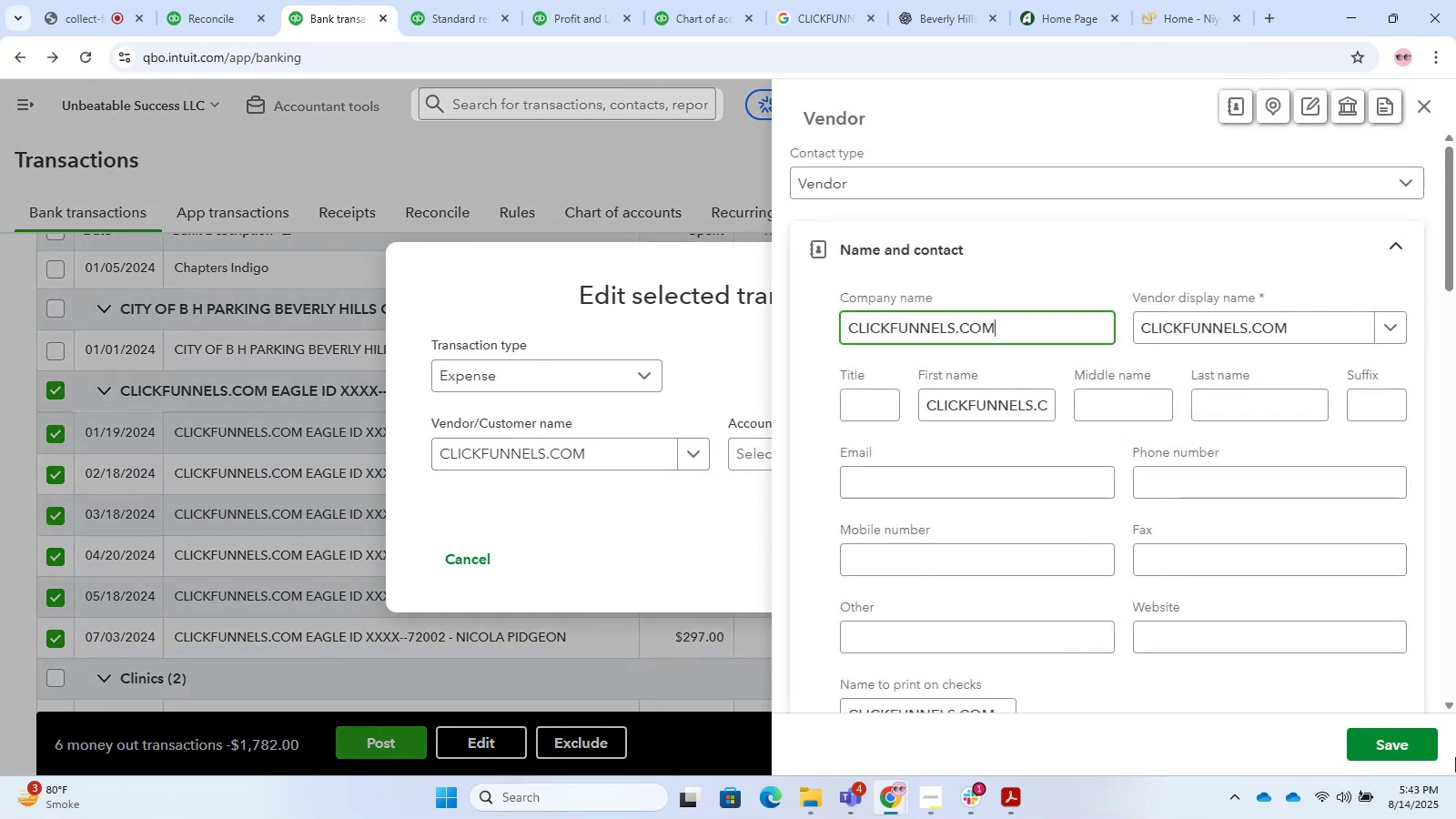 
left_click([1404, 743])
 